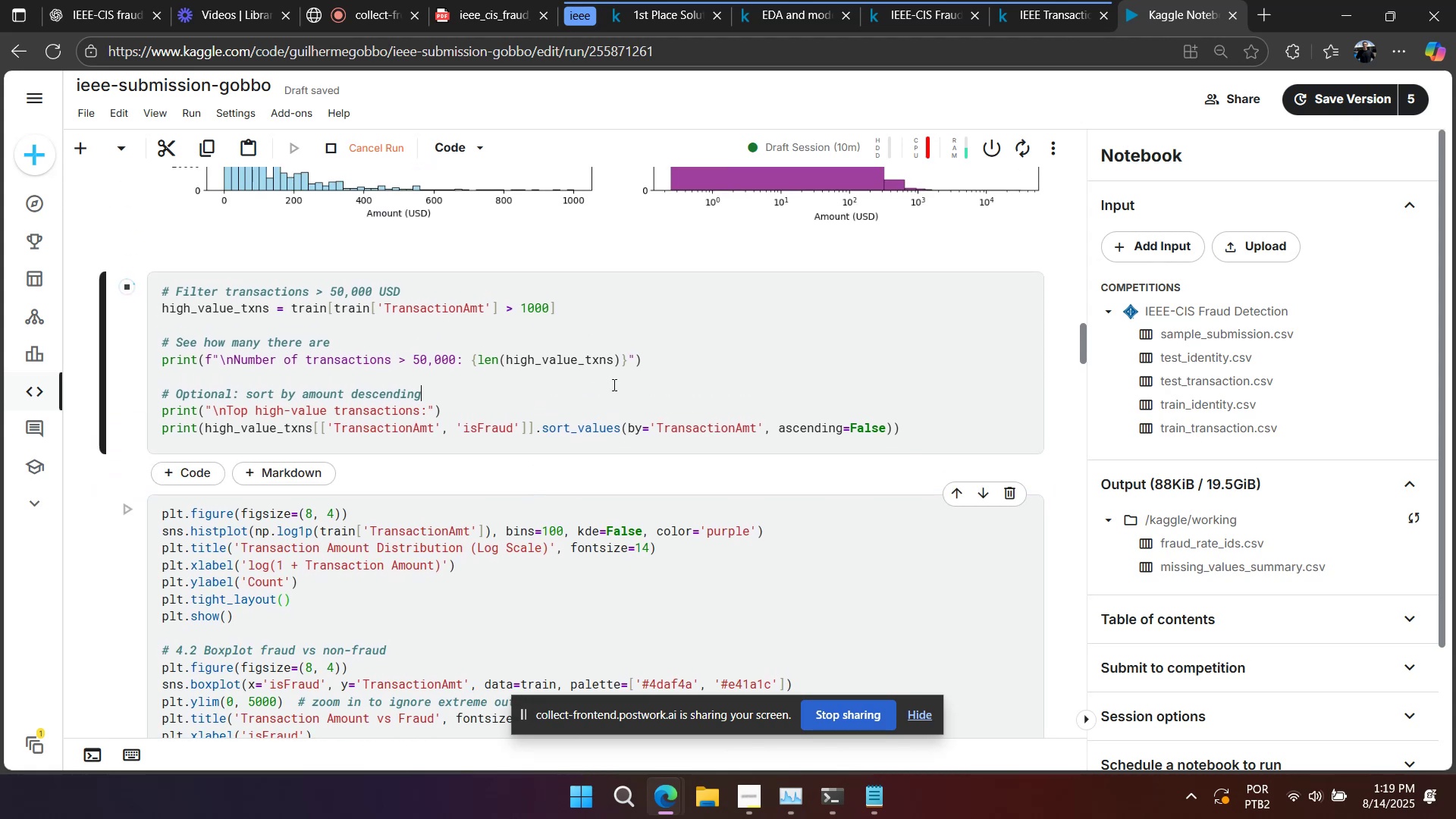 
right_click([613, 384])
 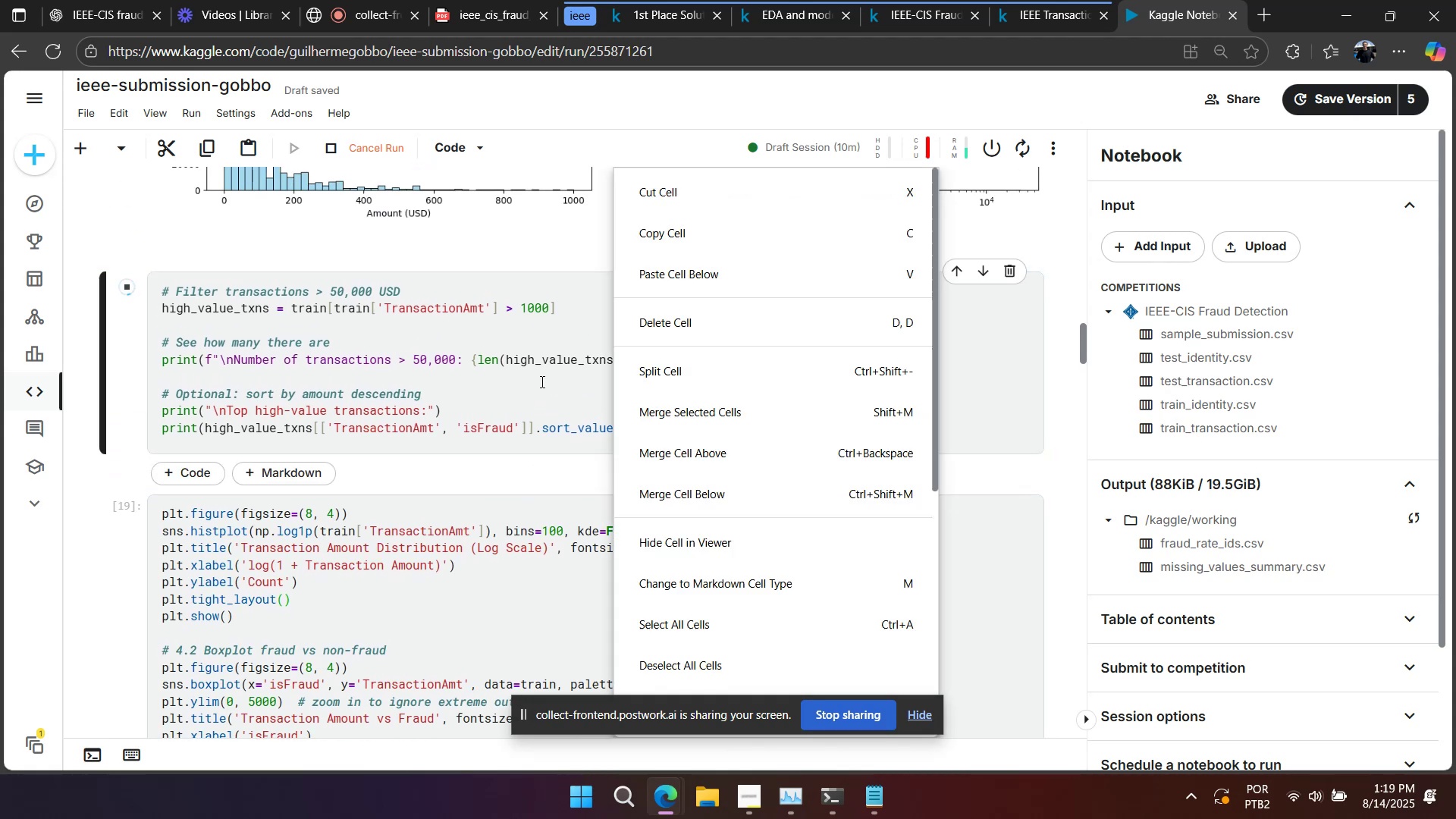 
left_click([519, 378])
 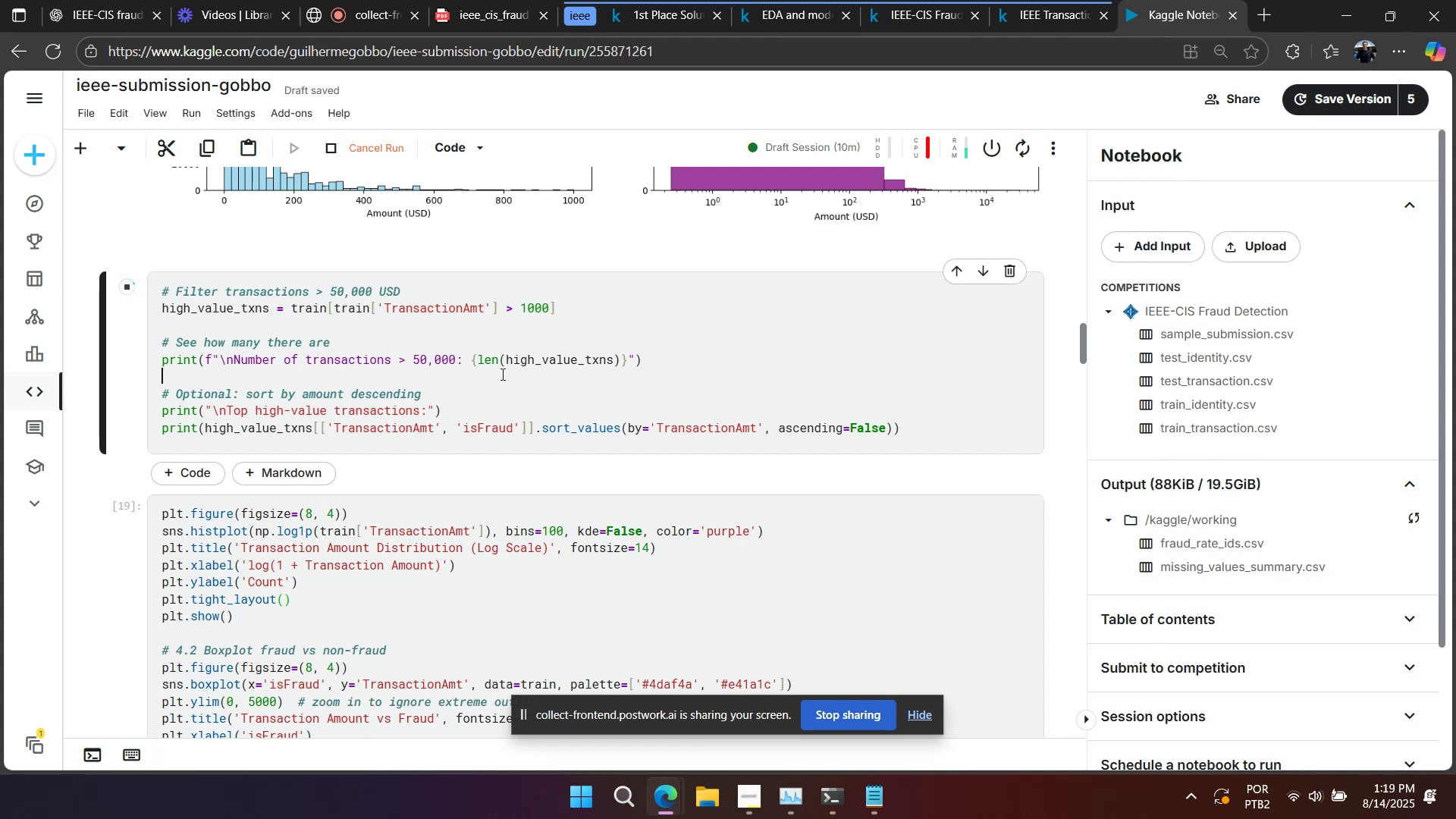 
wait(17.23)
 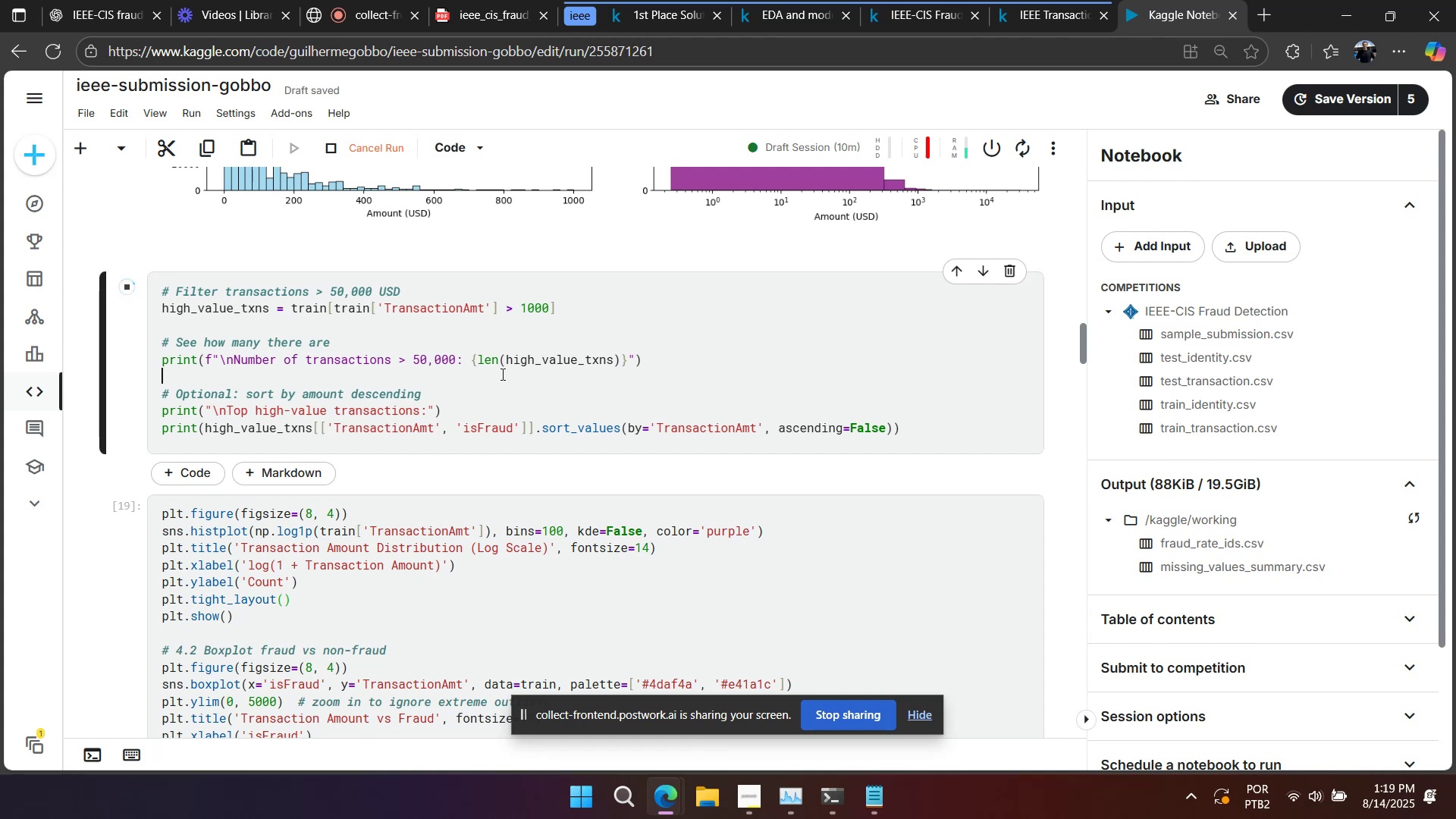 
right_click([706, 295])
 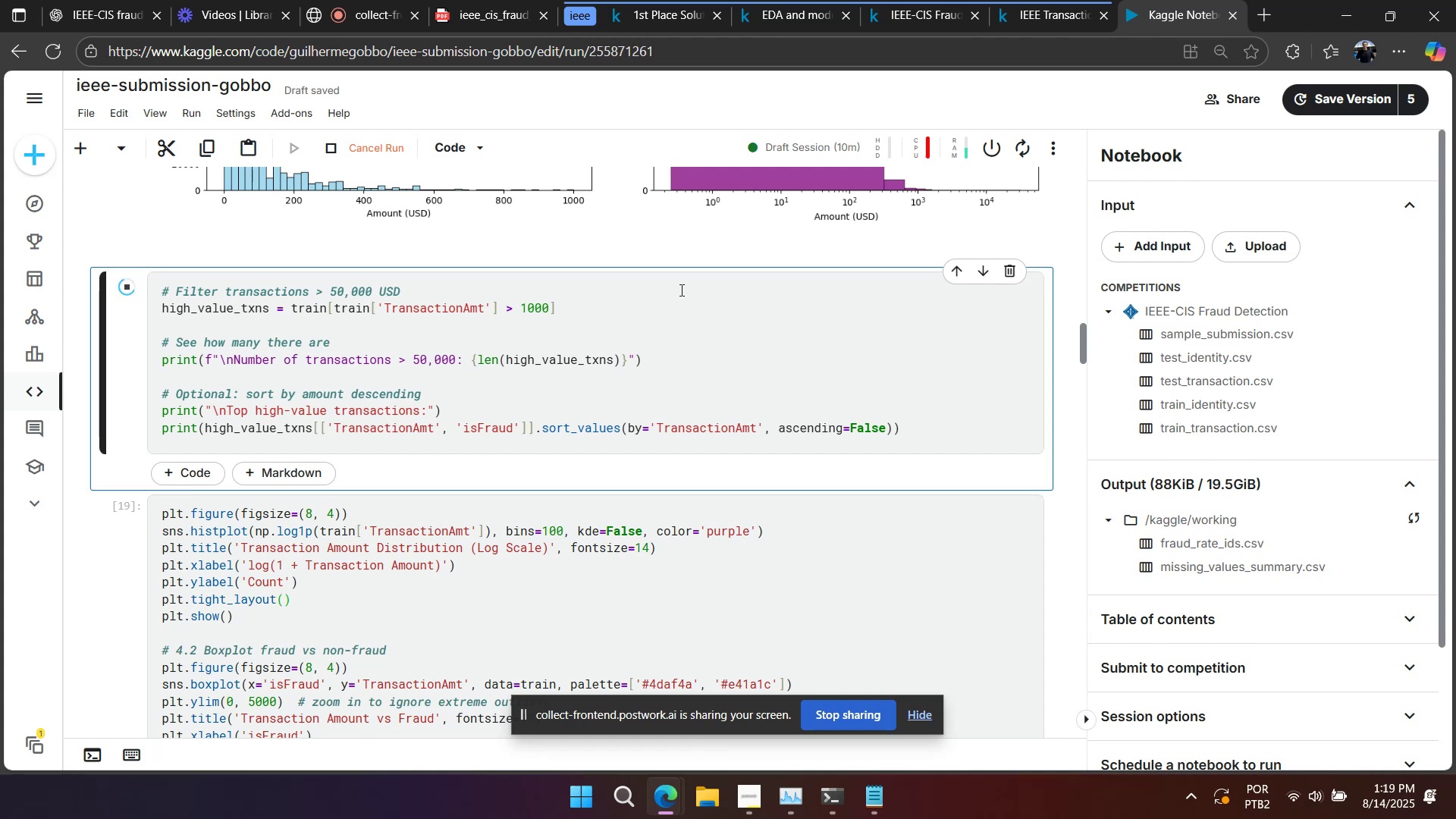 
left_click([670, 290])
 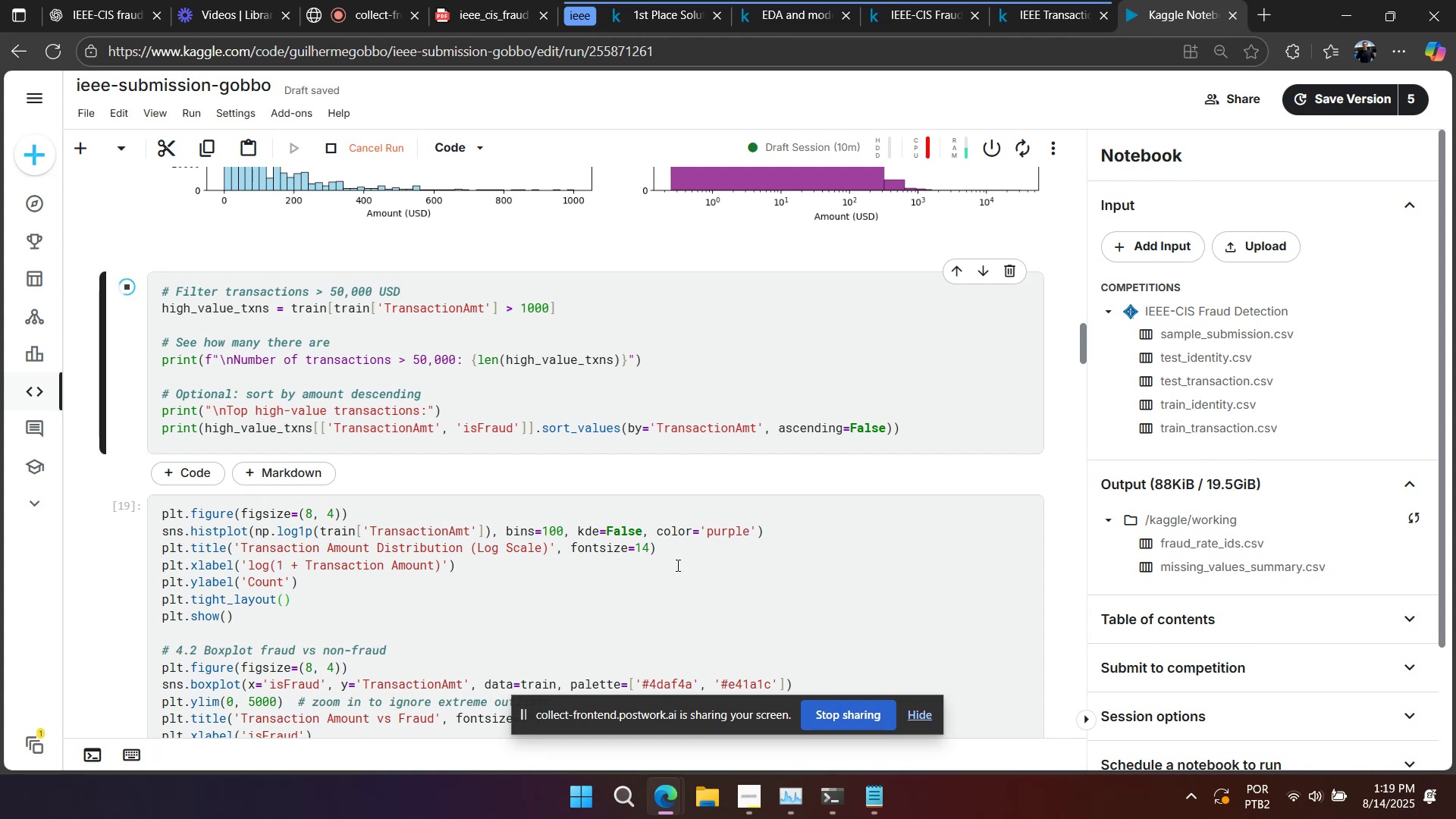 
wait(14.38)
 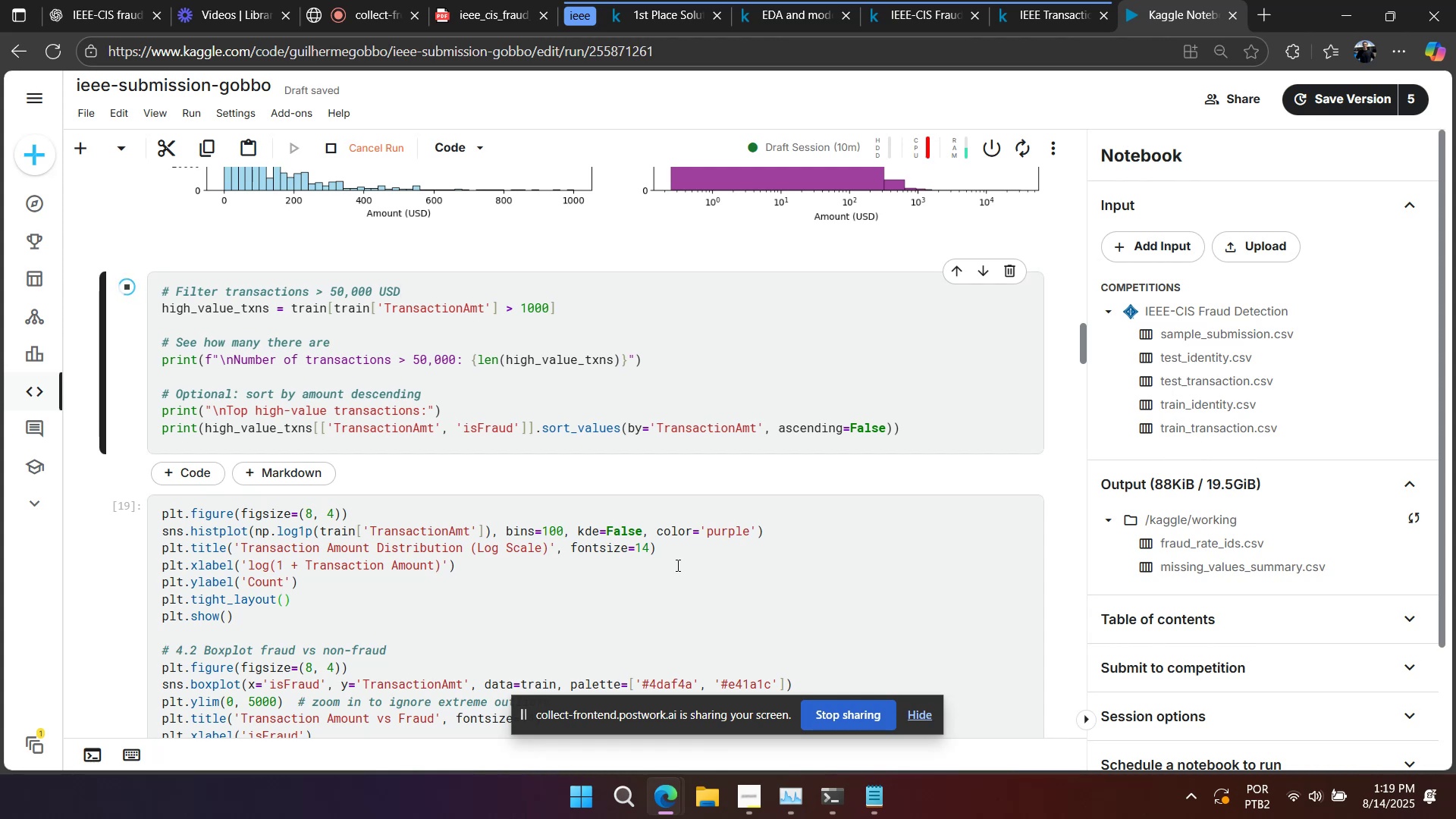 
scroll: coordinate [676, 565], scroll_direction: down, amount: 2.0
 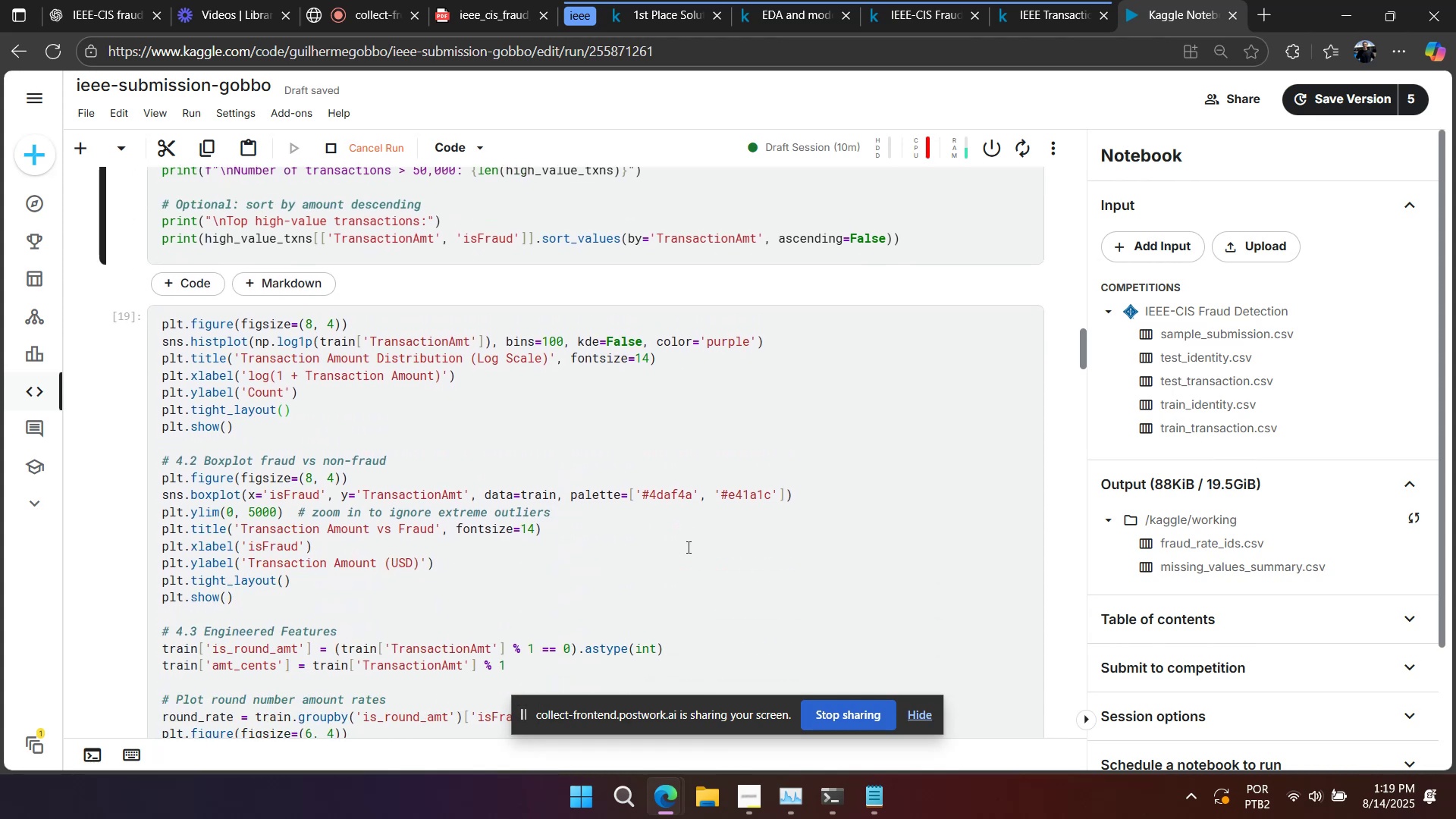 
scroll: coordinate [676, 545], scroll_direction: up, amount: 3.0
 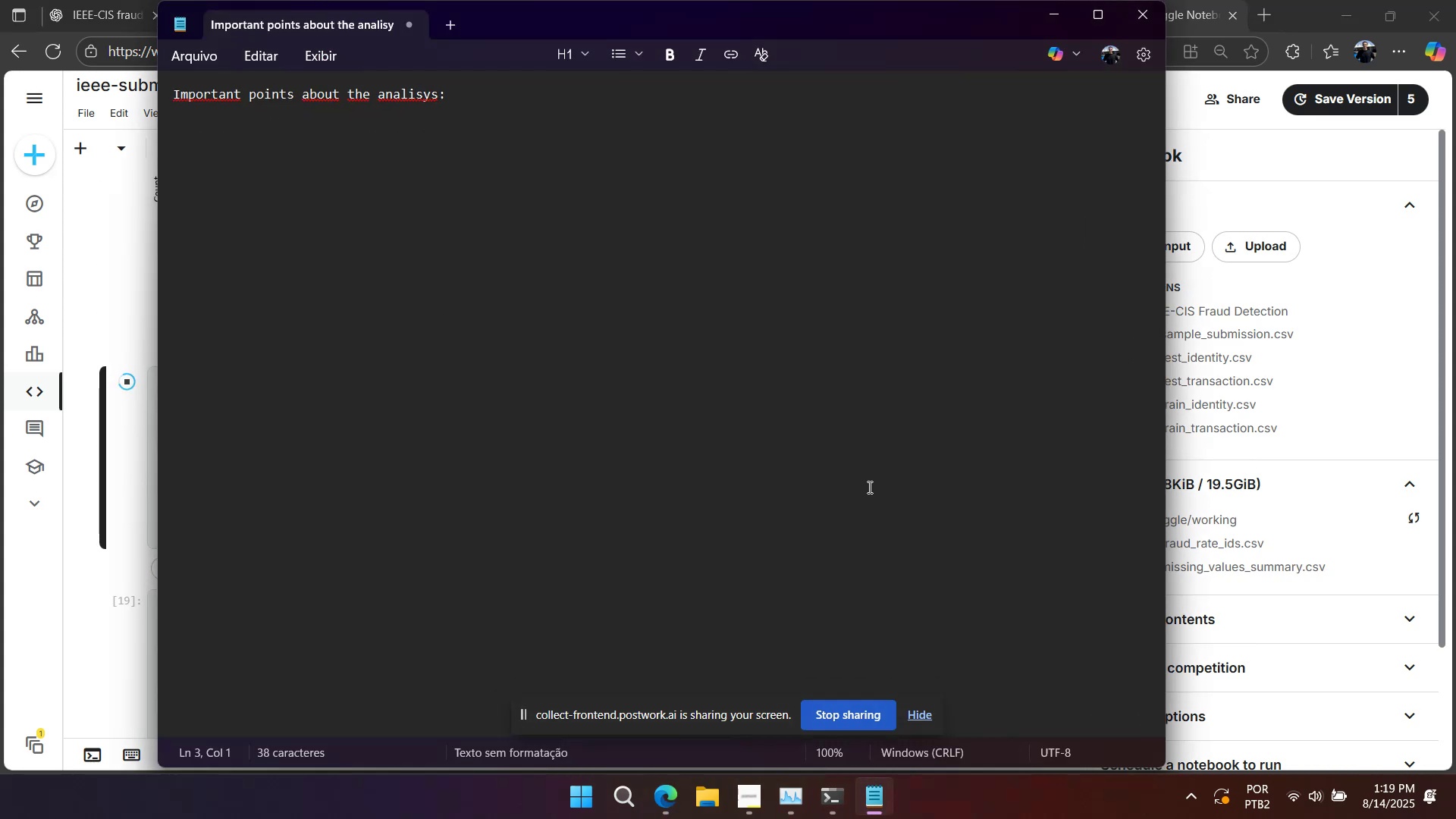 
wait(5.12)
 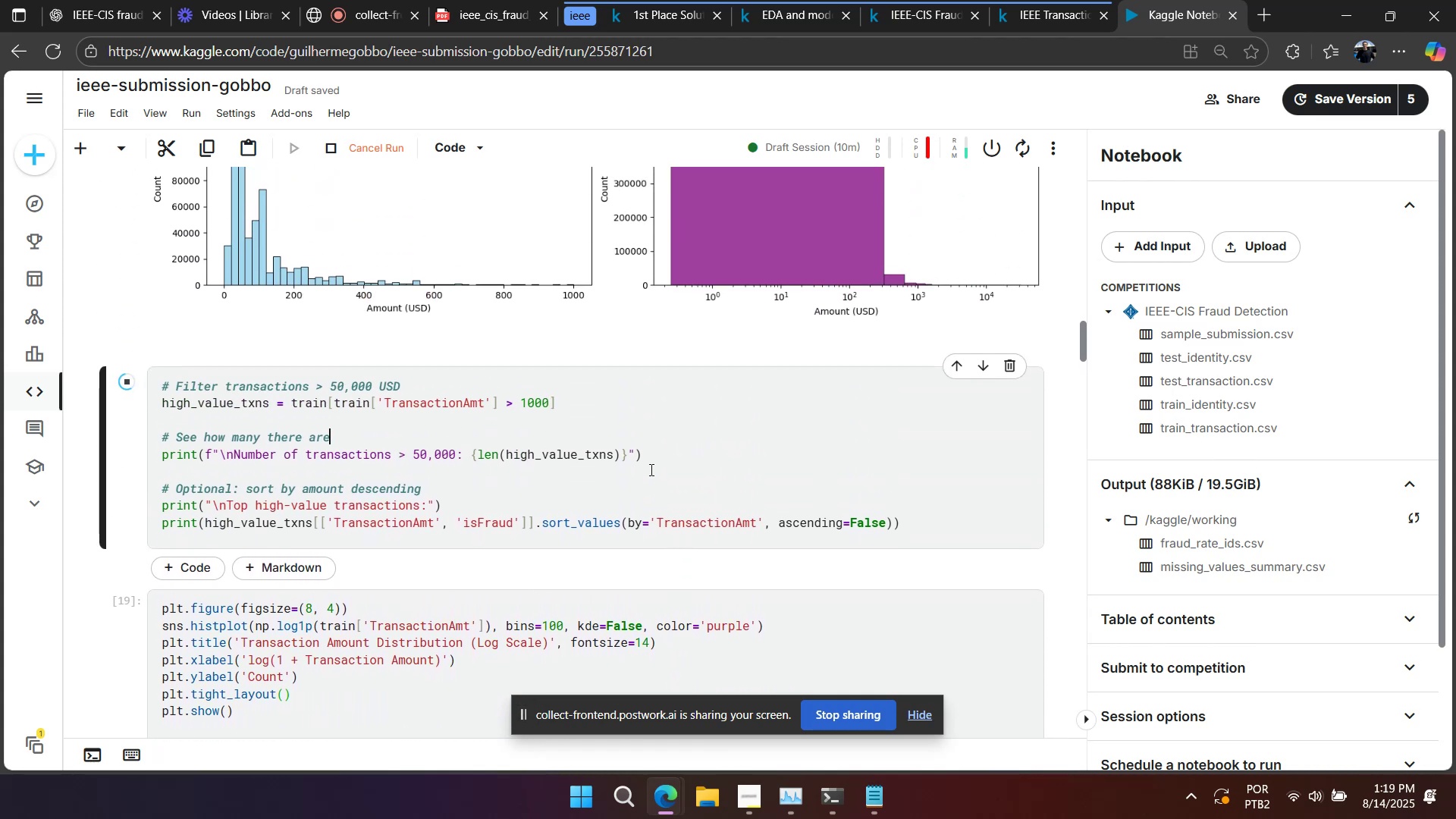 
type(1. justs 18 analisys i)
key(Backspace)
key(Backspace)
type(r)
key(Backspace)
type(transactions is more than )
key(Backspace)
type(biggerthan$5000 dolars)
key(Backspace)
key(Backspace)
key(Backspace)
type(lard)
key(Backspace)
key(Backspace)
key(Backspace)
key(Backspace)
key(Backspace)
key(Backspace)
key(Backspace)
key(Backspace)
type(.)
key(Backspace)
 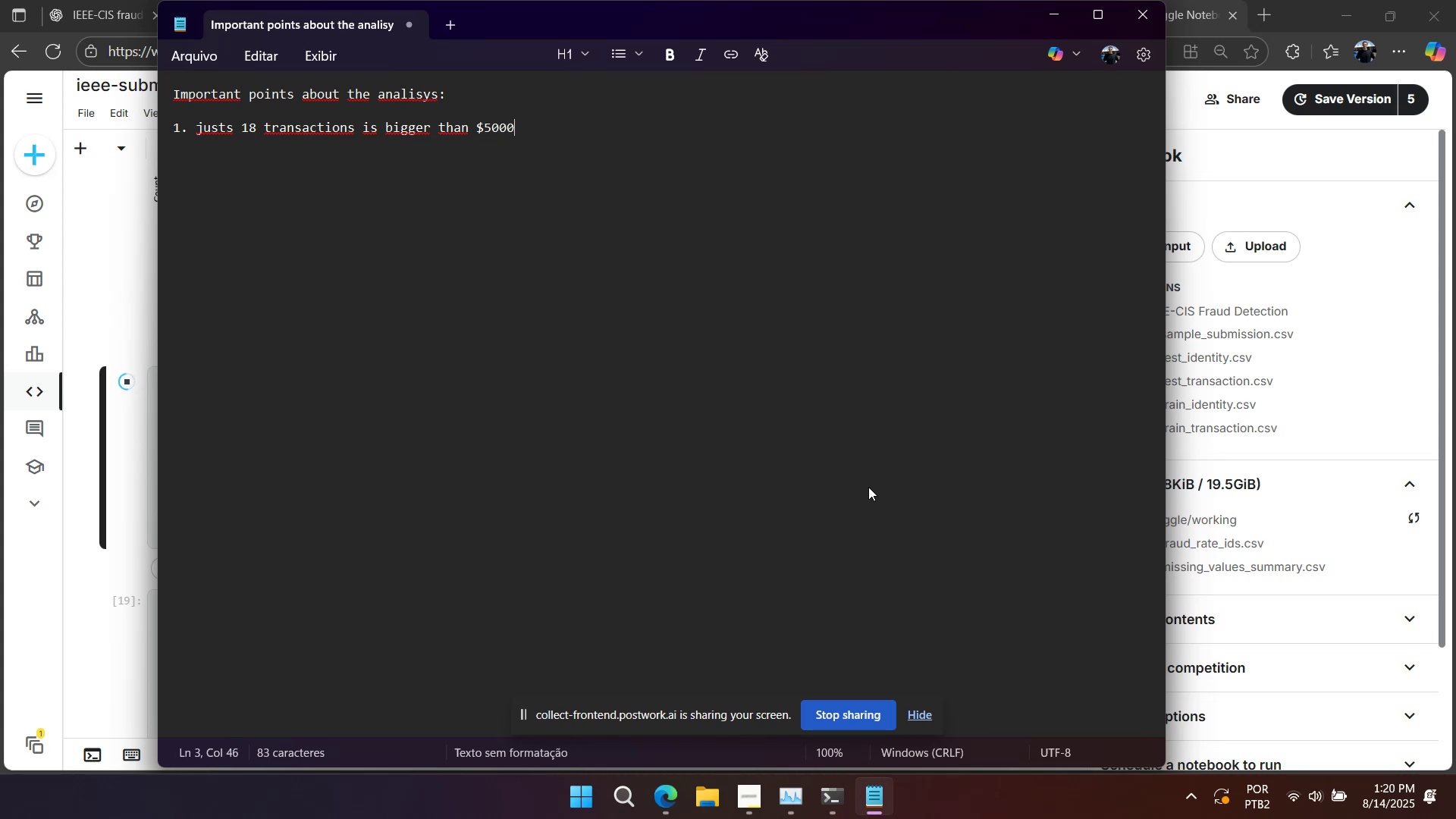 
left_click([233, 133])
 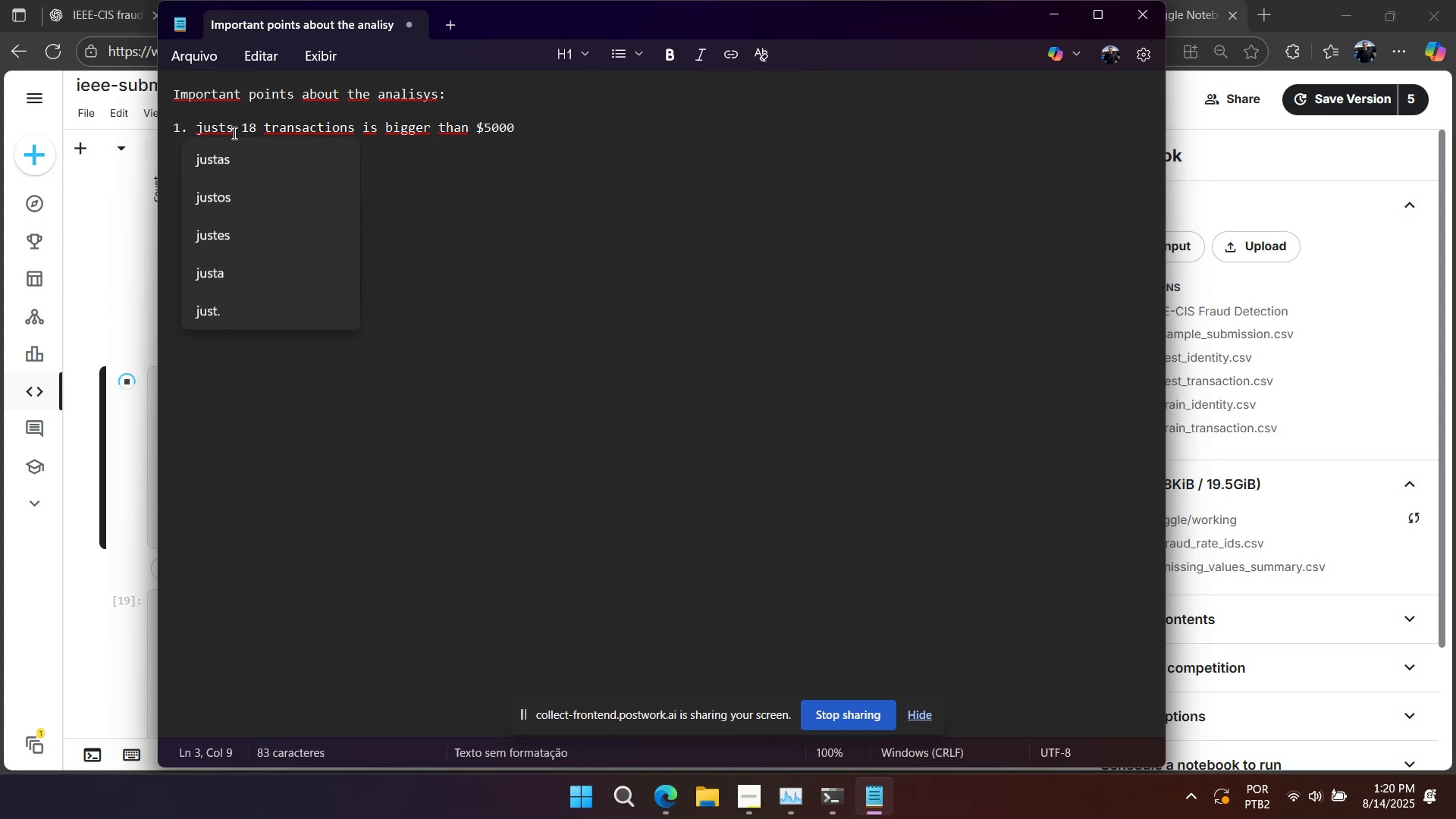 
key(Backspace)
 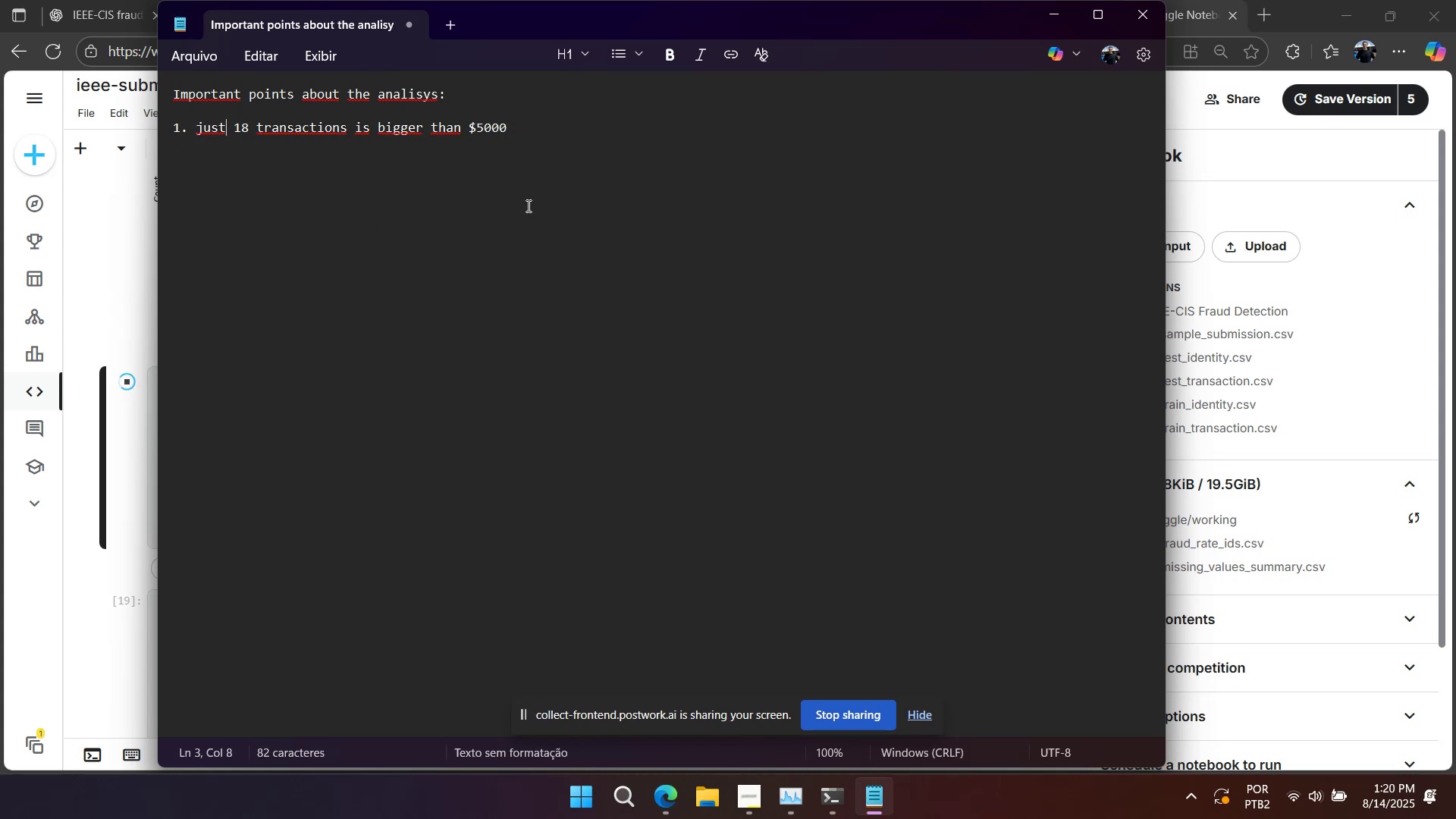 
left_click([625, 144])
 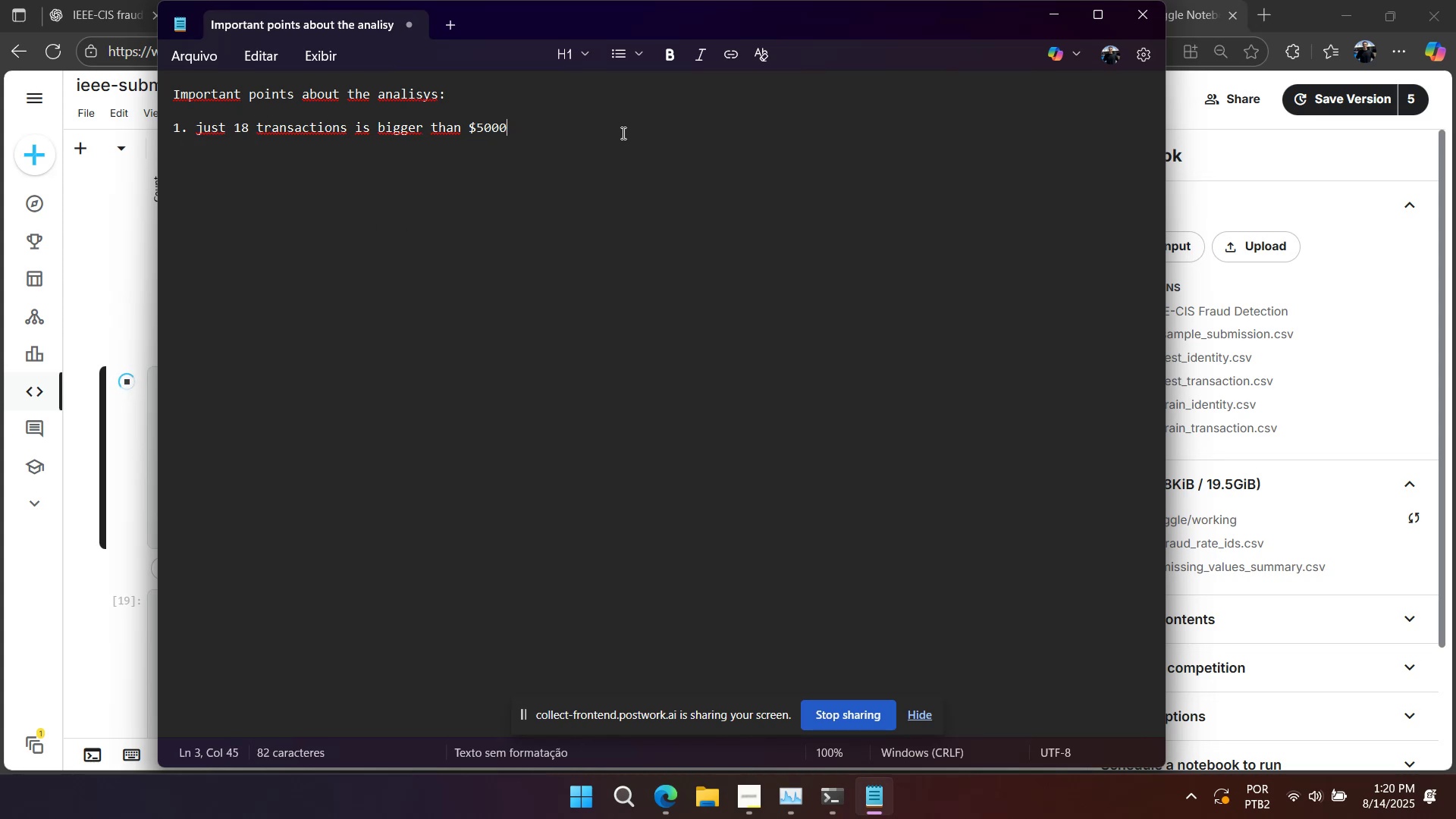 
key(Enter)
 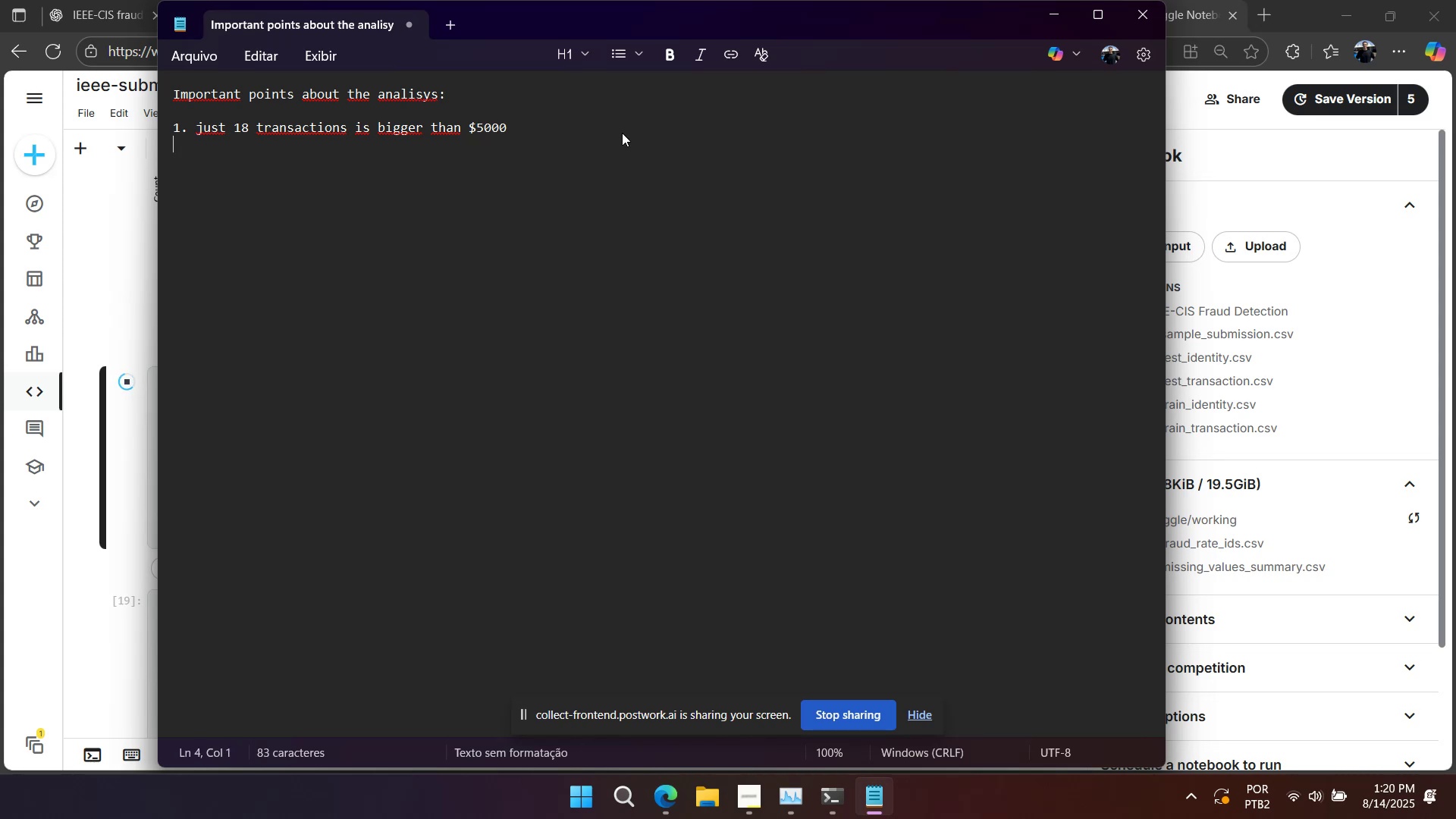 
key(Numpad2)
 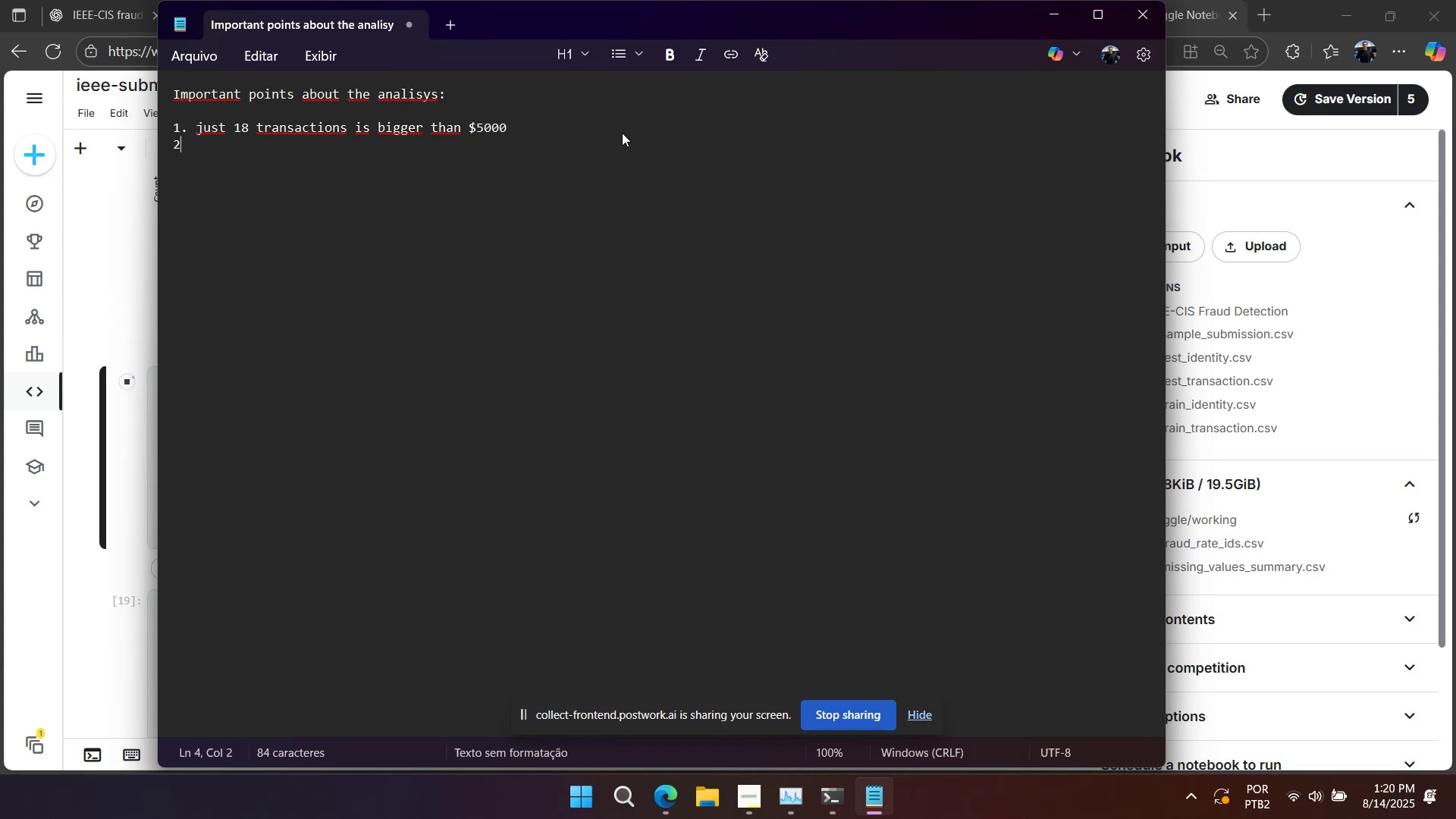 
wait(5.84)
 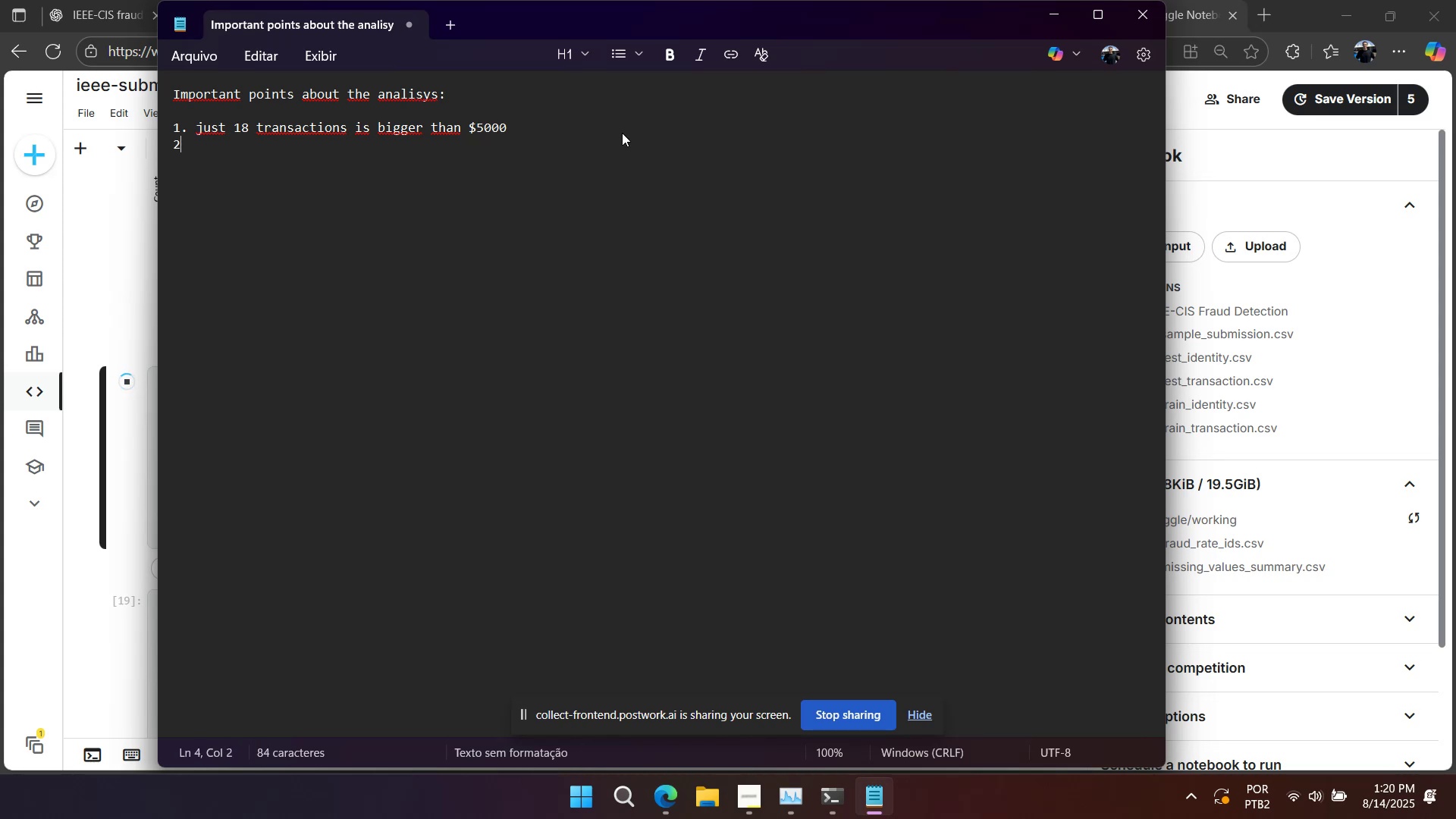 
key(Period)
 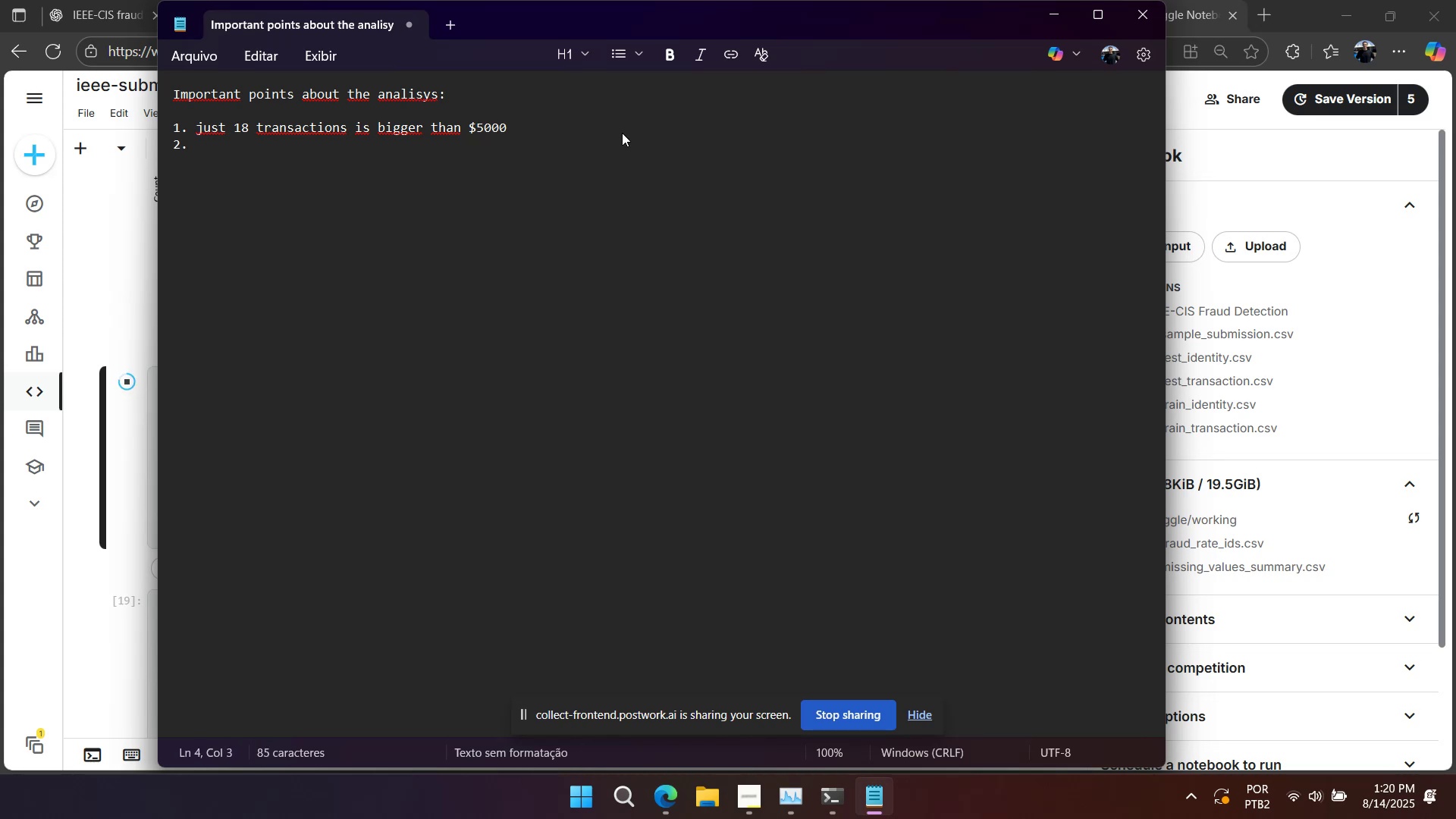 
key(Space)
 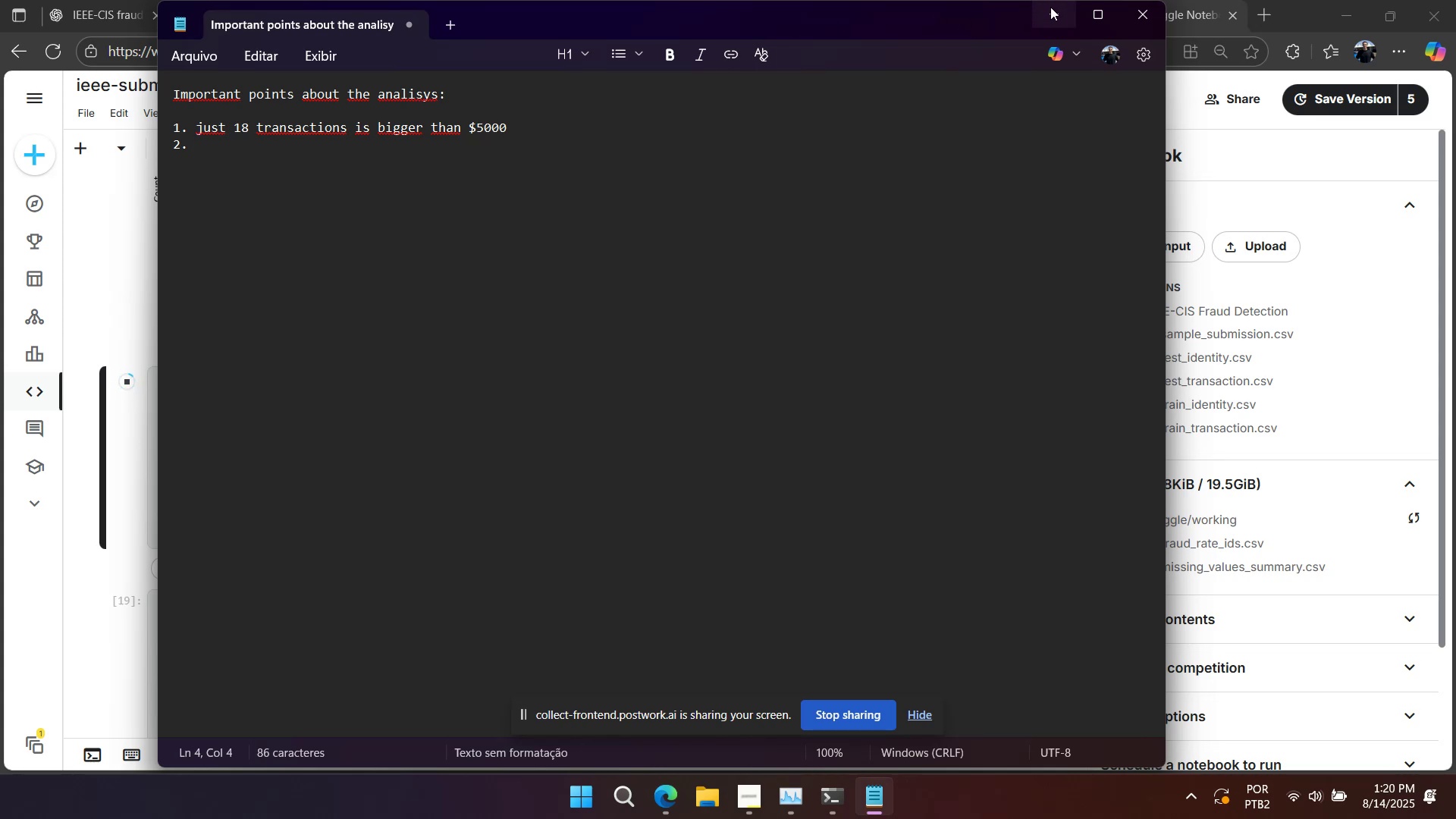 
wait(5.8)
 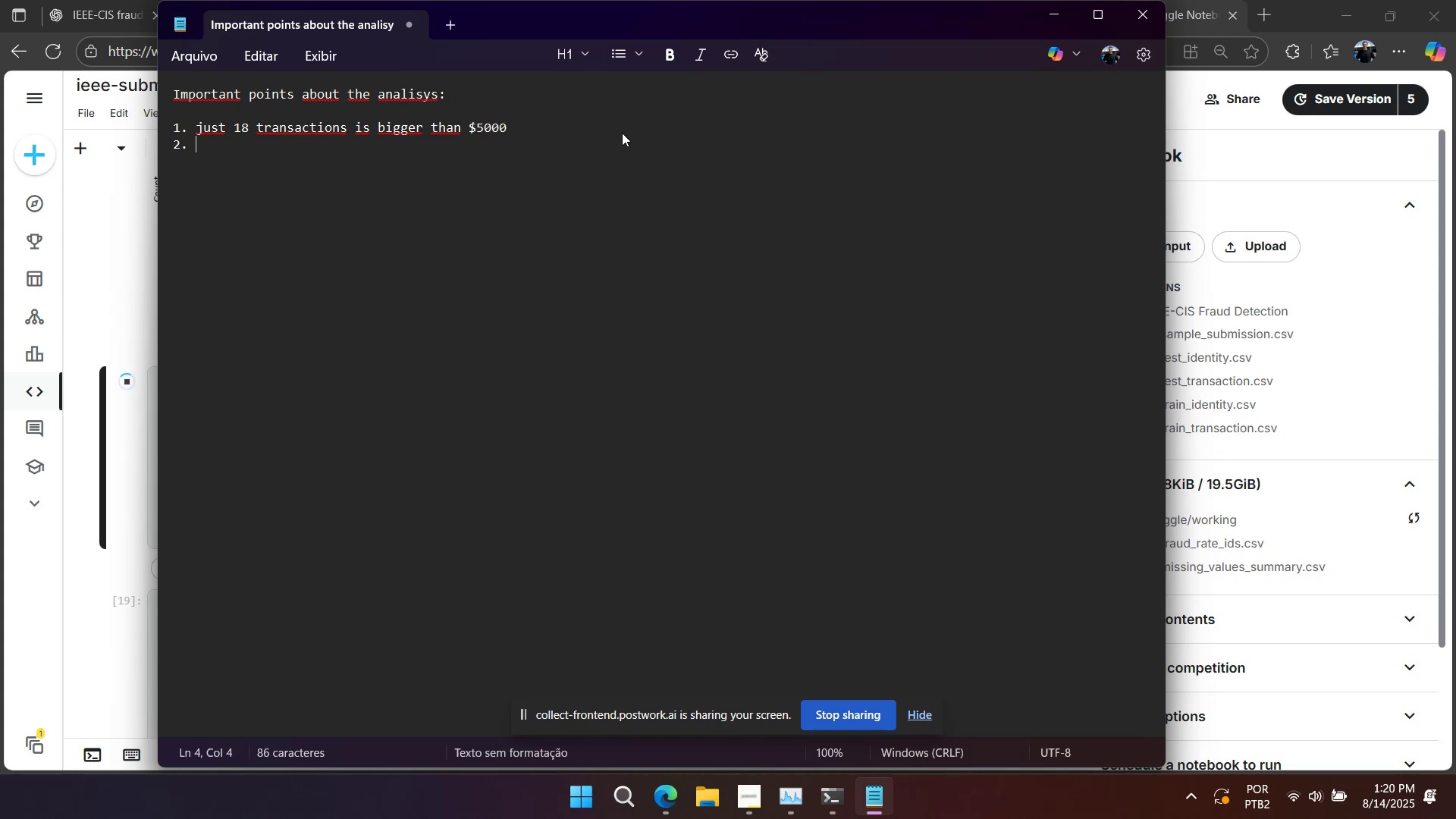 
left_click([1050, 7])
 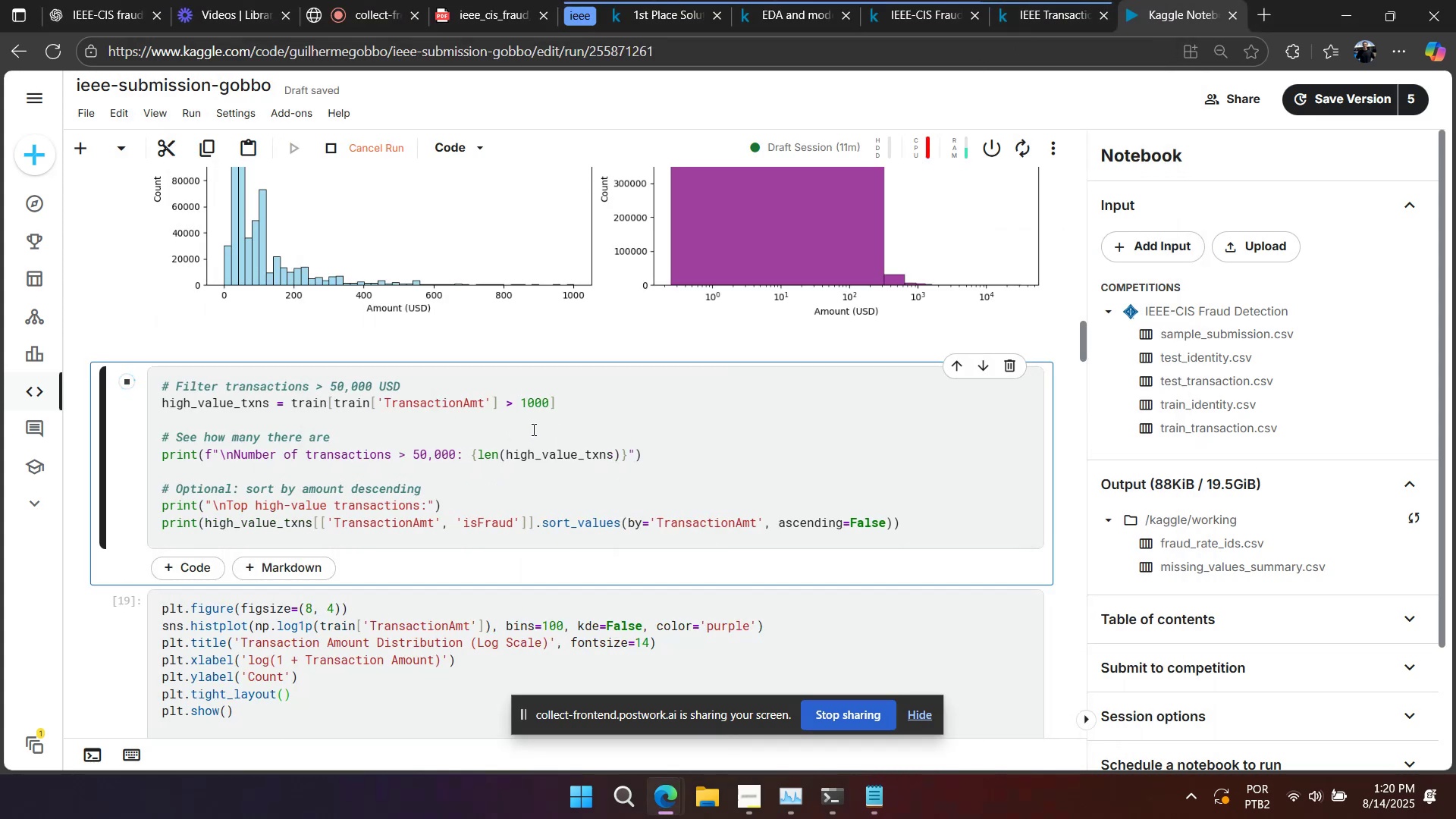 
left_click([517, 425])
 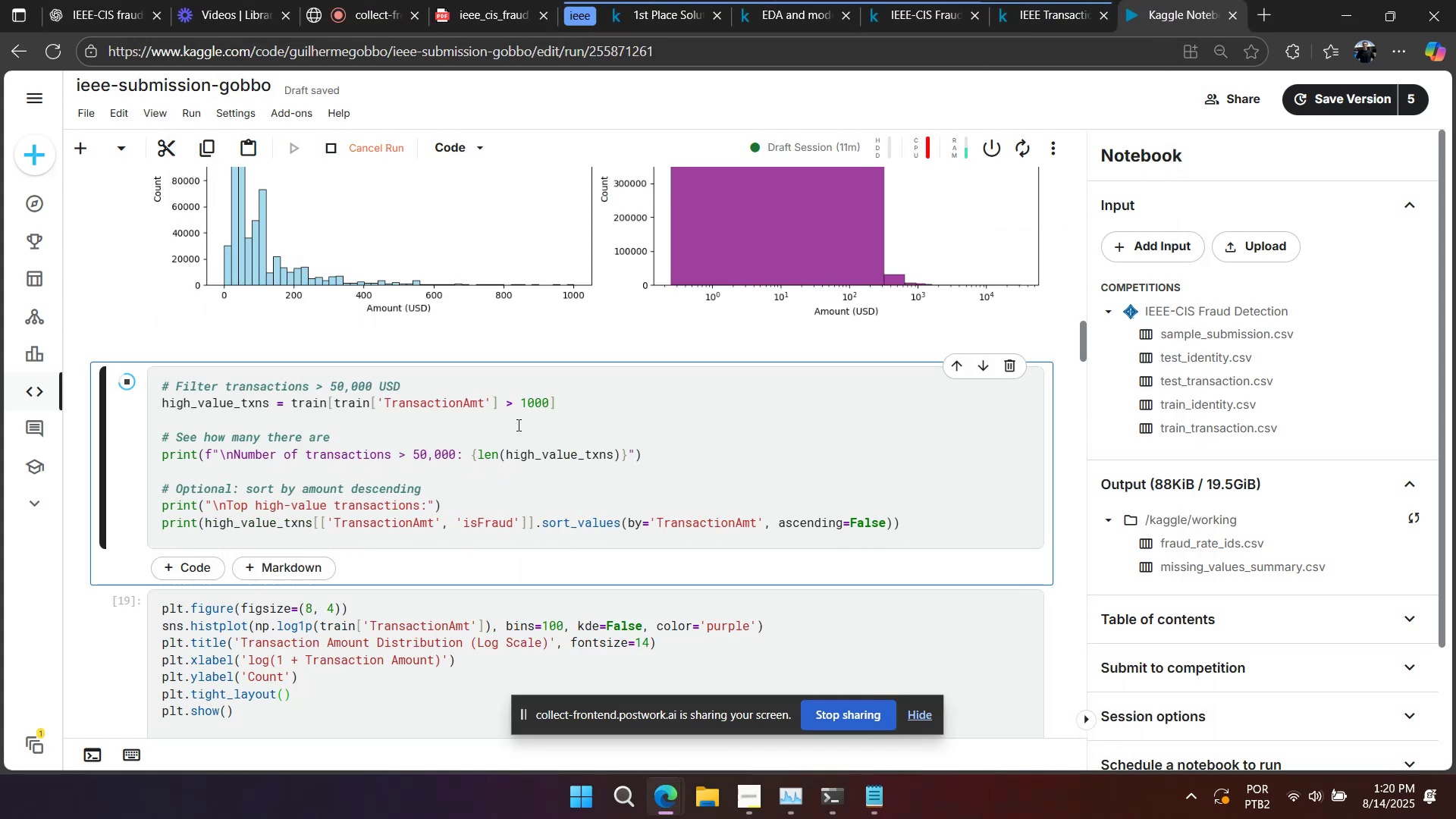 
right_click([517, 425])
 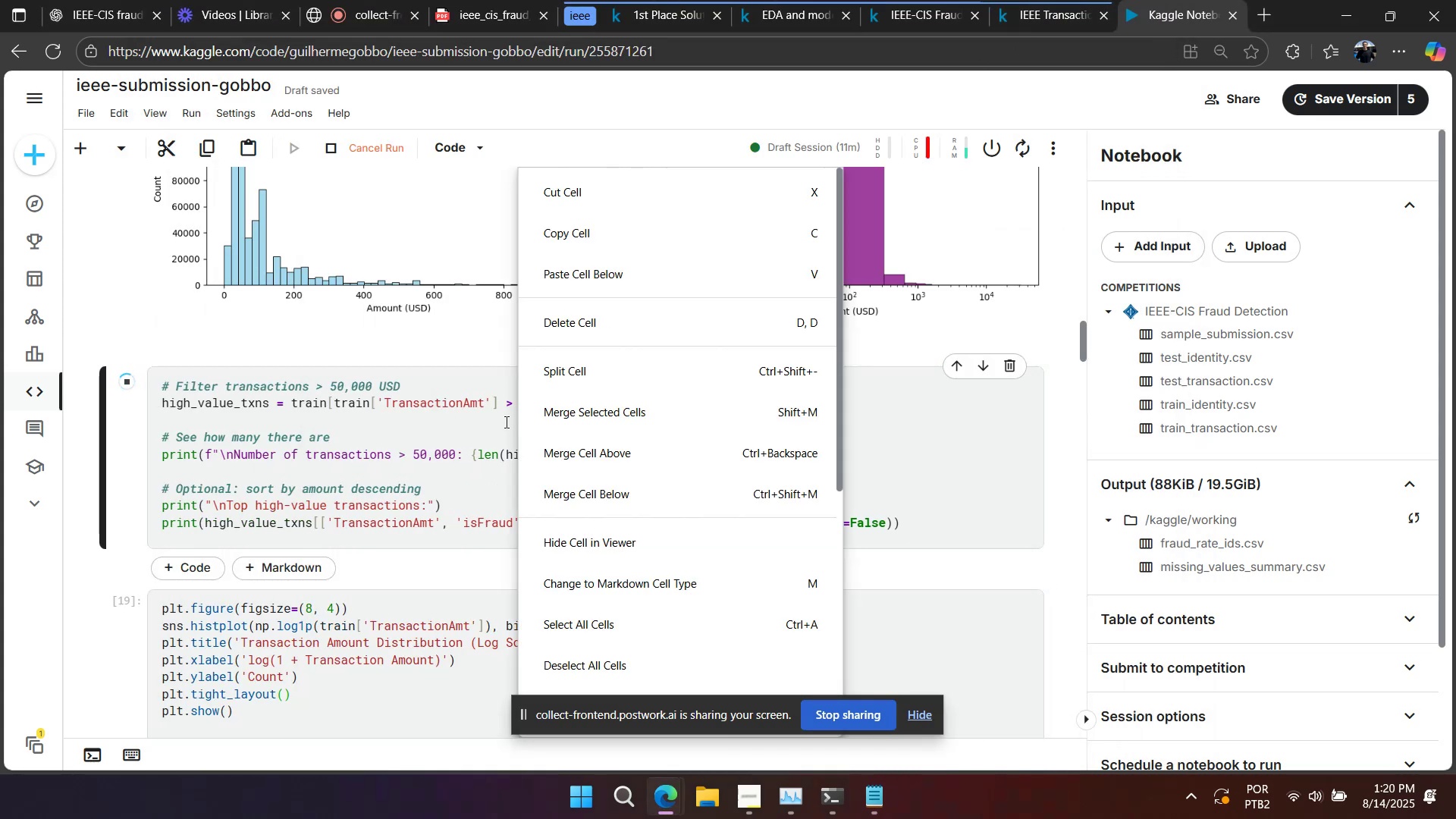 
left_click([505, 422])
 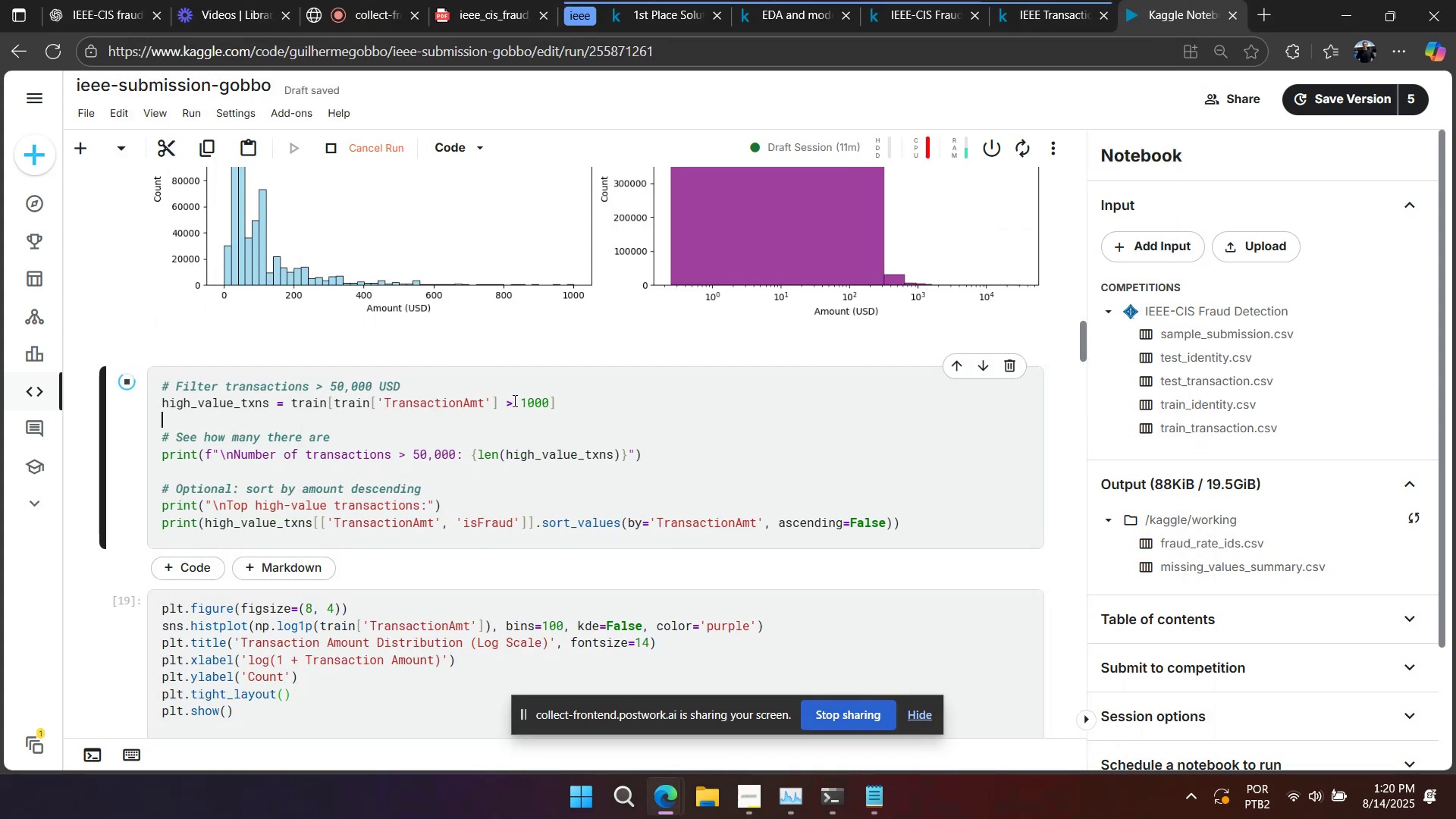 
right_click([513, 400])
 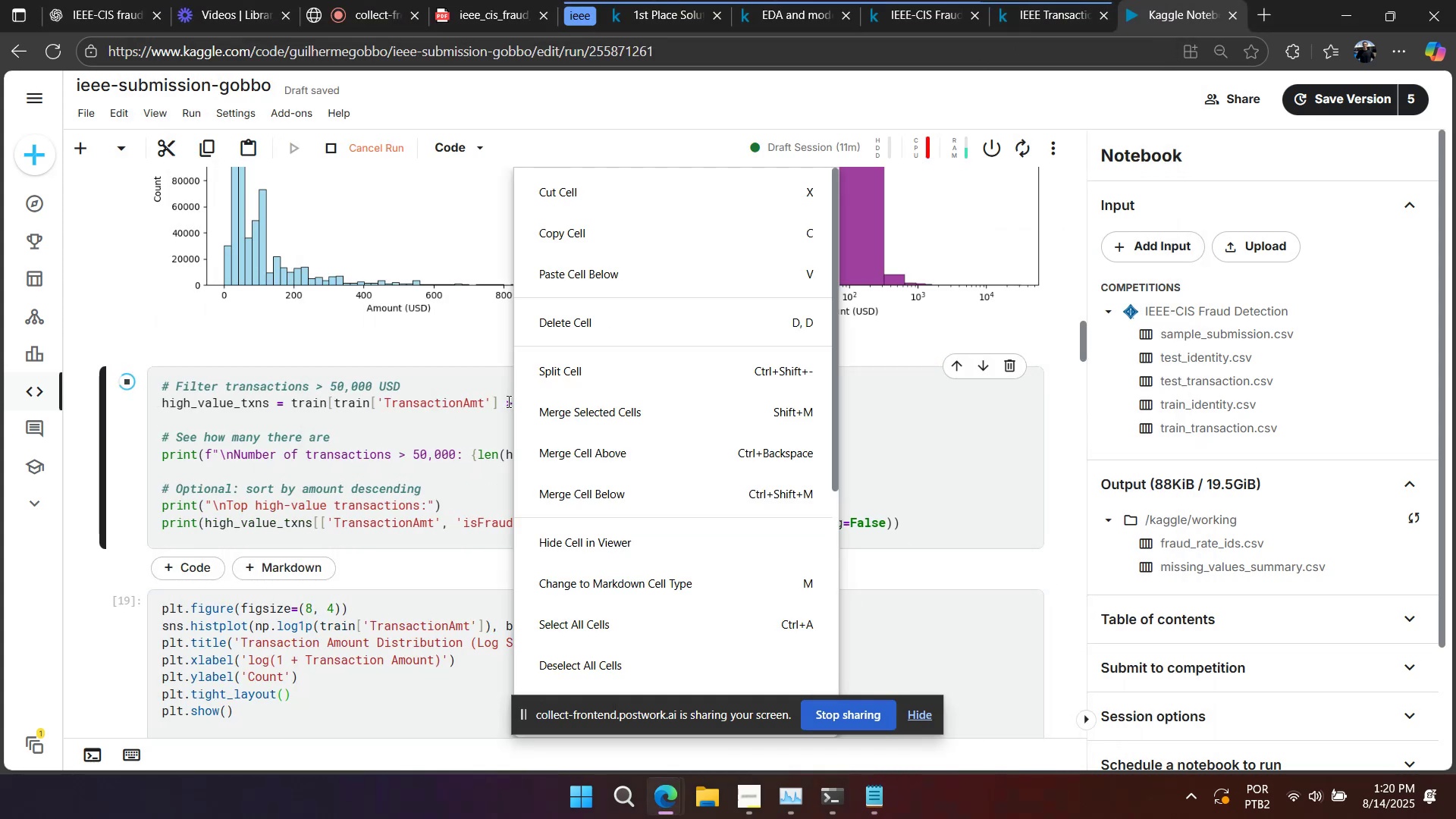 
left_click([507, 401])
 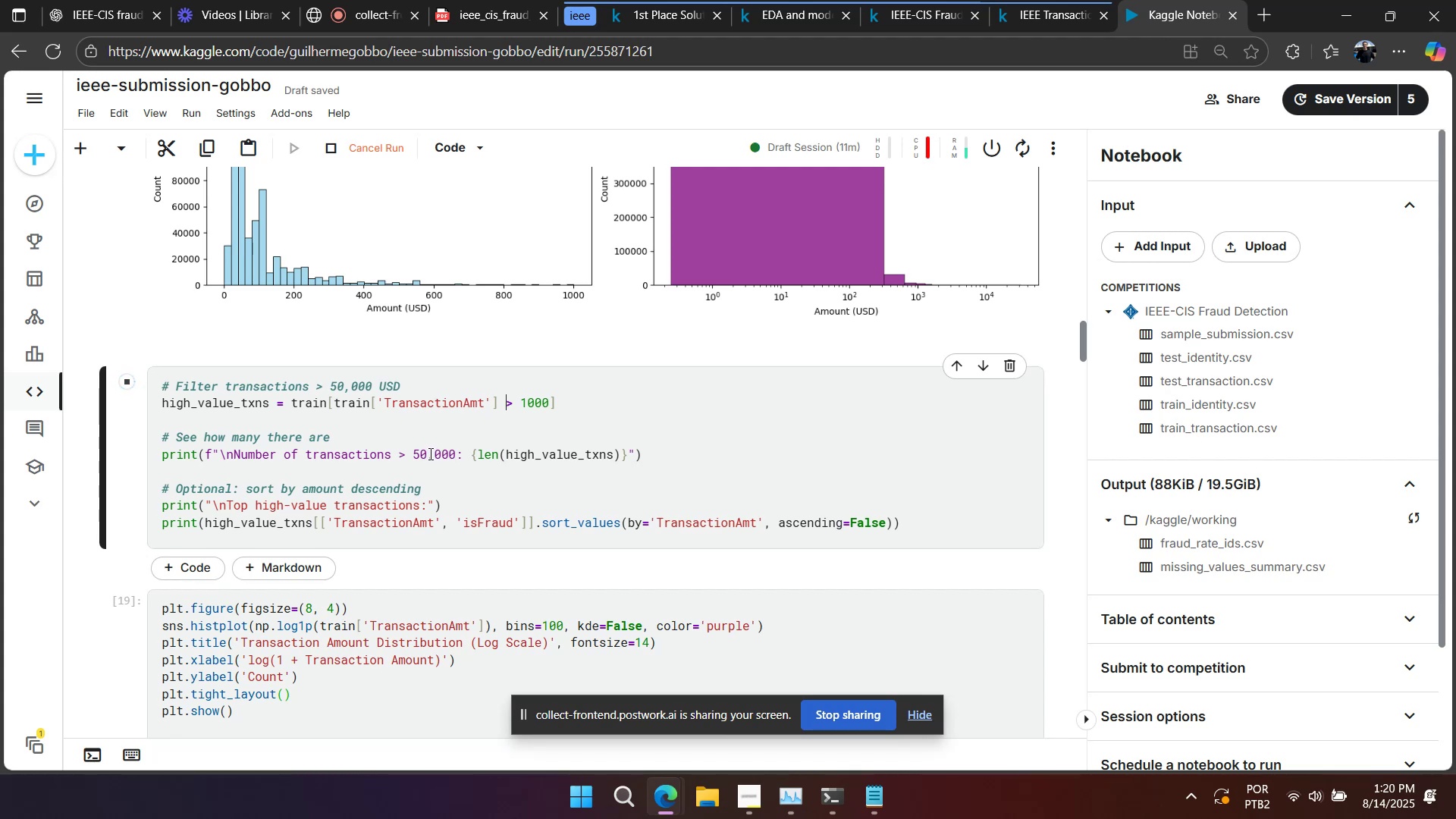 
left_click([417, 455])
 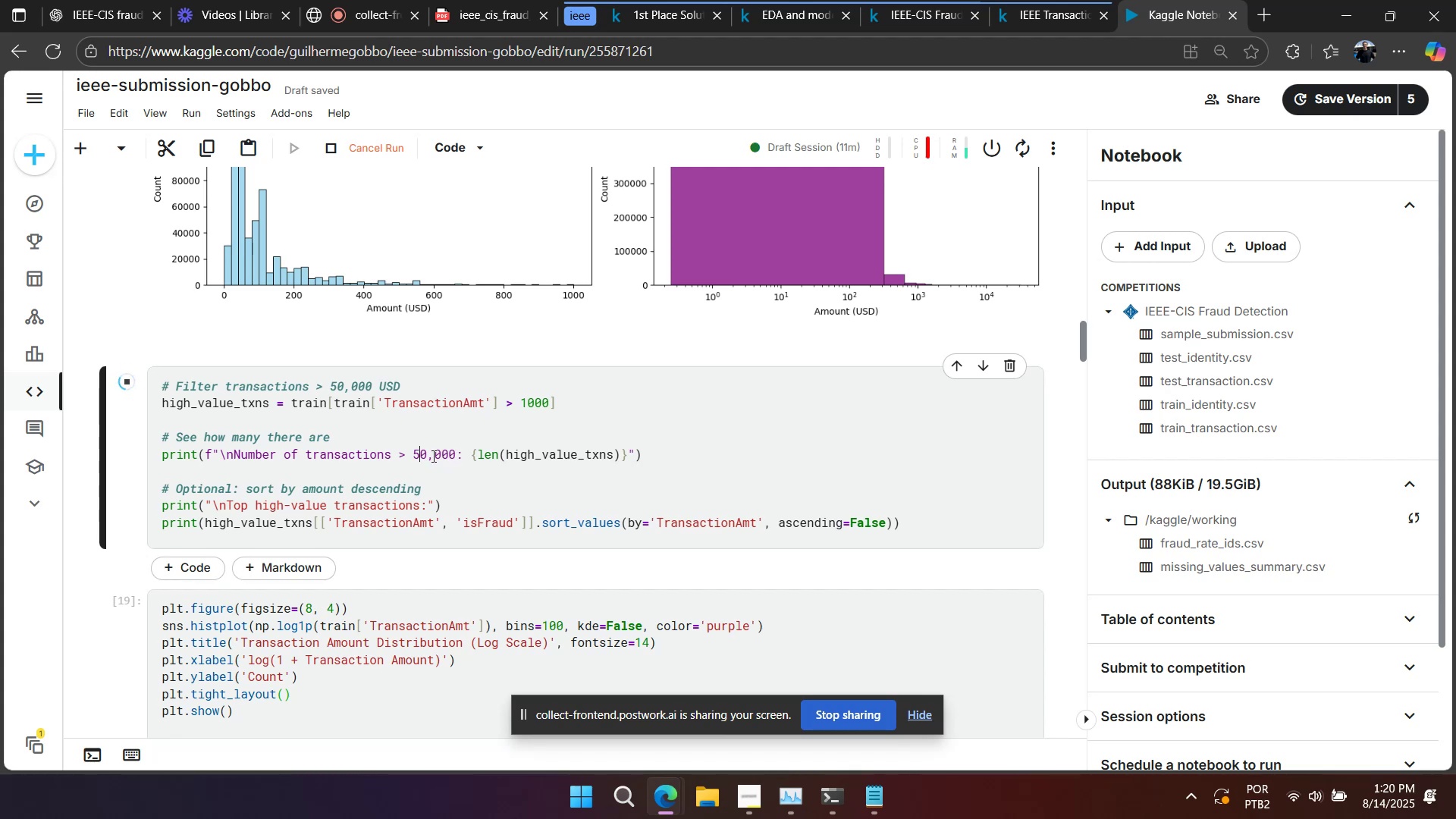 
wait(6.34)
 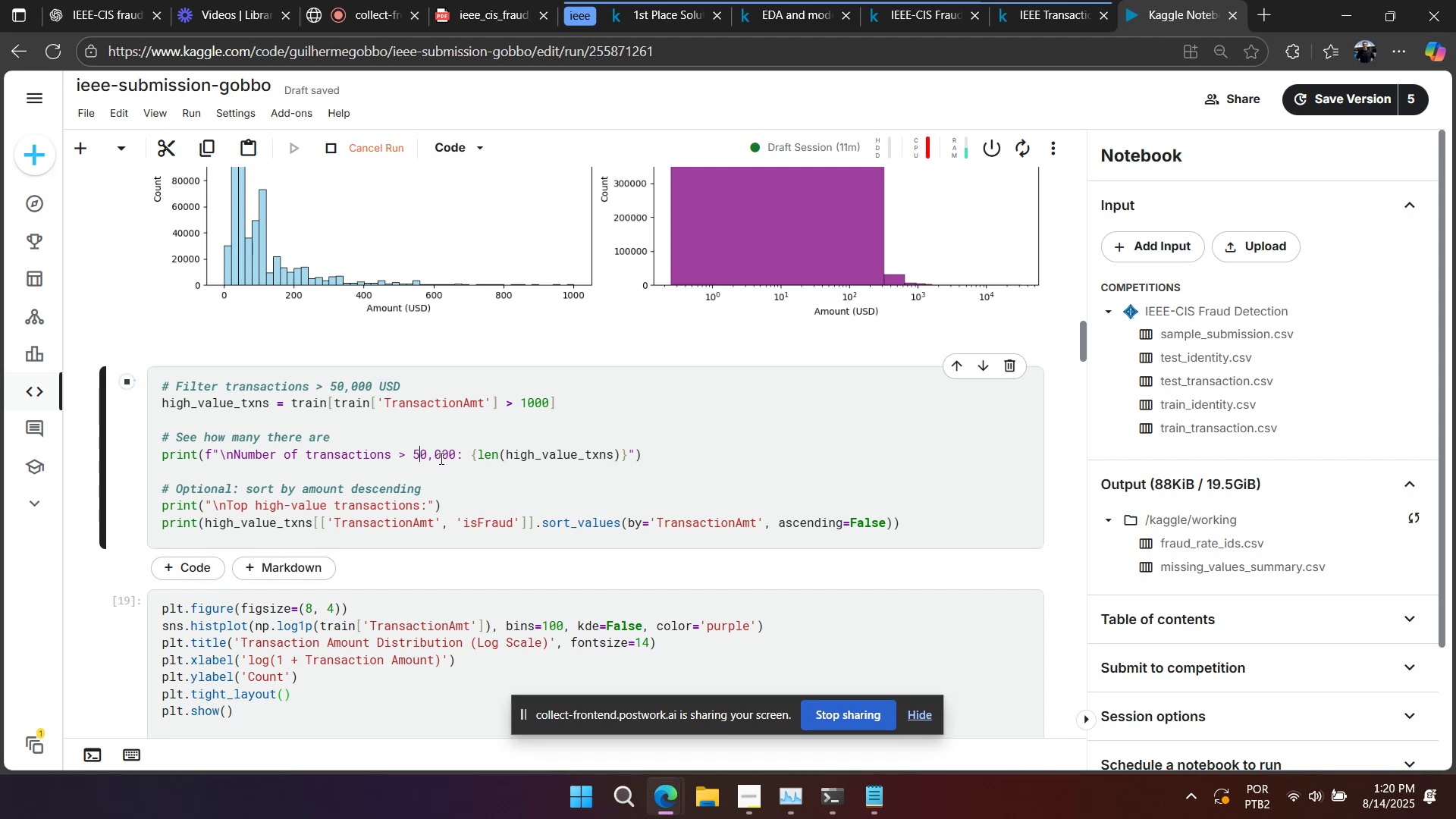 
scroll: coordinate [403, 485], scroll_direction: down, amount: 1.0
 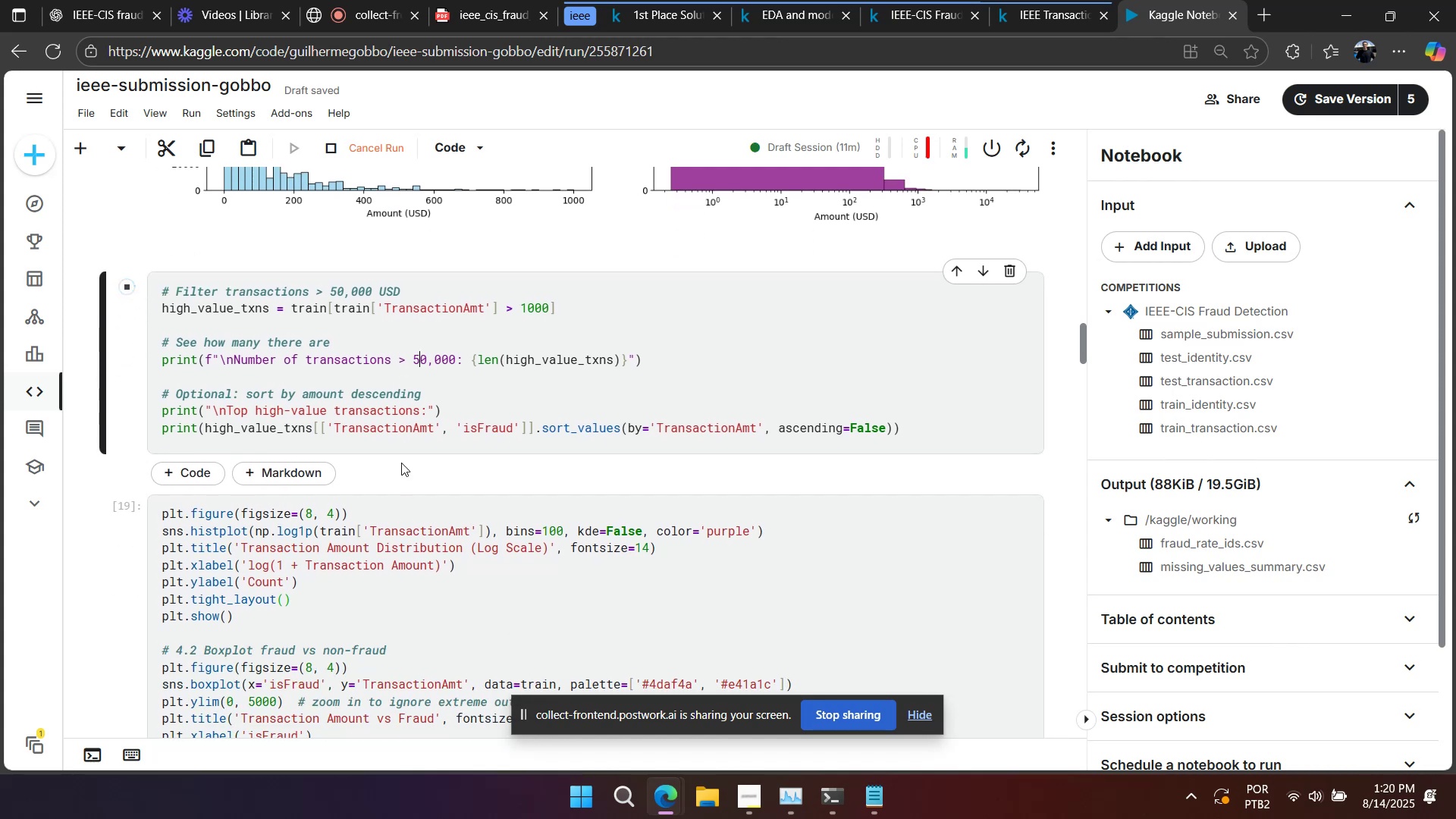 
left_click([386, 303])
 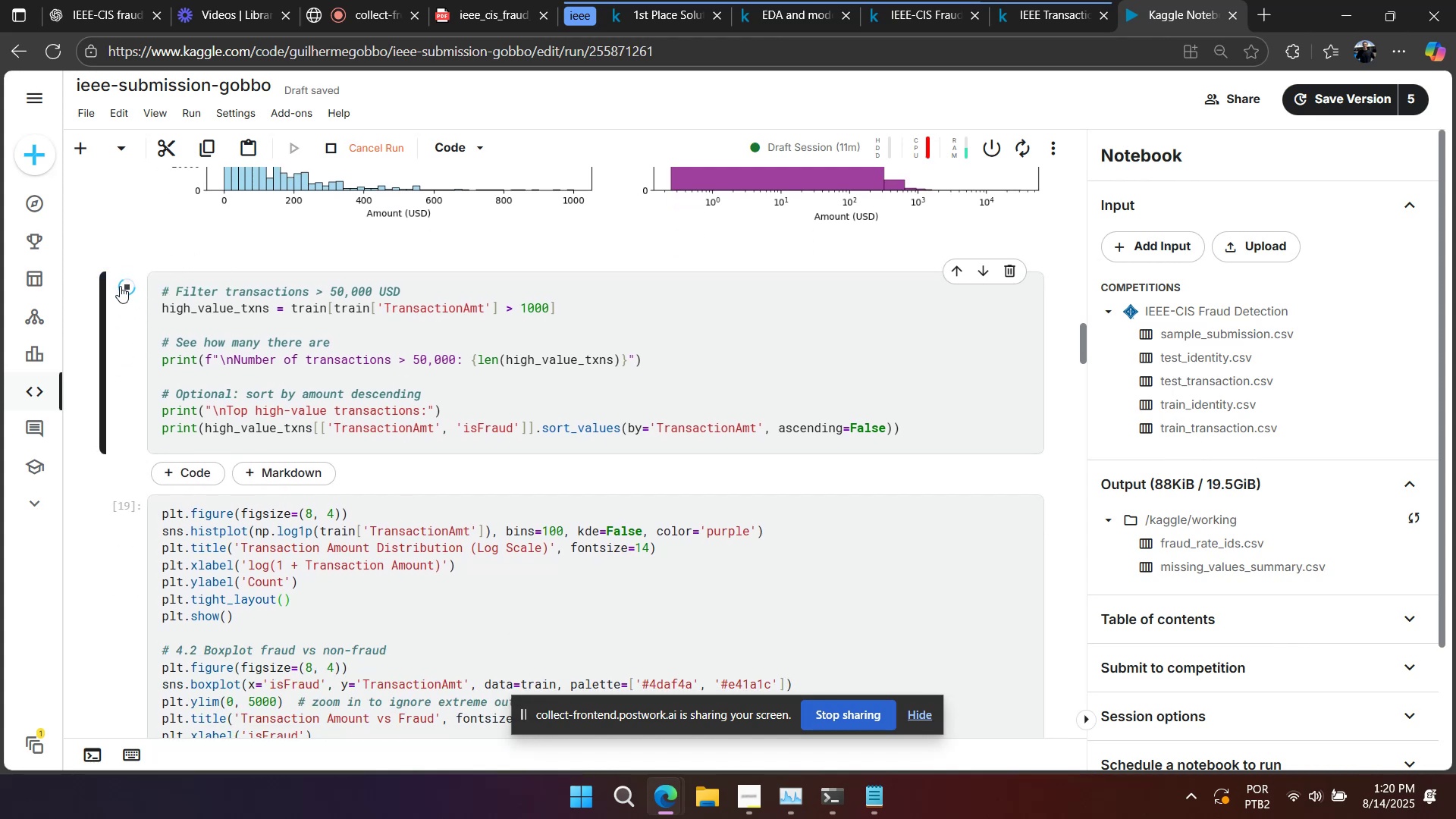 
double_click([120, 286])
 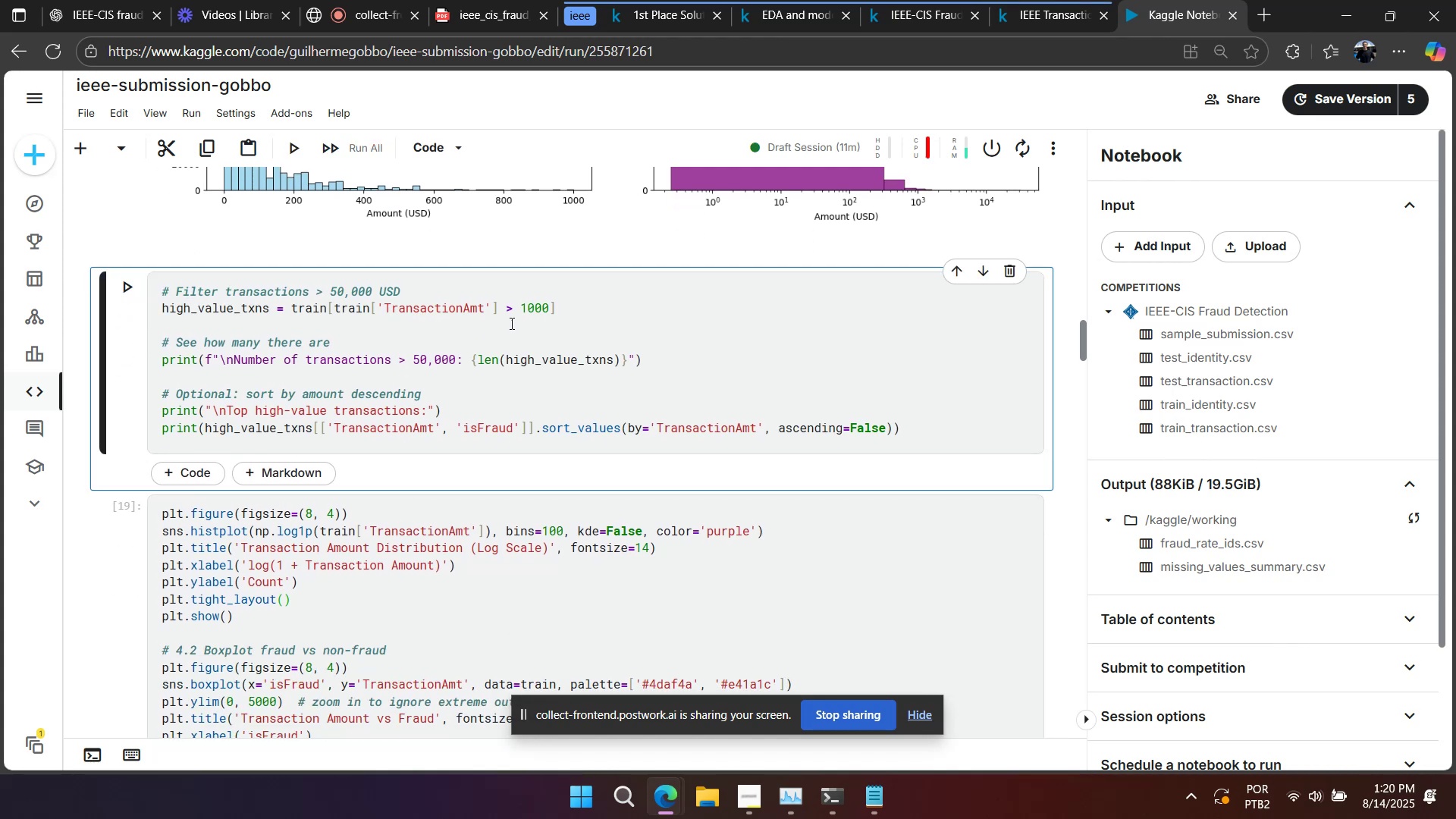 
double_click([526, 314])
 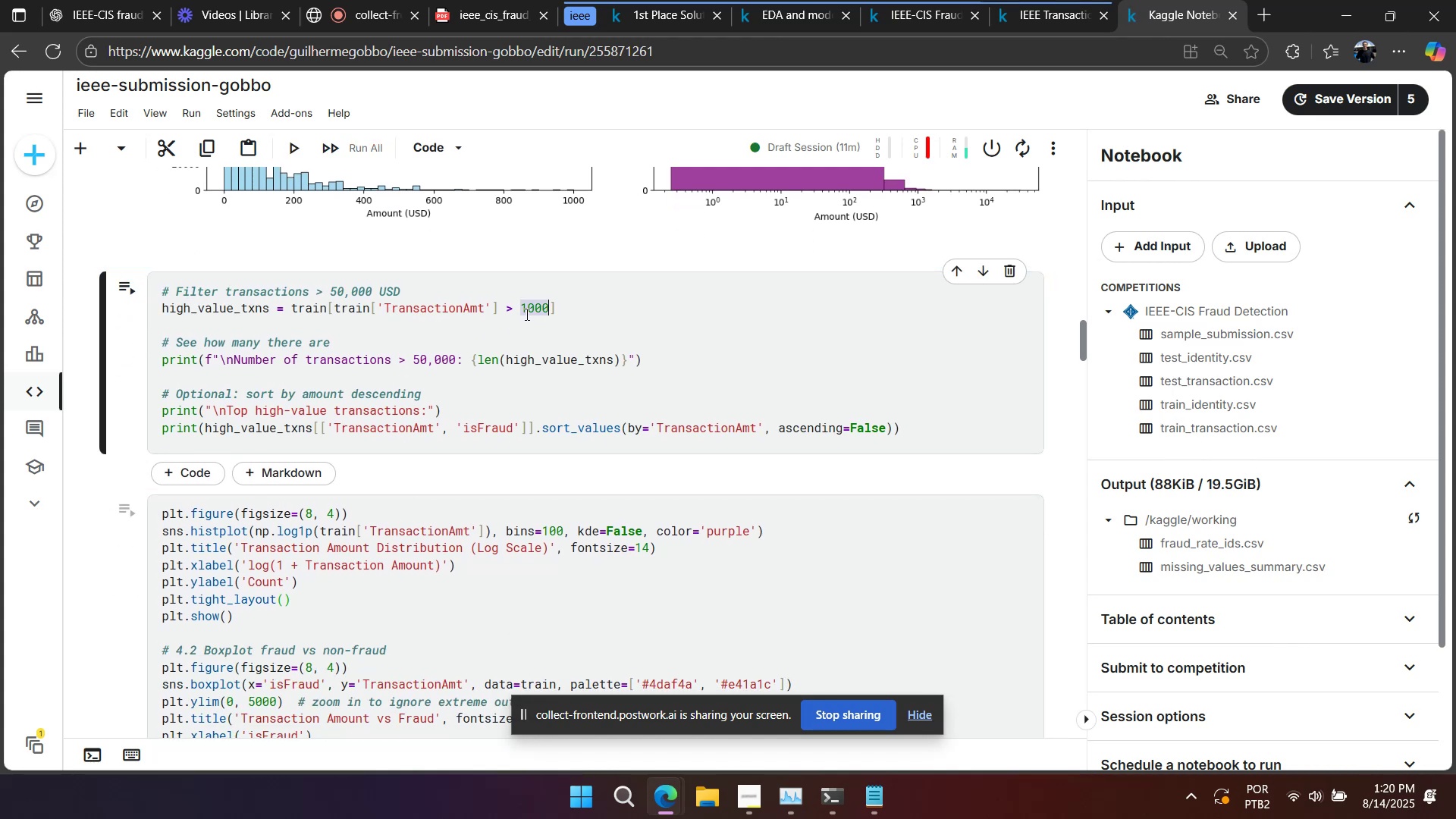 
key(Numpad5)
 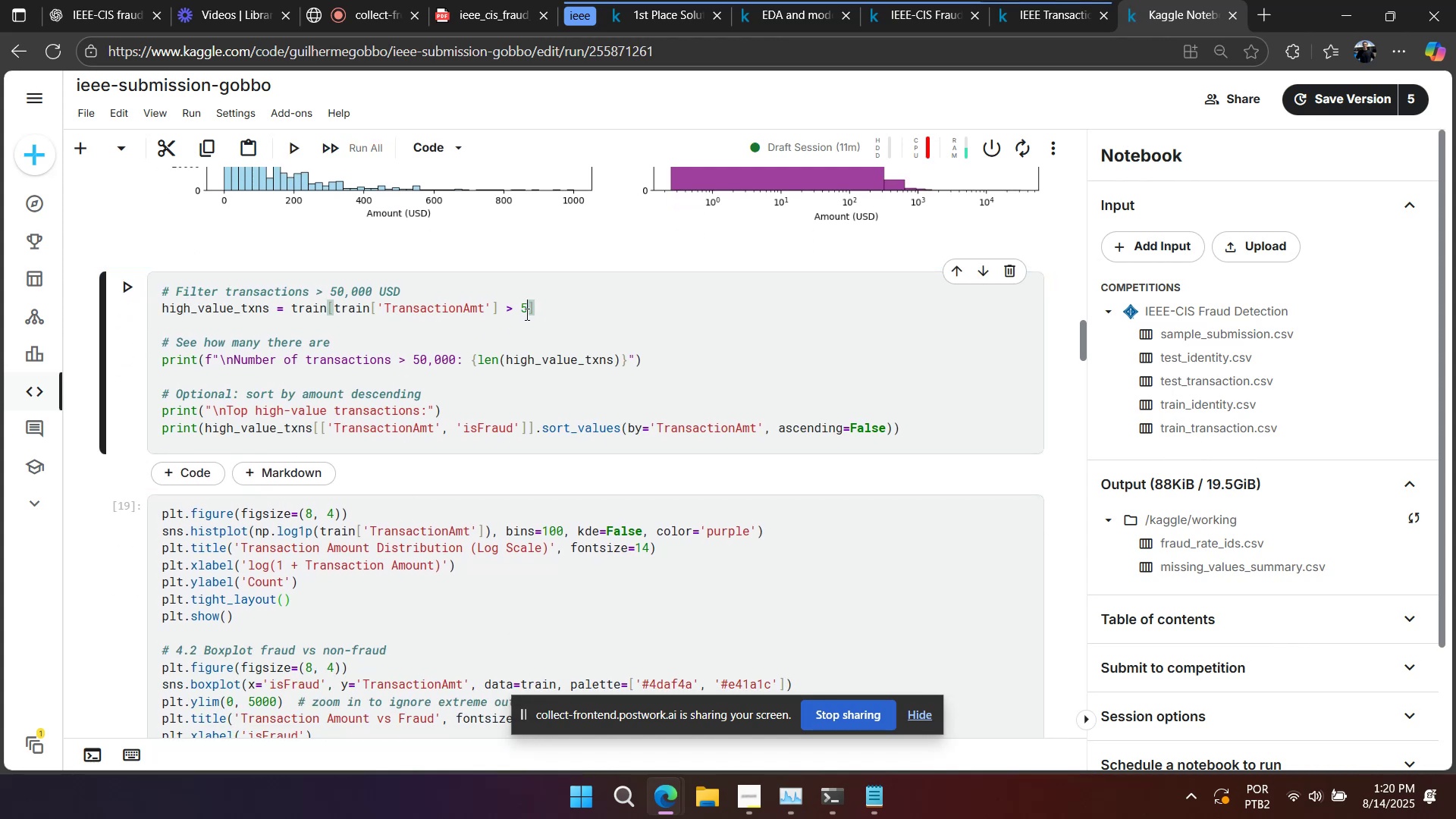 
key(Numpad0)
 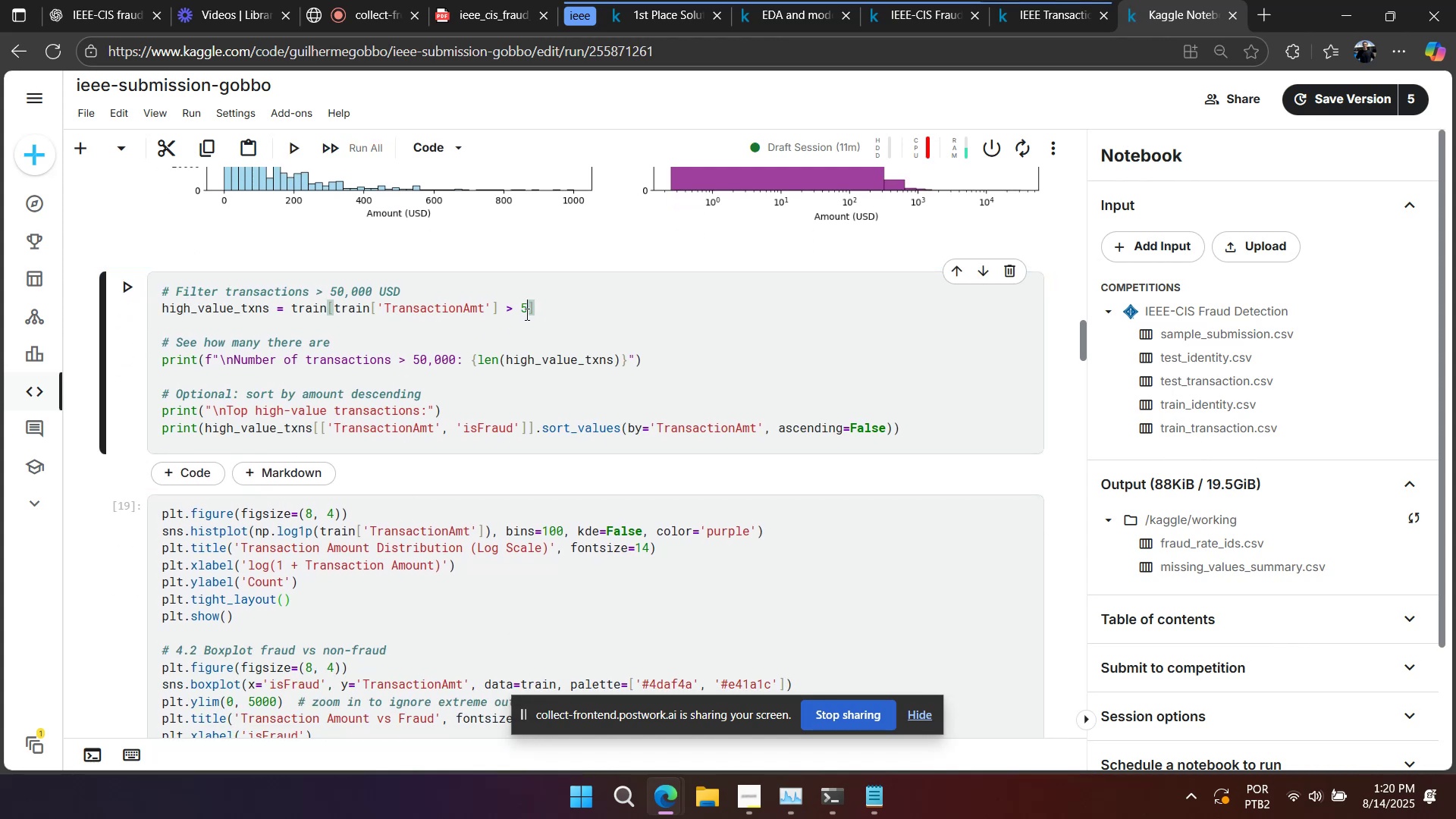 
key(Numpad0)
 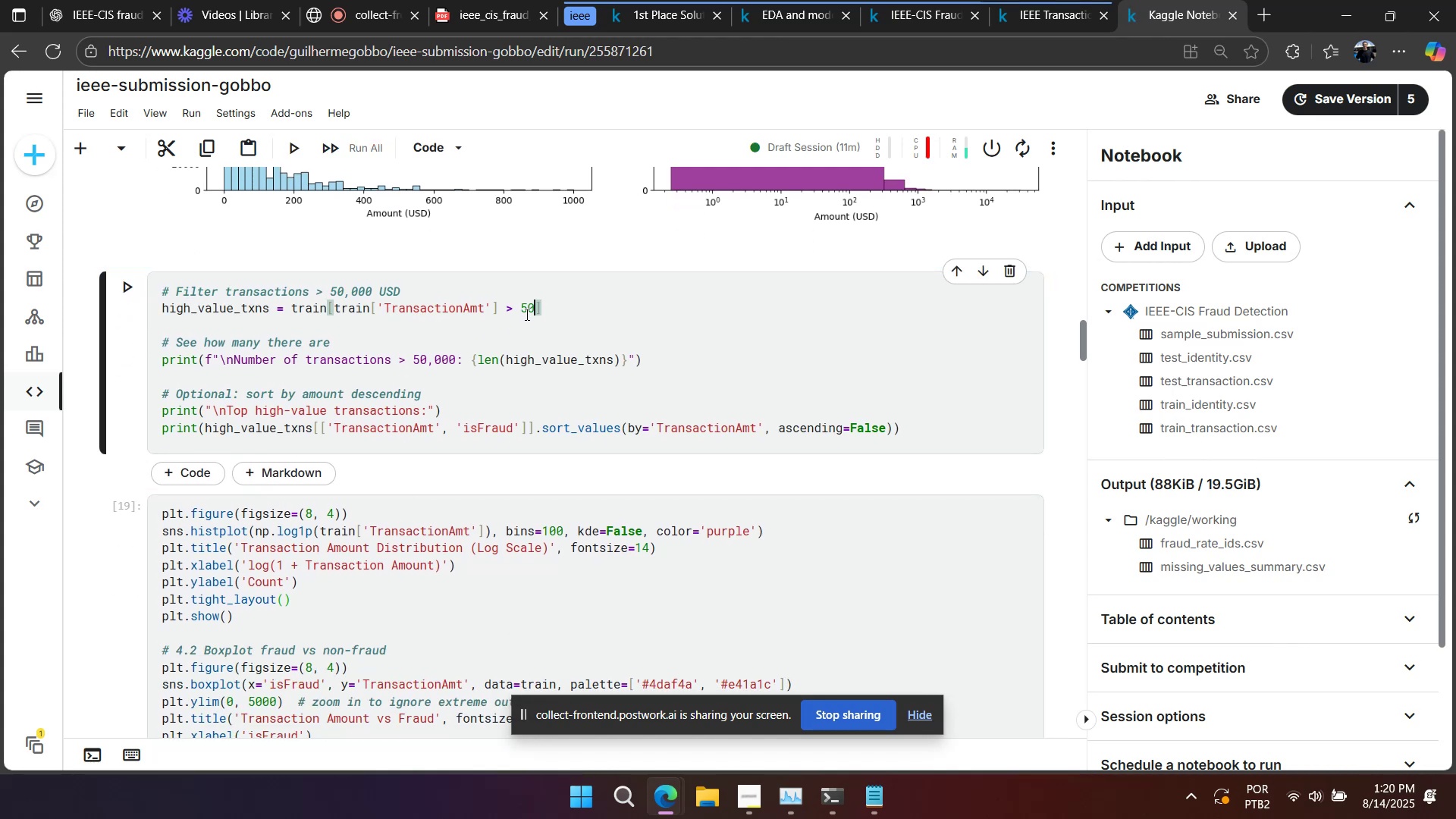 
key(Numpad0)
 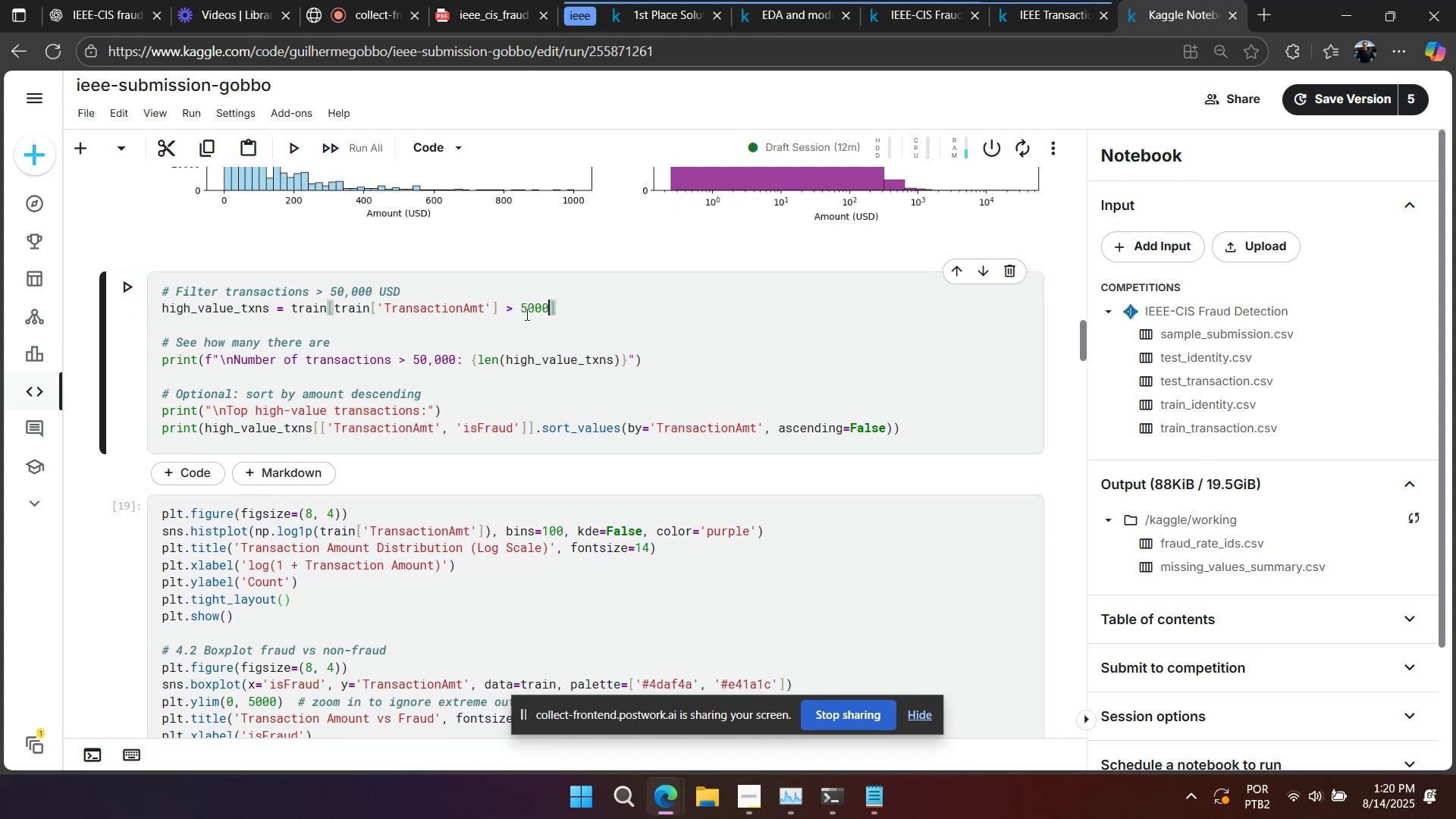 
key(Shift+Enter)
 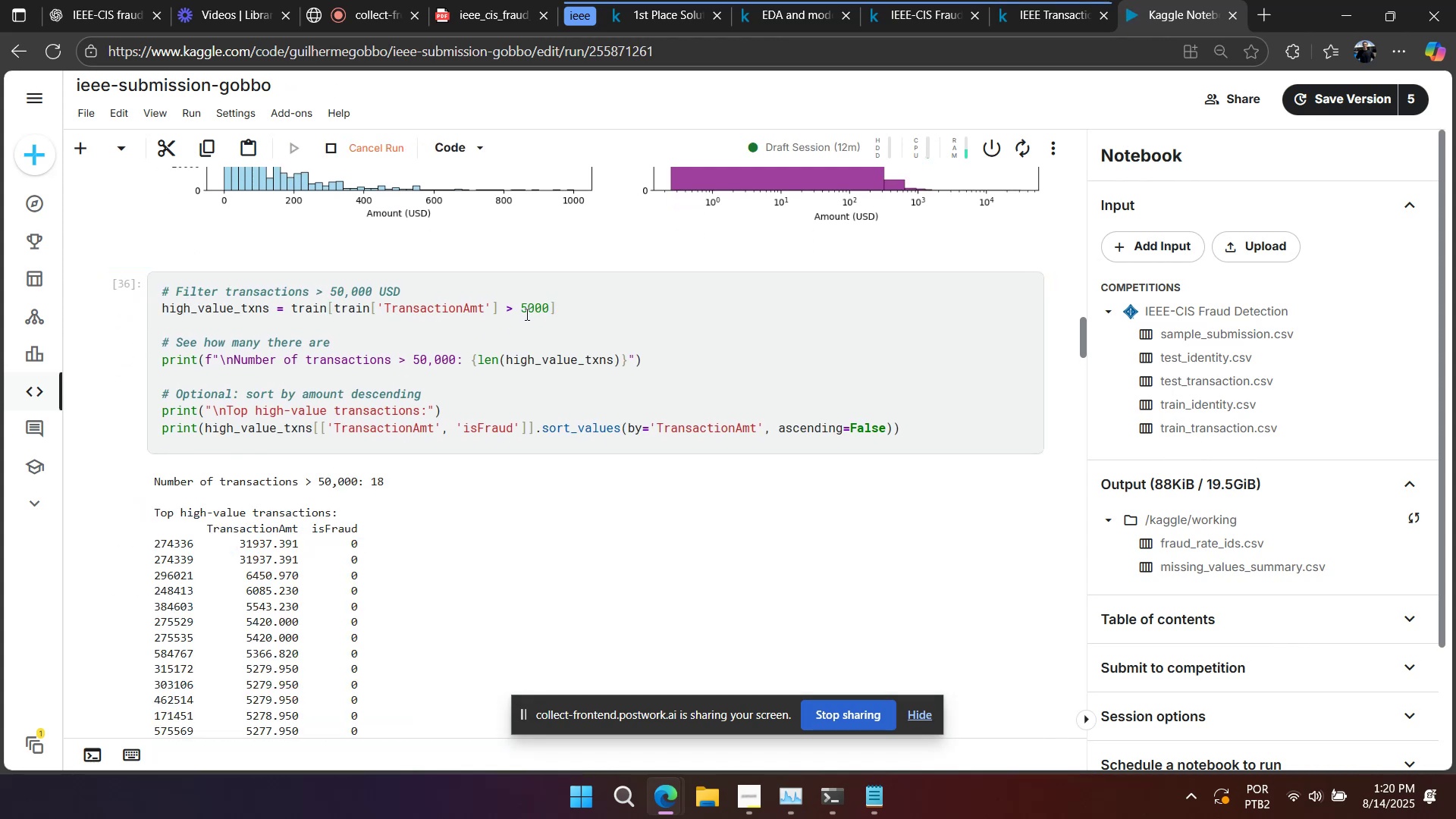 
scroll: coordinate [538, 320], scroll_direction: down, amount: 4.0
 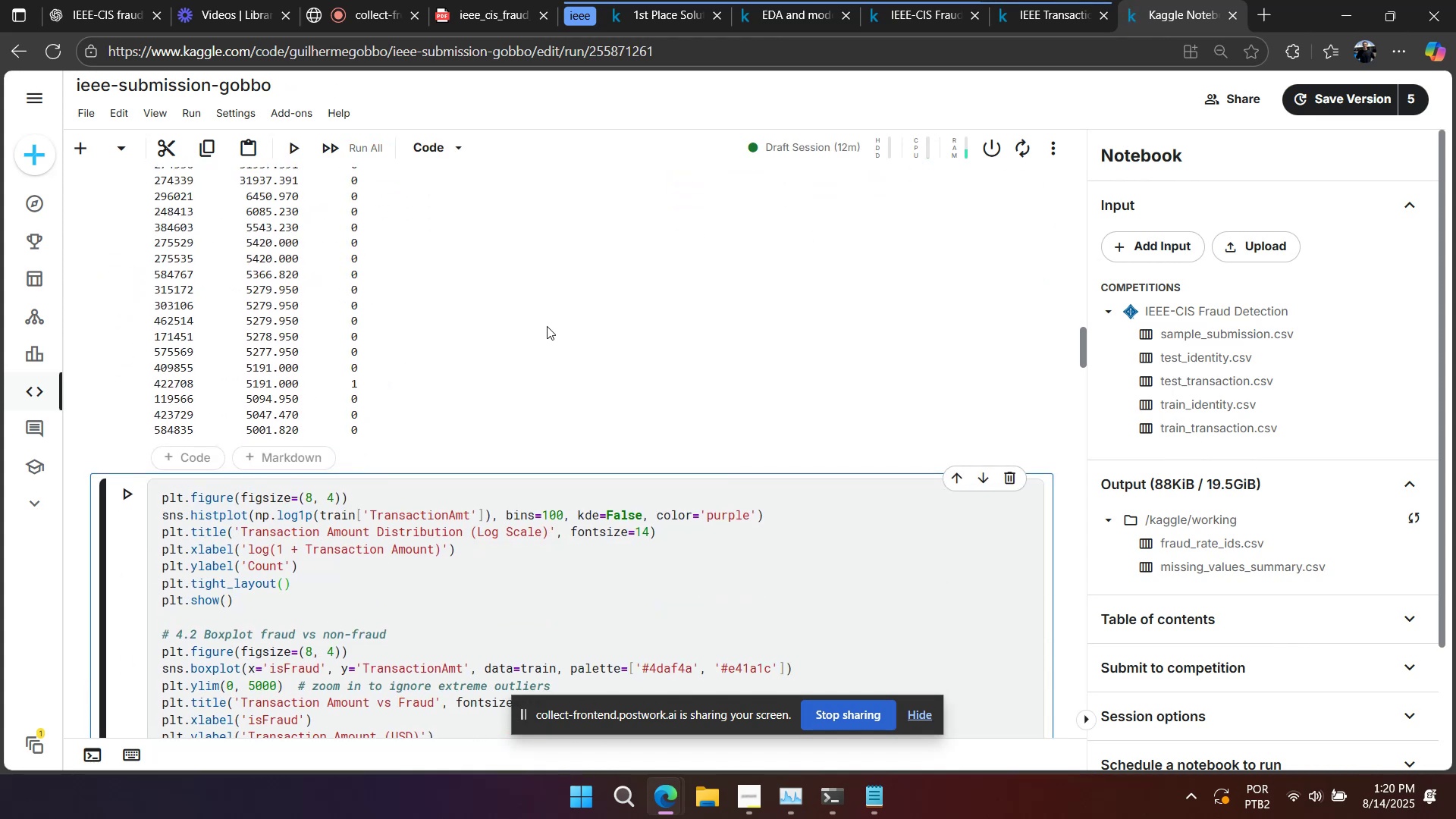 
scroll: coordinate [544, 388], scroll_direction: up, amount: 2.0
 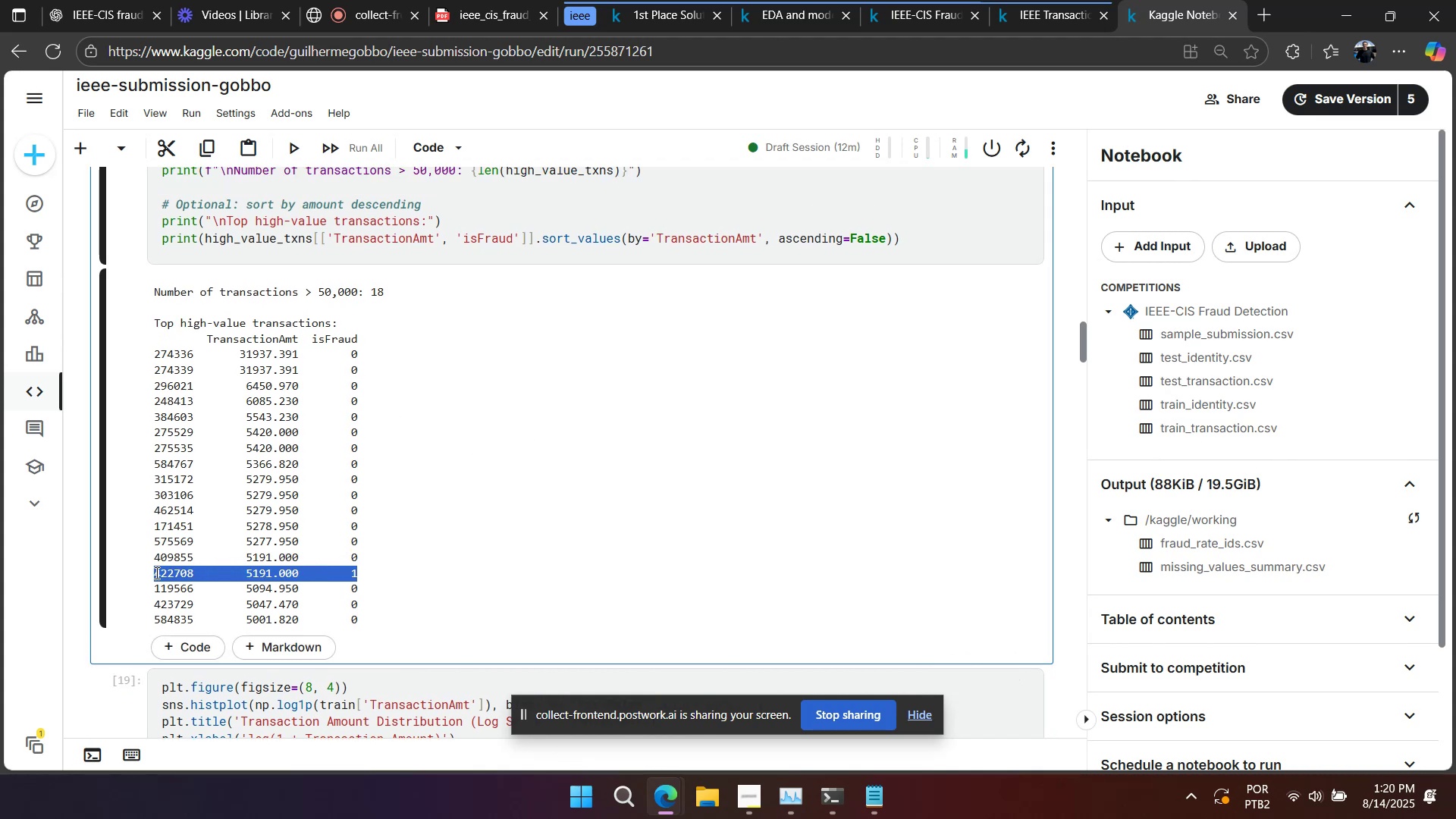 
left_click([861, 790])
 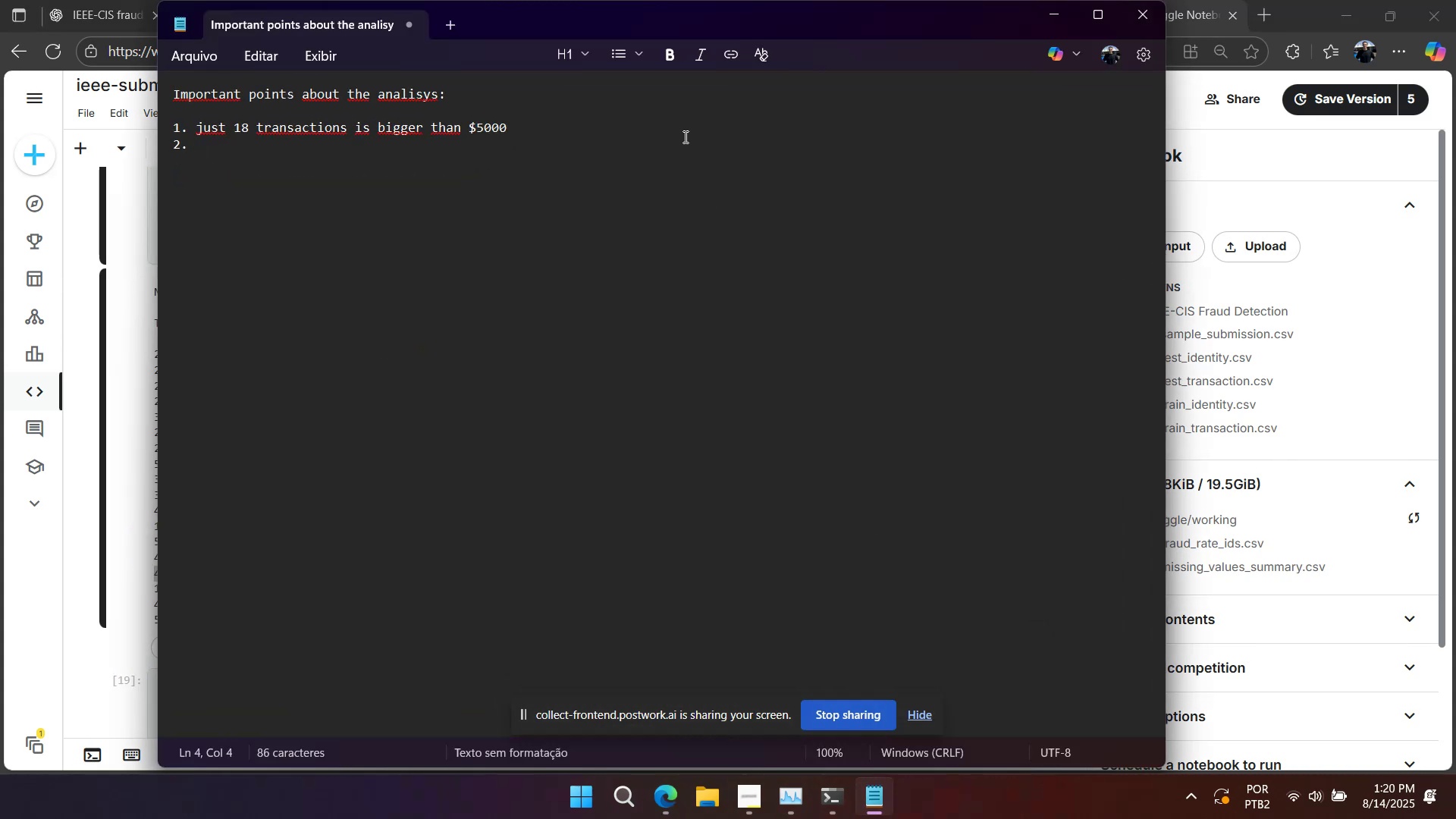 
double_click([681, 128])
 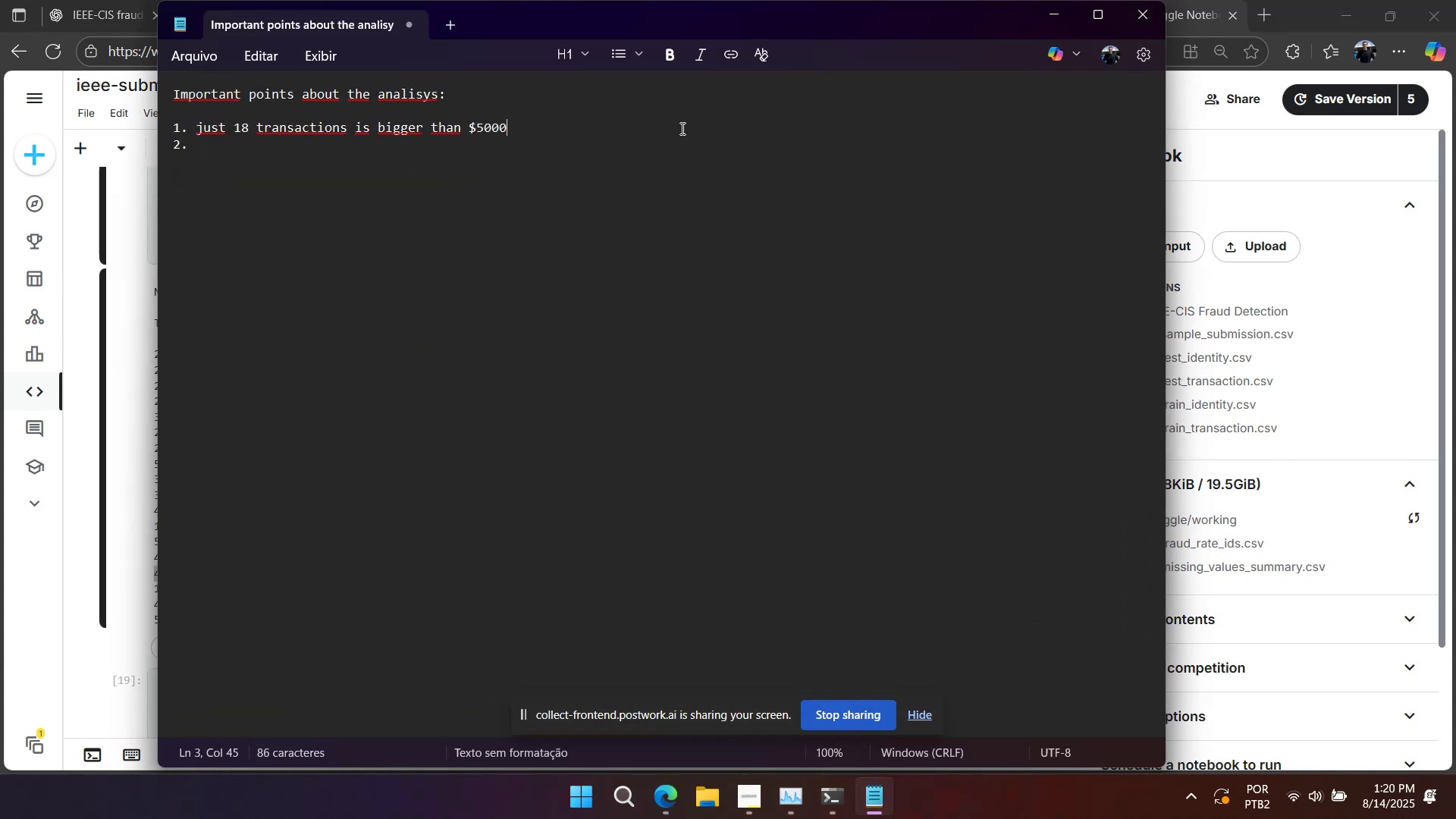 
type( --> 1 of them is fraud)
 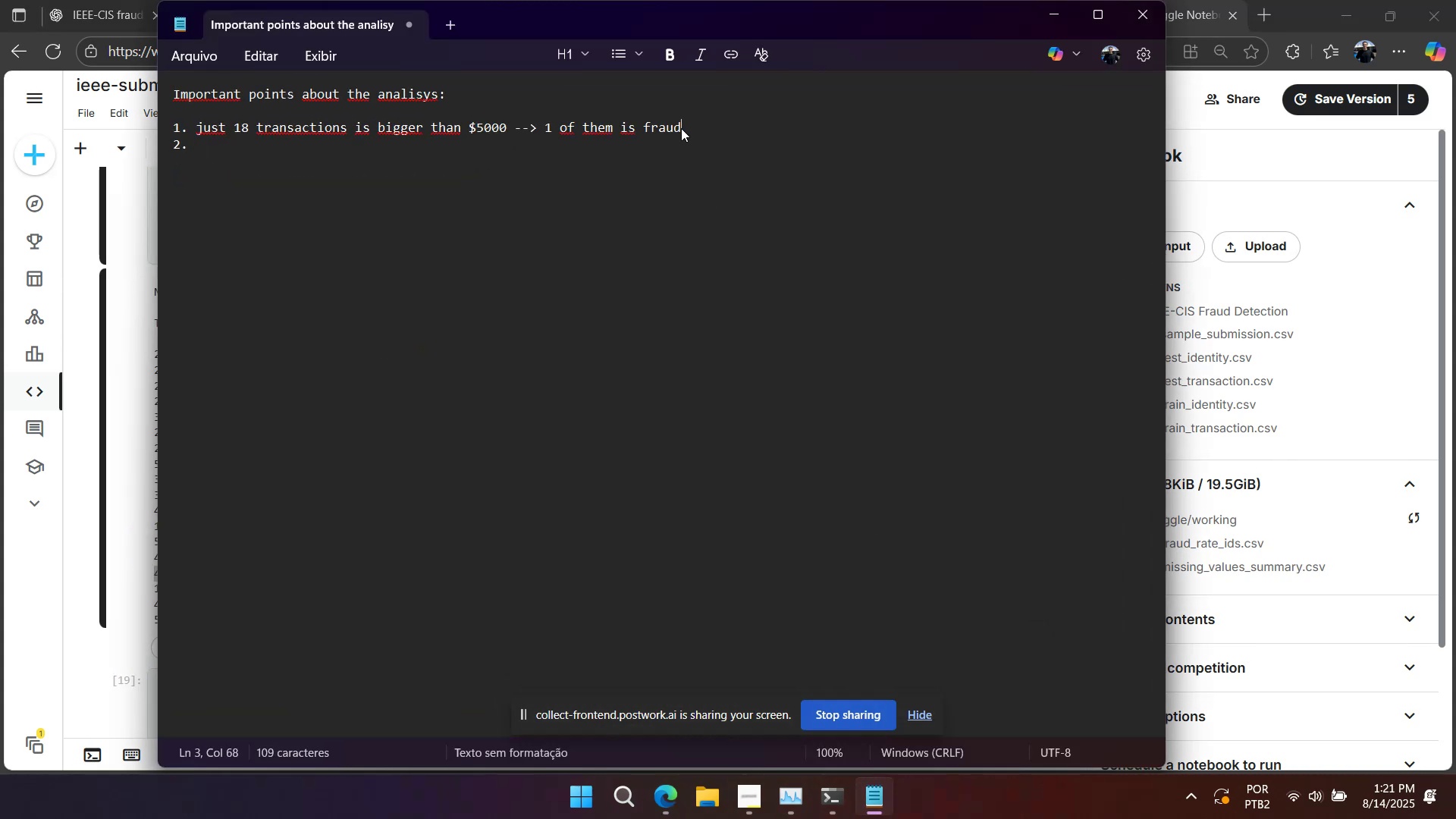 
left_click([127, 262])
 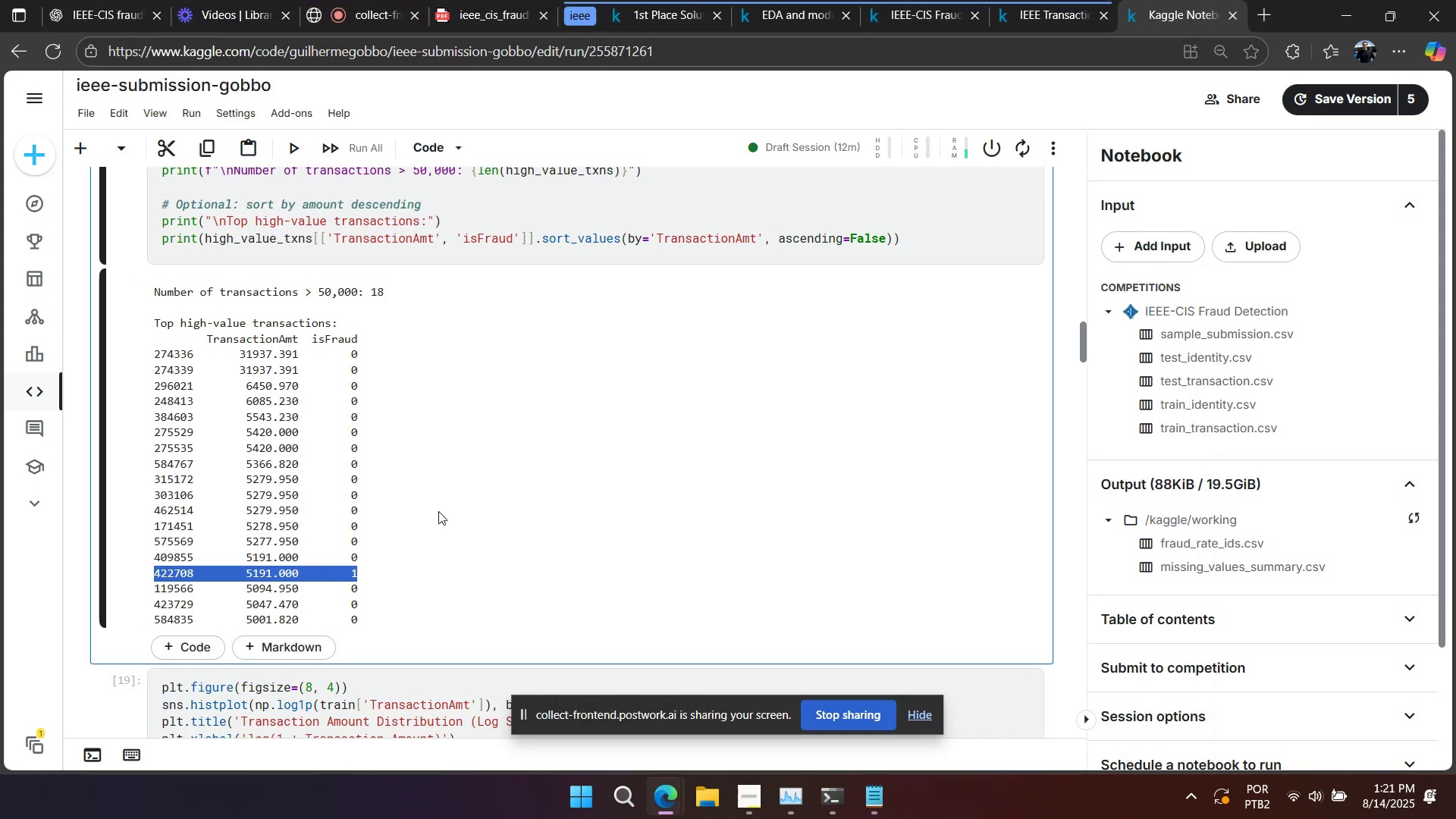 
scroll: coordinate [510, 416], scroll_direction: down, amount: 14.0
 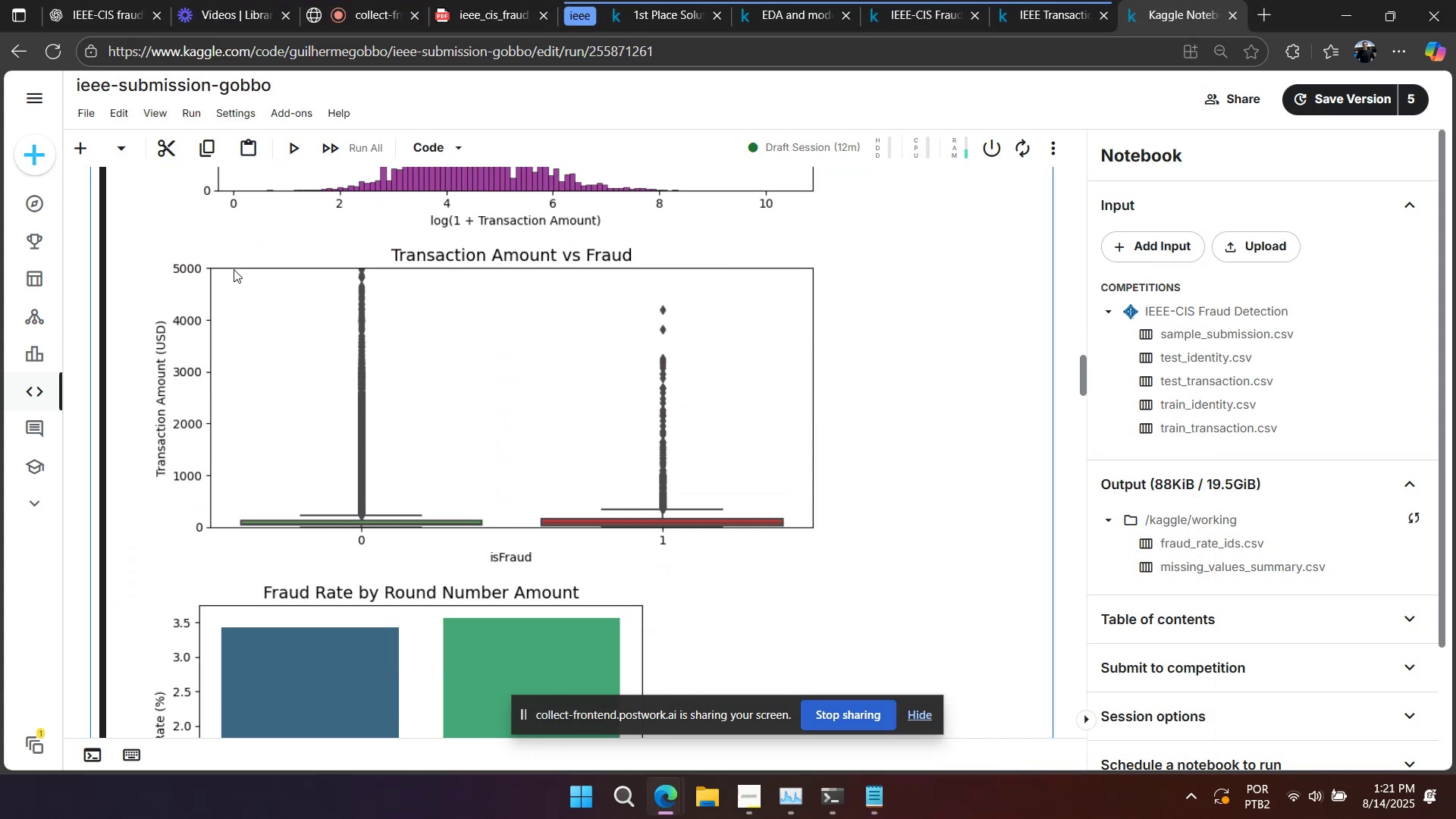 
scroll: coordinate [515, 404], scroll_direction: up, amount: 2.0
 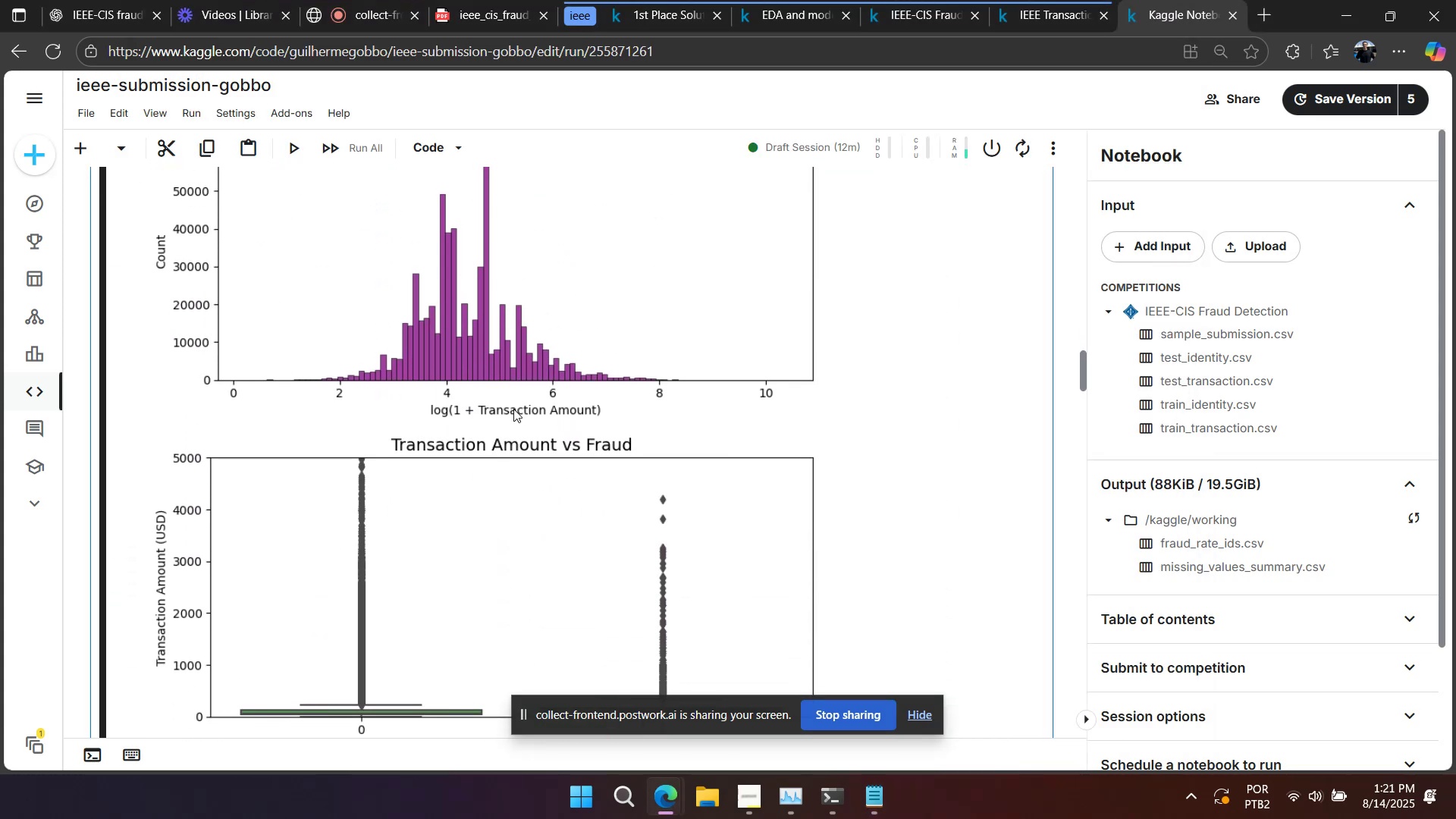 
scroll: coordinate [513, 412], scroll_direction: down, amount: 1.0
 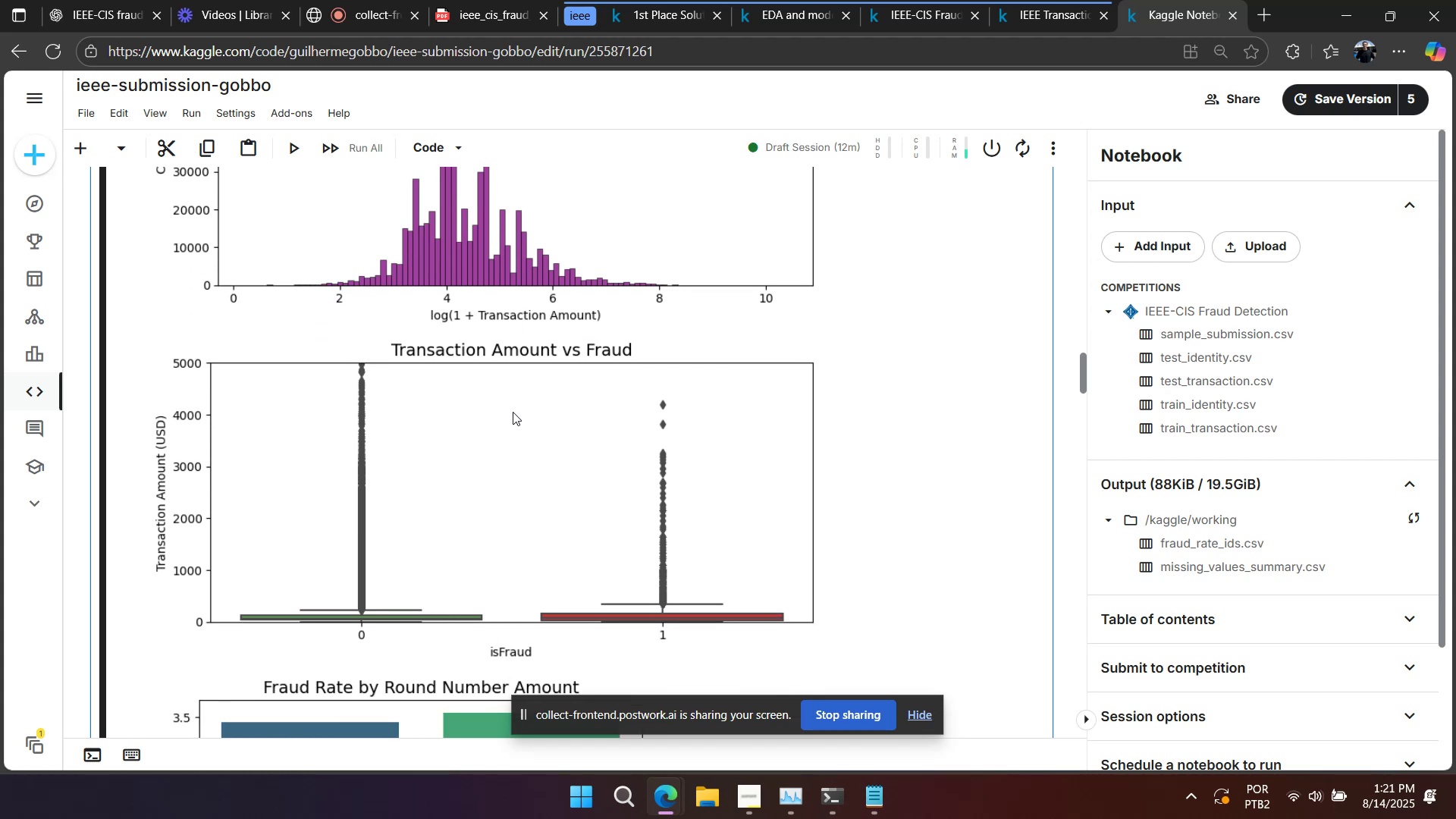 
wait(8.24)
 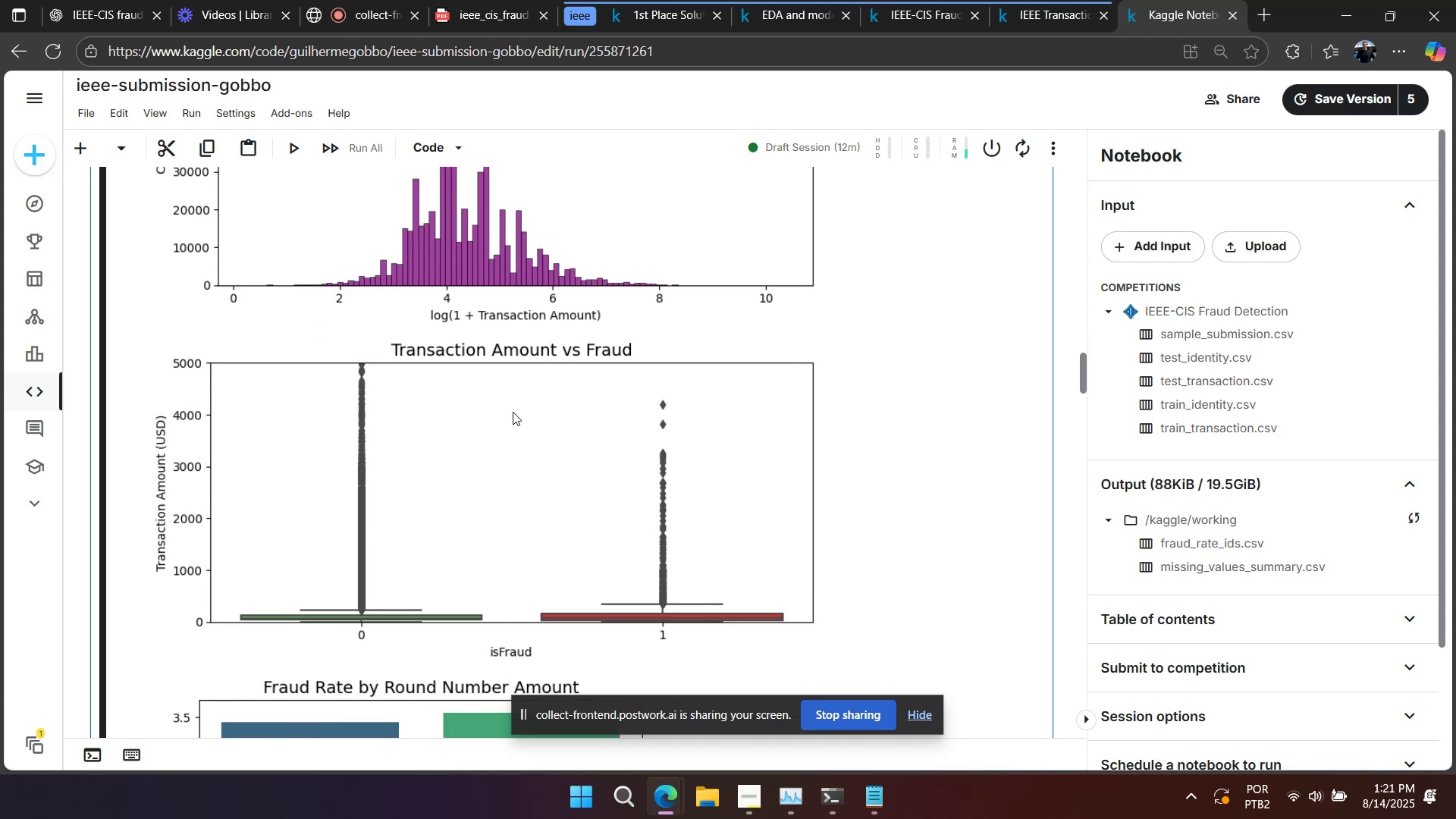 
scroll: coordinate [513, 412], scroll_direction: down, amount: 3.0
 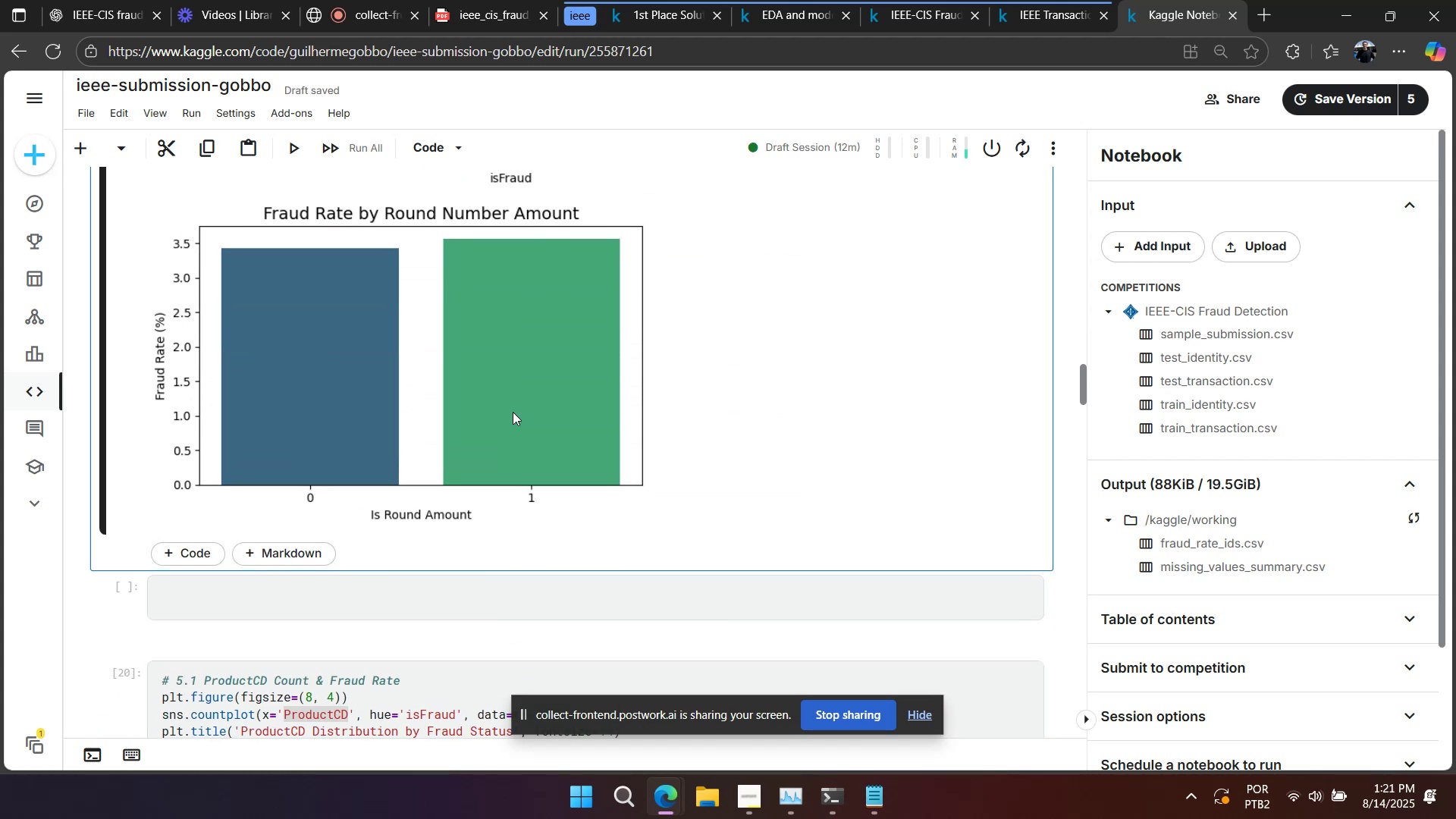 
scroll: coordinate [501, 410], scroll_direction: up, amount: 5.0
 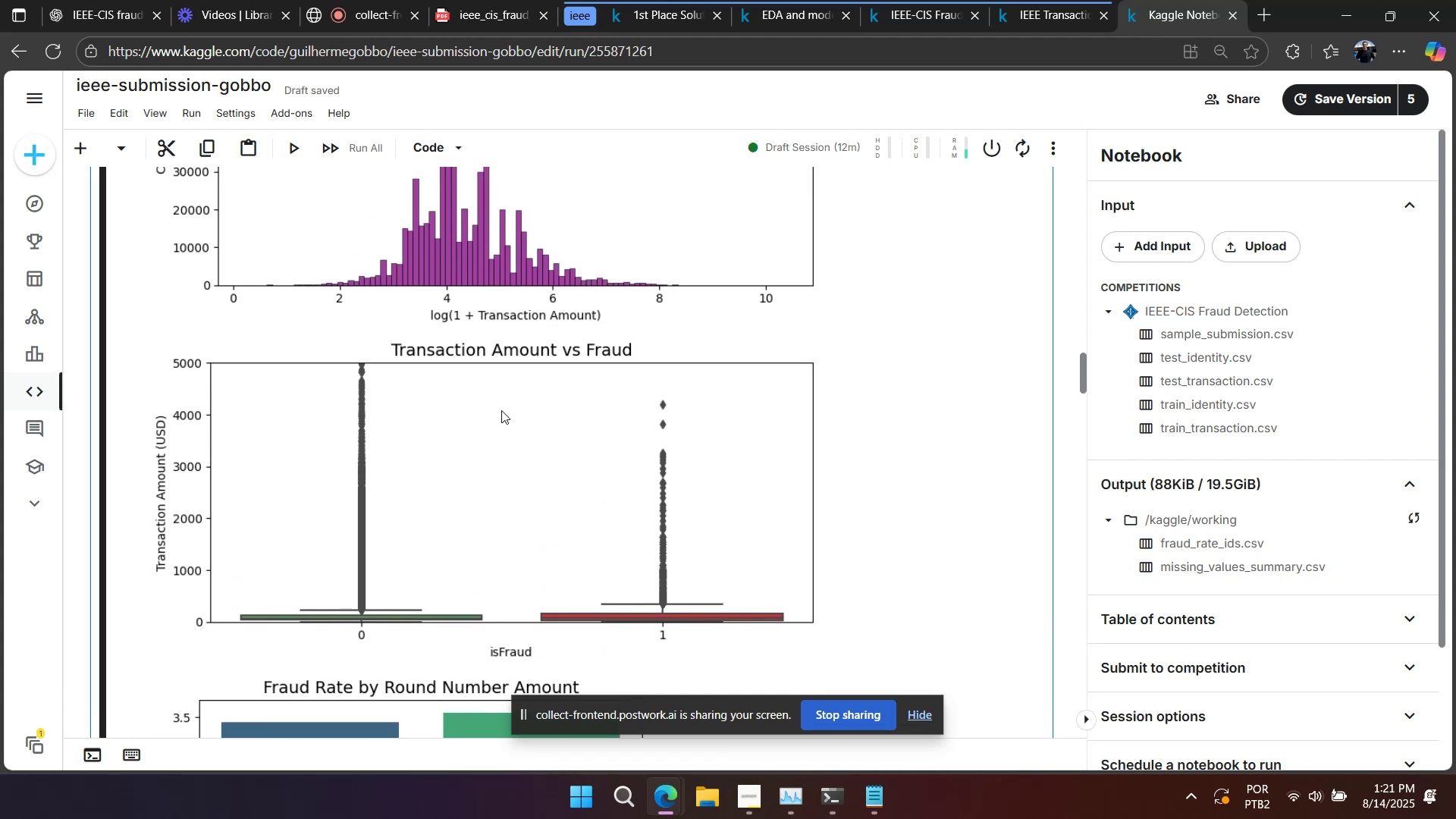 
scroll: coordinate [501, 410], scroll_direction: down, amount: 5.0
 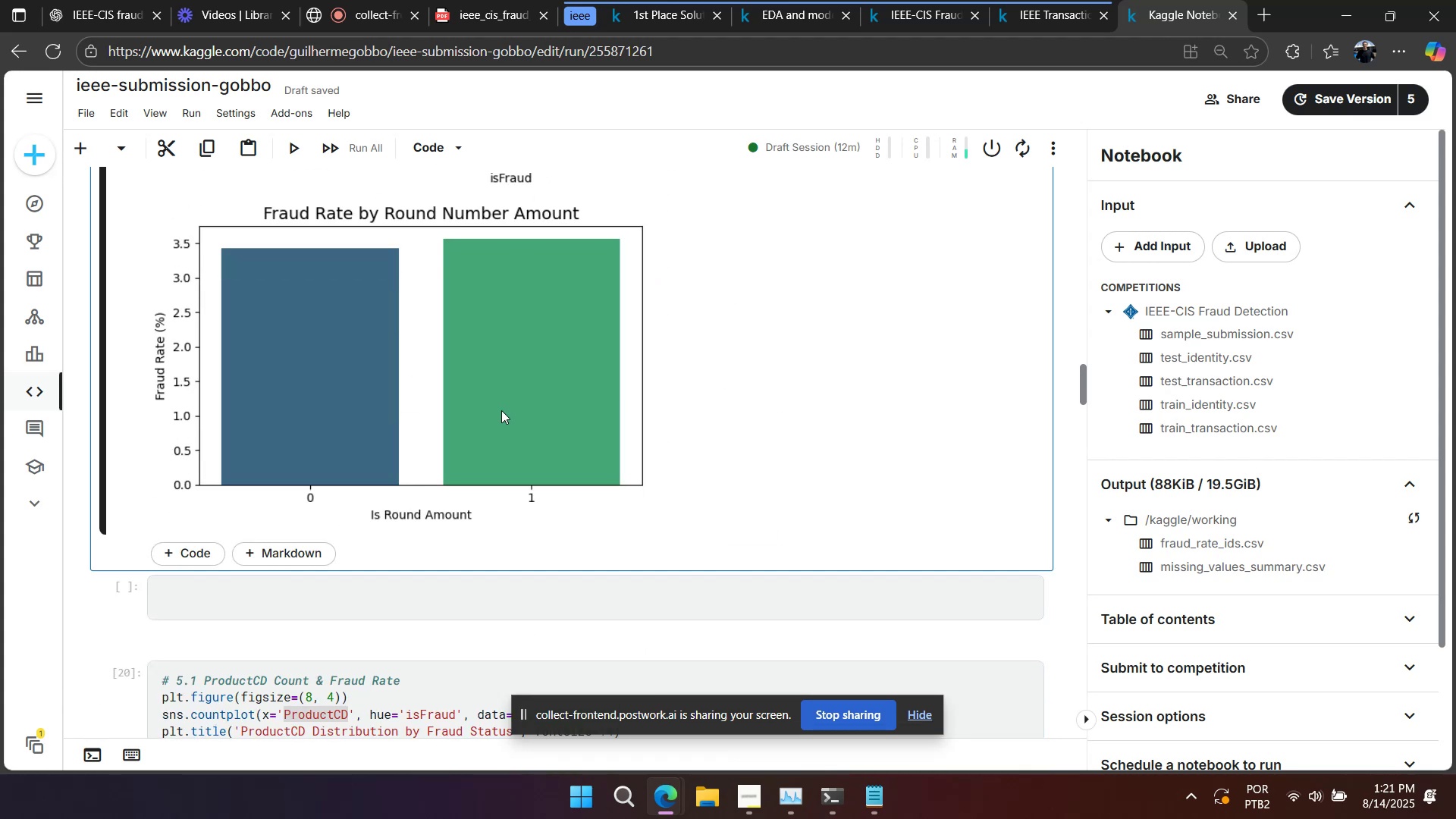 
scroll: coordinate [482, 432], scroll_direction: up, amount: 7.0
 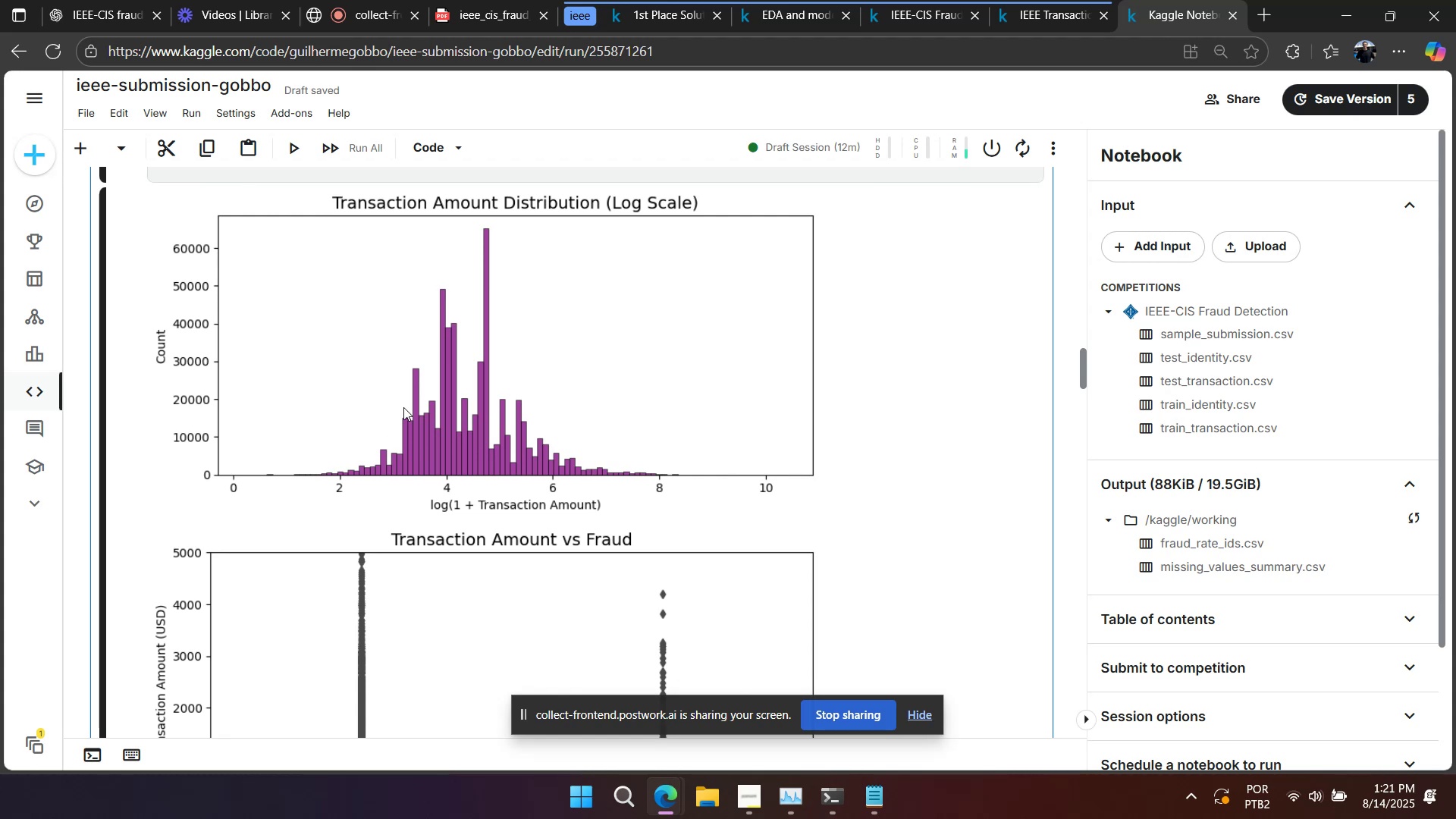 
wait(6.06)
 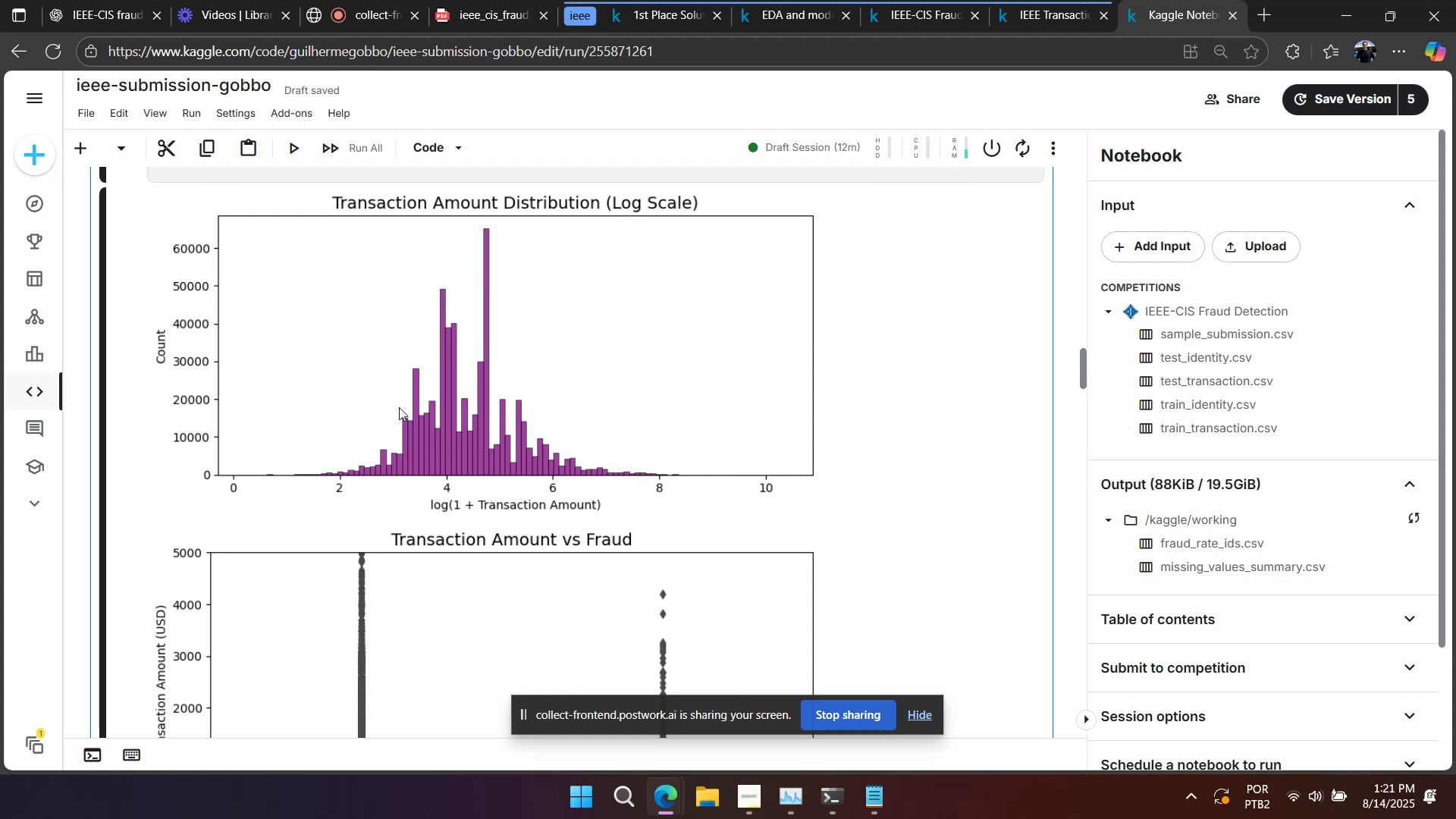 
scroll: coordinate [310, 421], scroll_direction: up, amount: 6.0
 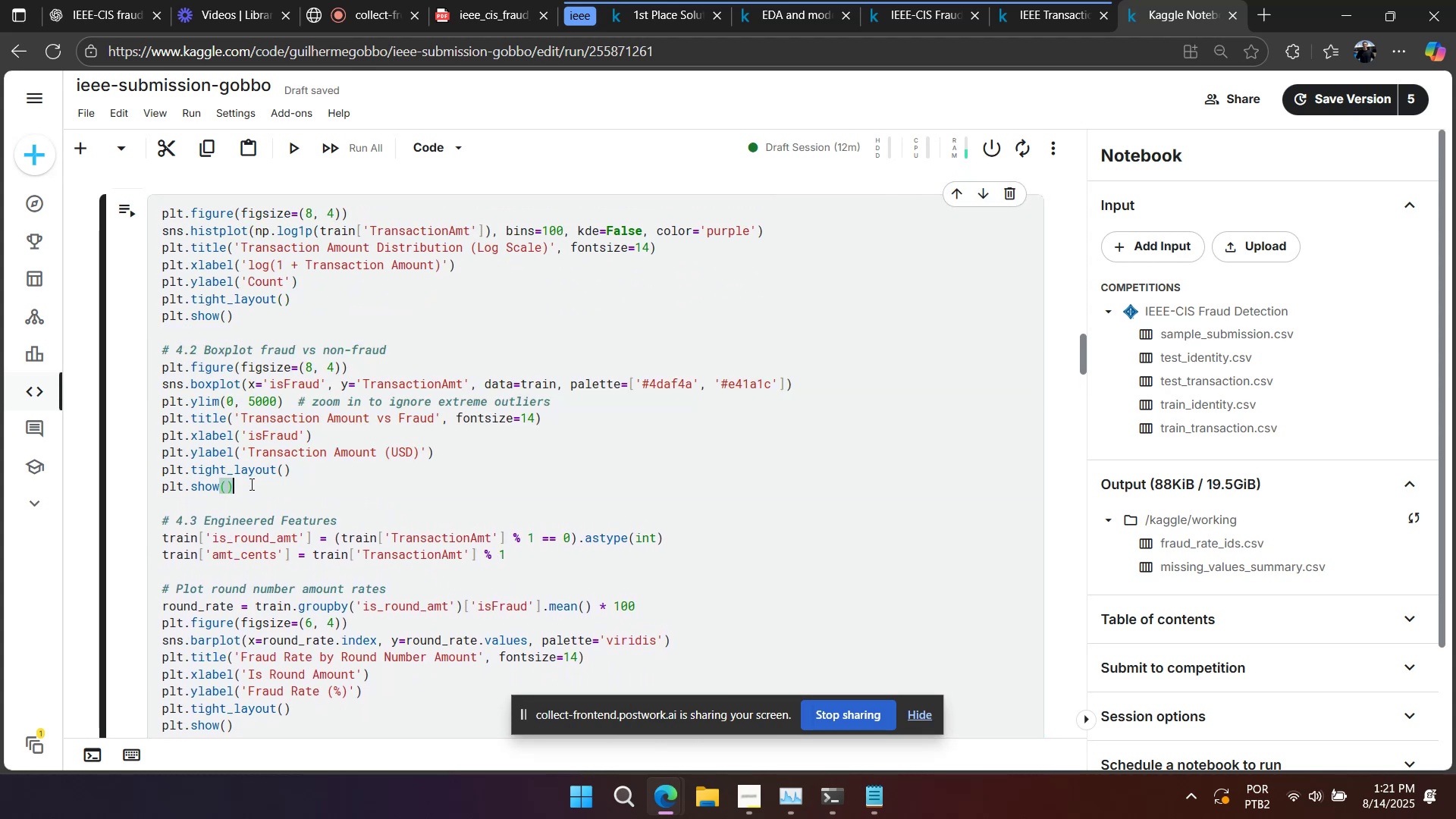 
key(Control+C)
 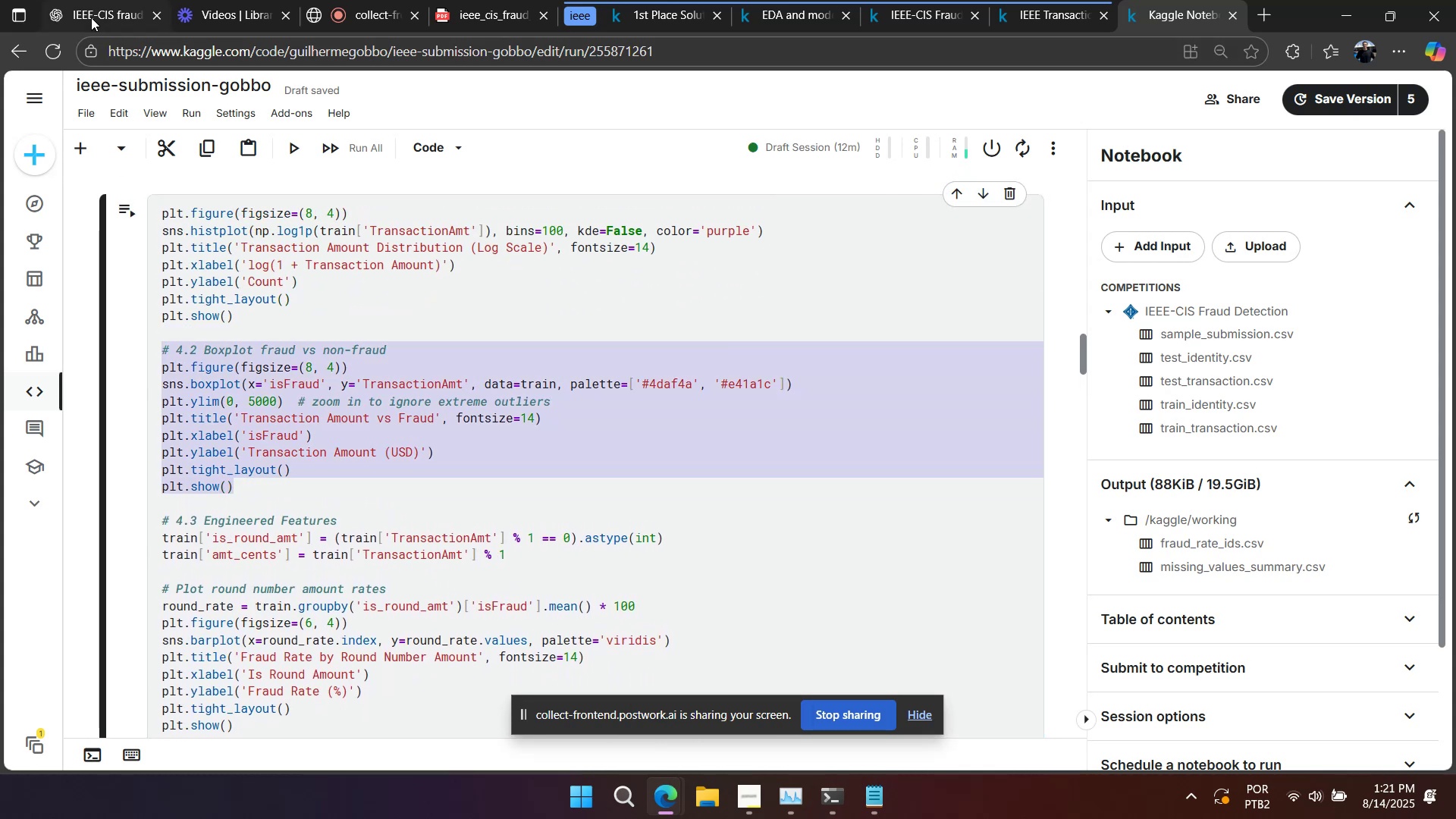 
left_click([80, 17])
 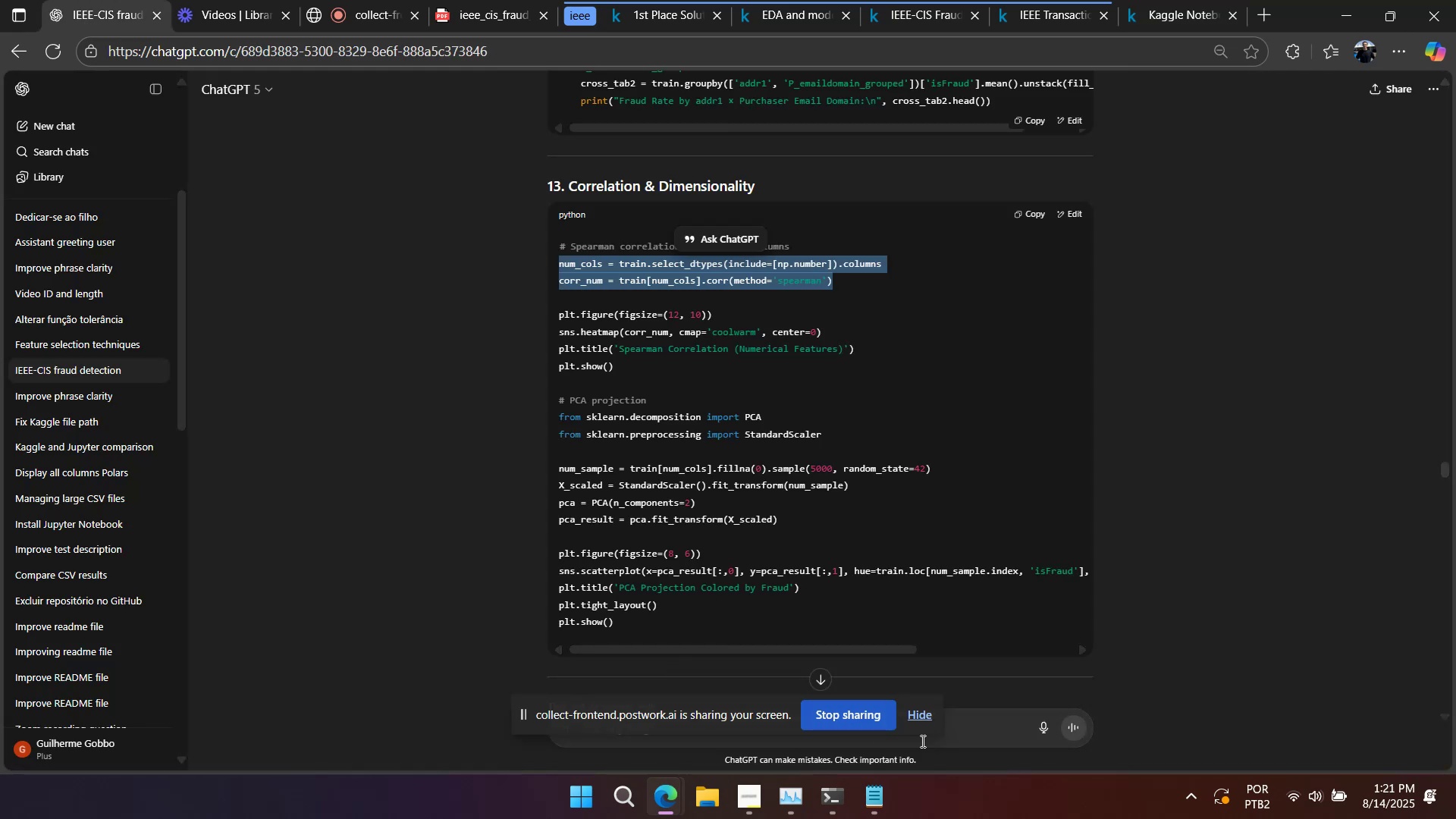 
double_click([924, 723])
 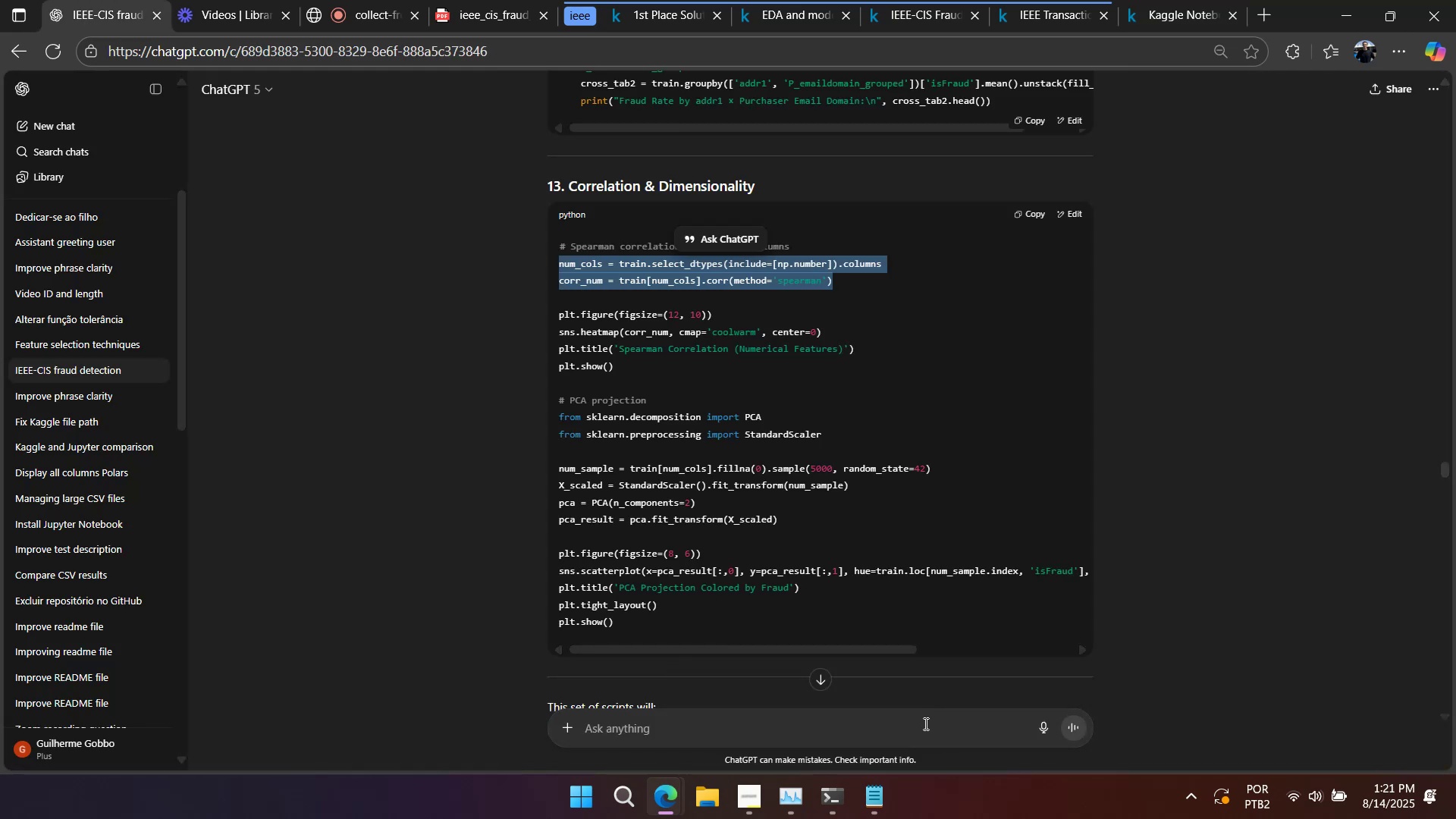 
key(Control+ControlLeft)
 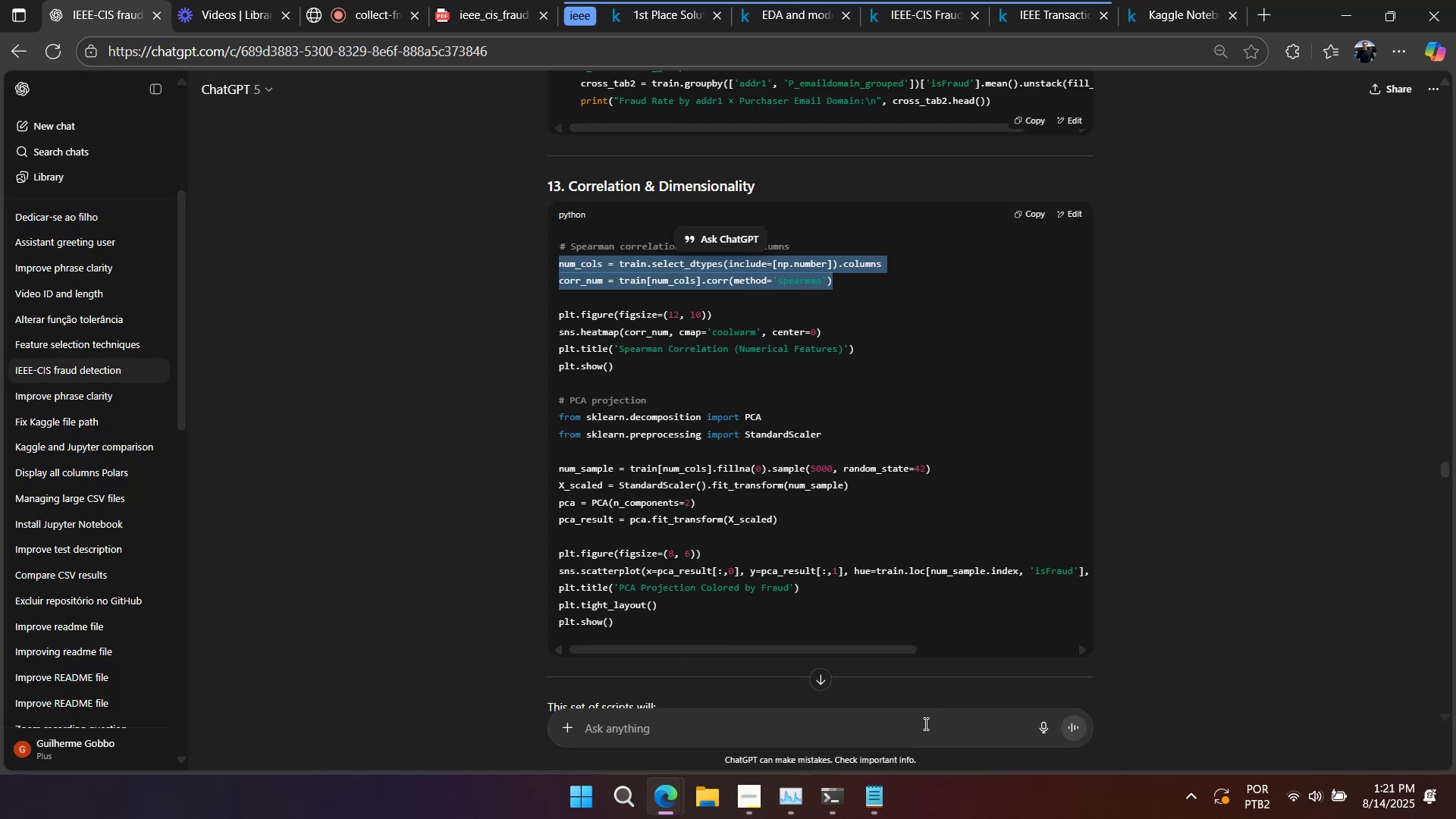 
key(Control+V)
 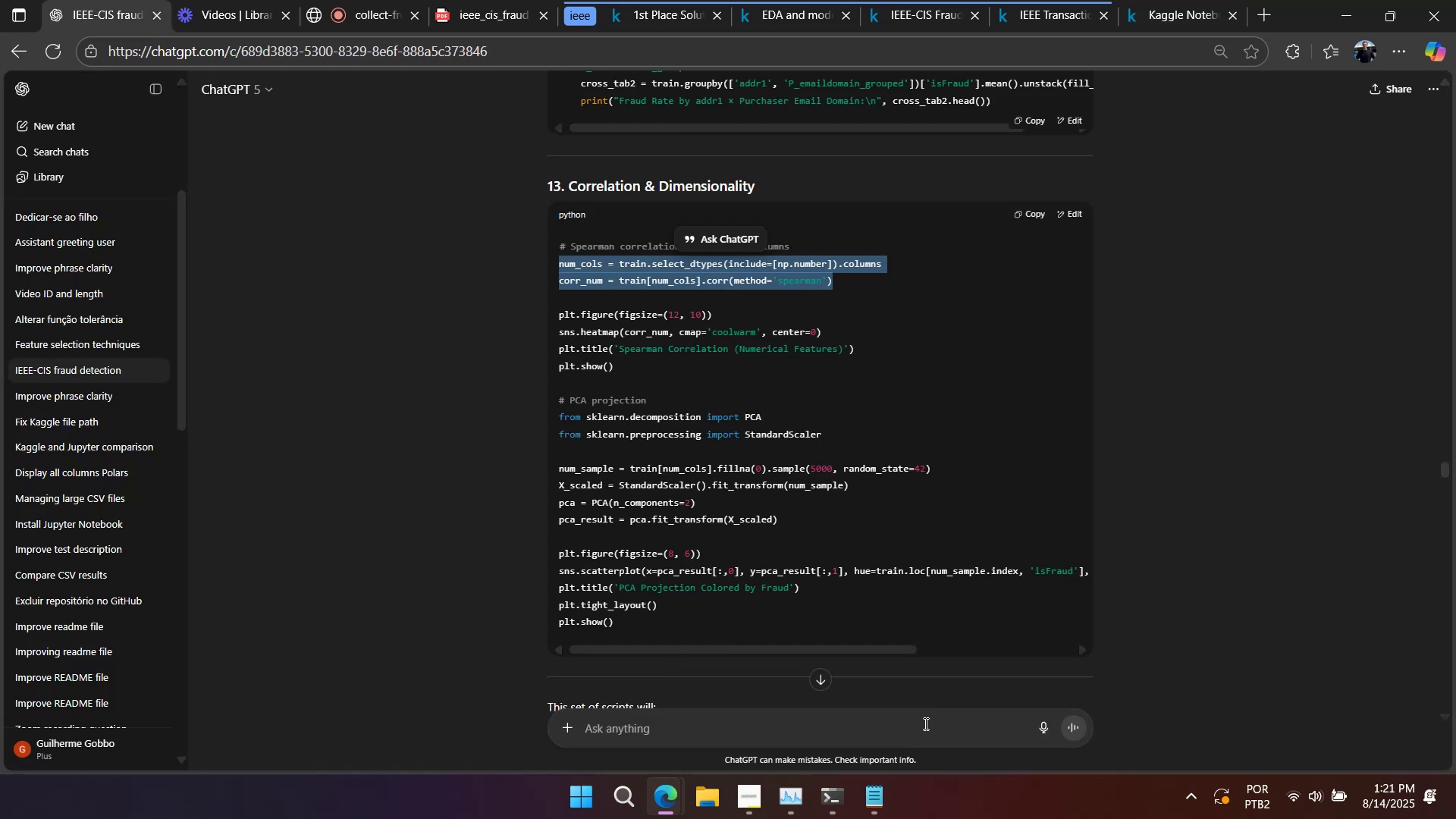 
key(Shift+Enter)
 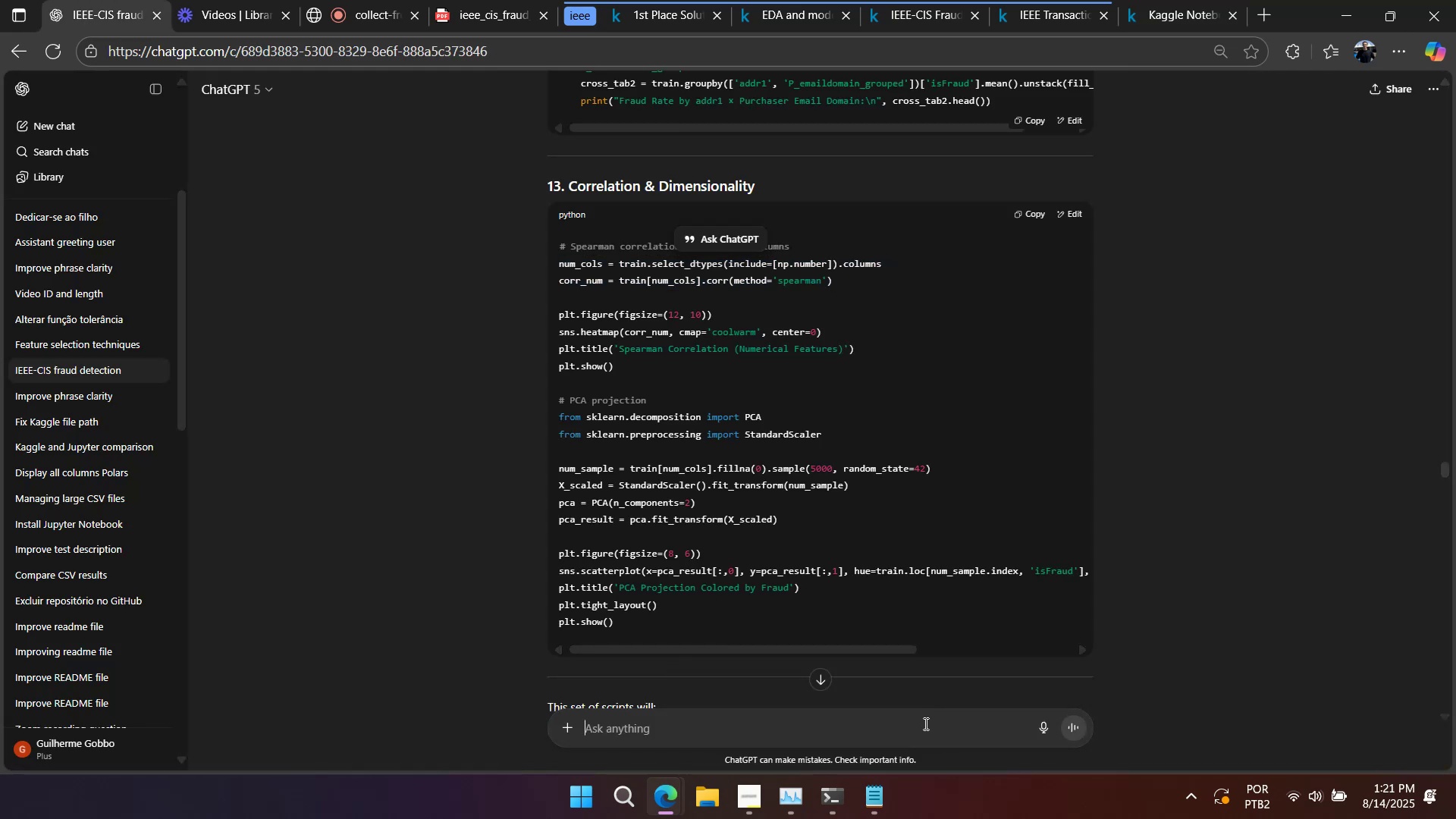 
key(Shift+Enter)
 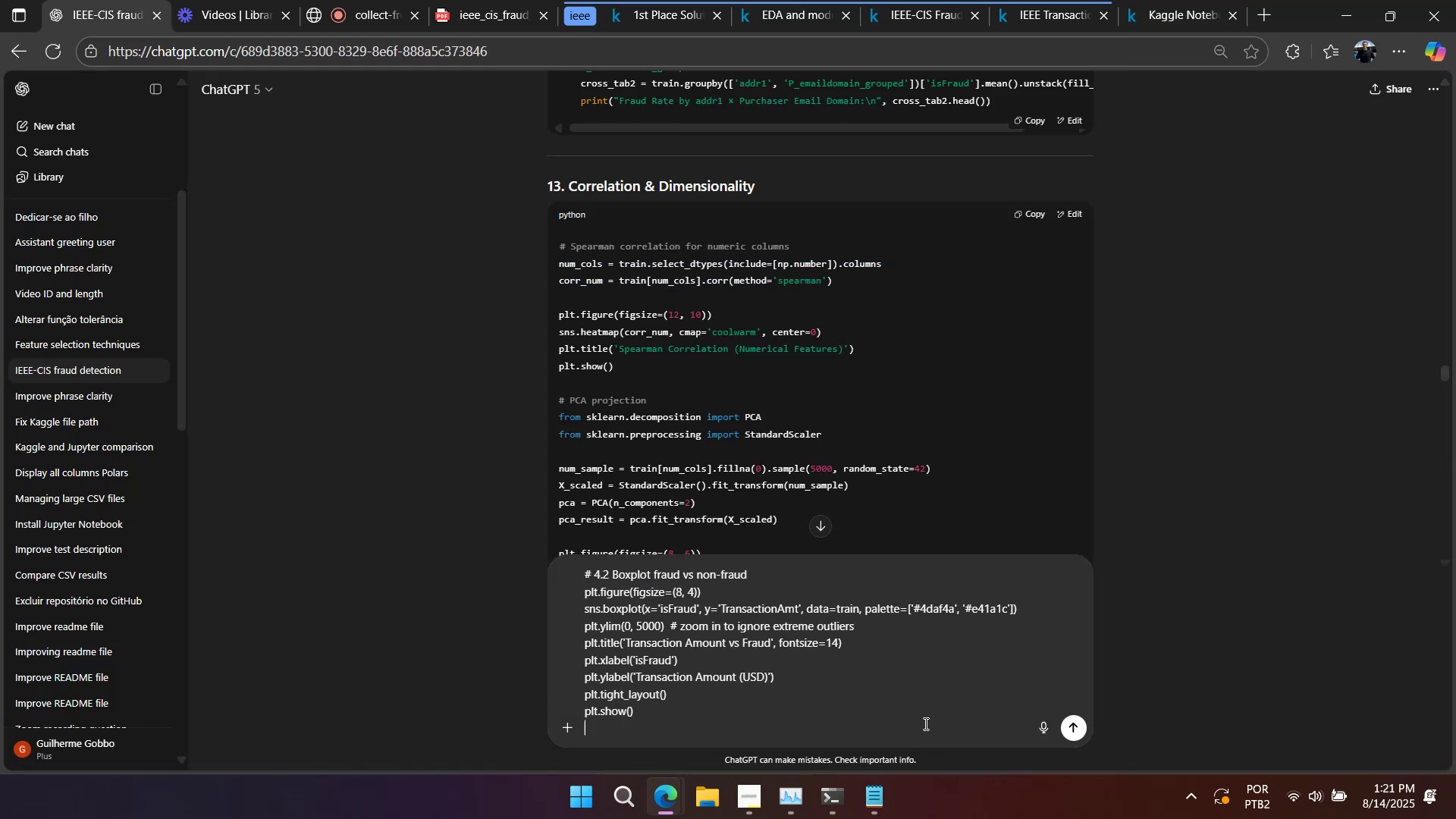 
key(Shift+Enter)
 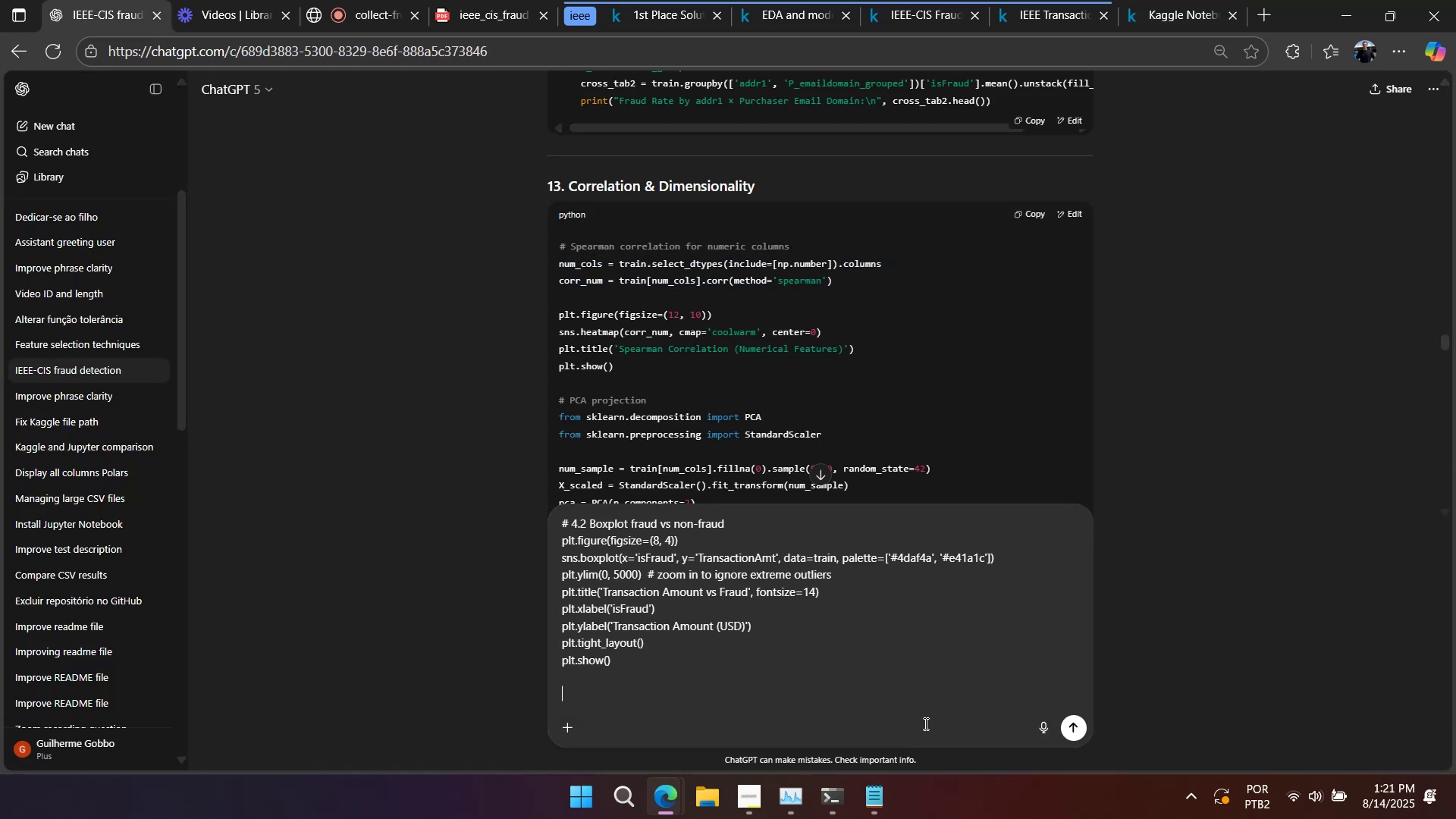 
key(Shift+Enter)
 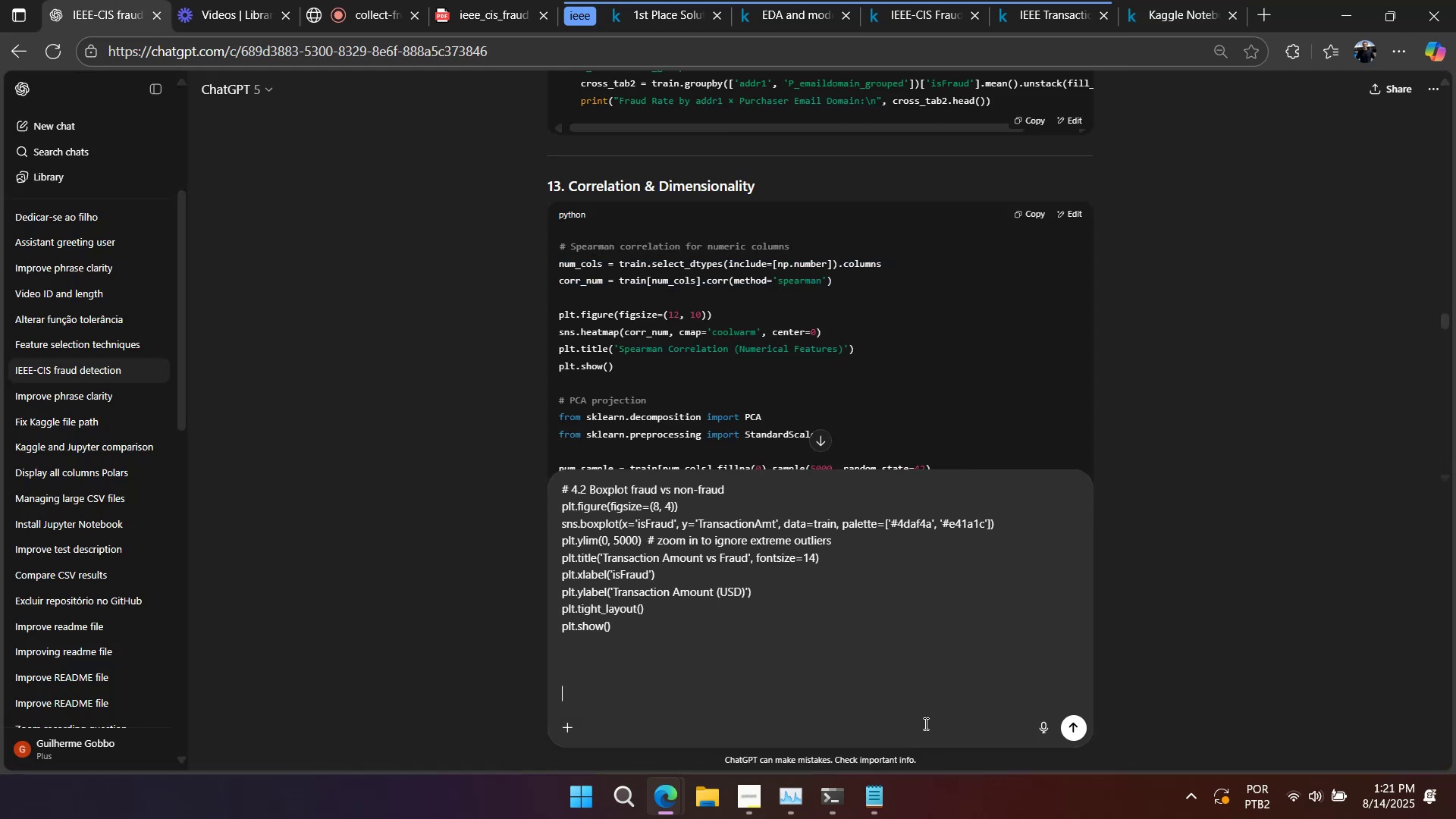 
type(i want to do better. Ths)
key(Backspace)
type(is project)
key(Backspace)
key(Backspace)
type(I want to m)
key(Backspace)
type(create a dataframe with values f)
key(Backspace)
type(p)
key(Backspace)
type(r)
key(Backspace)
type(for exampe?)
 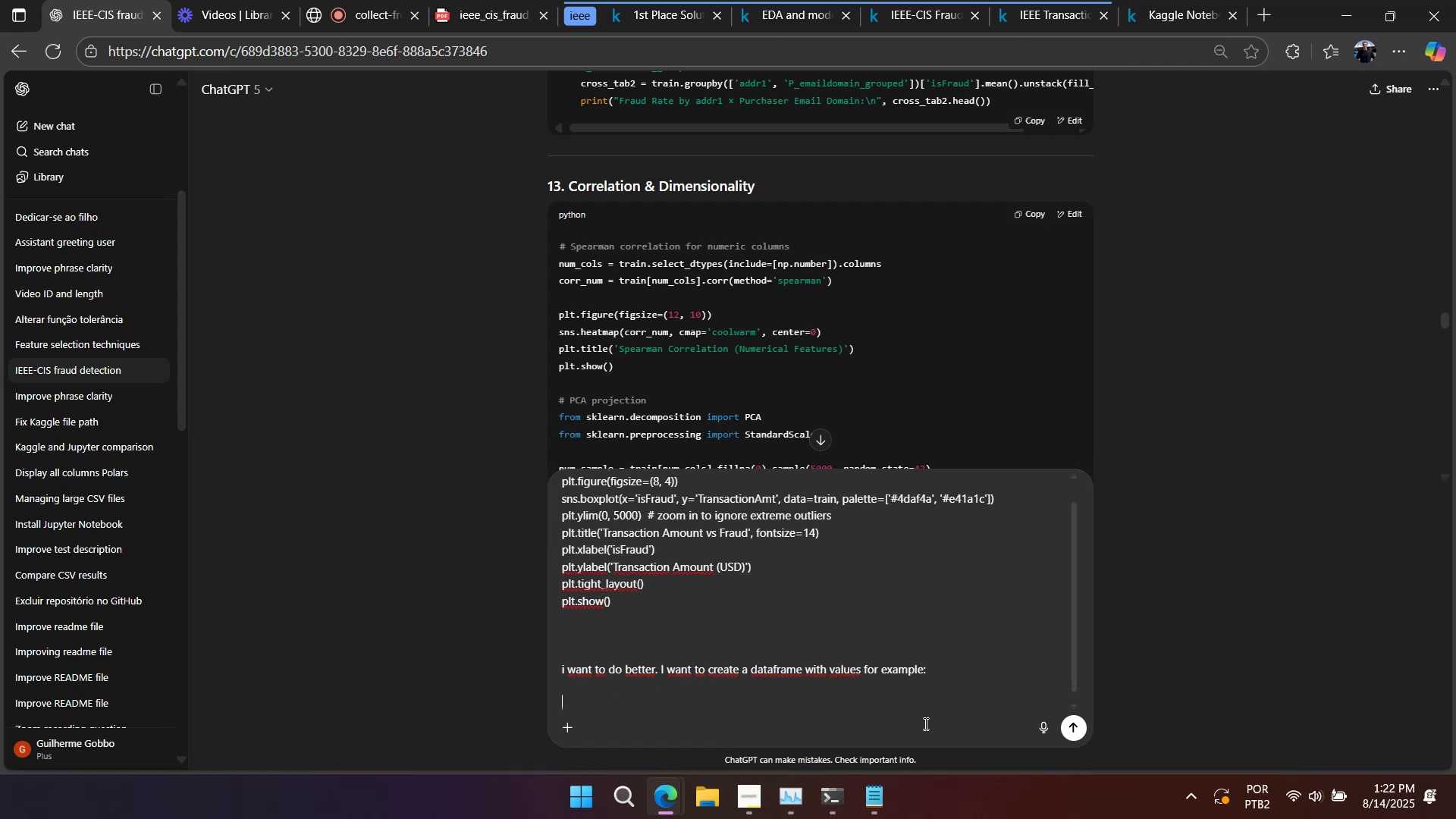 
key(Shift+Enter)
 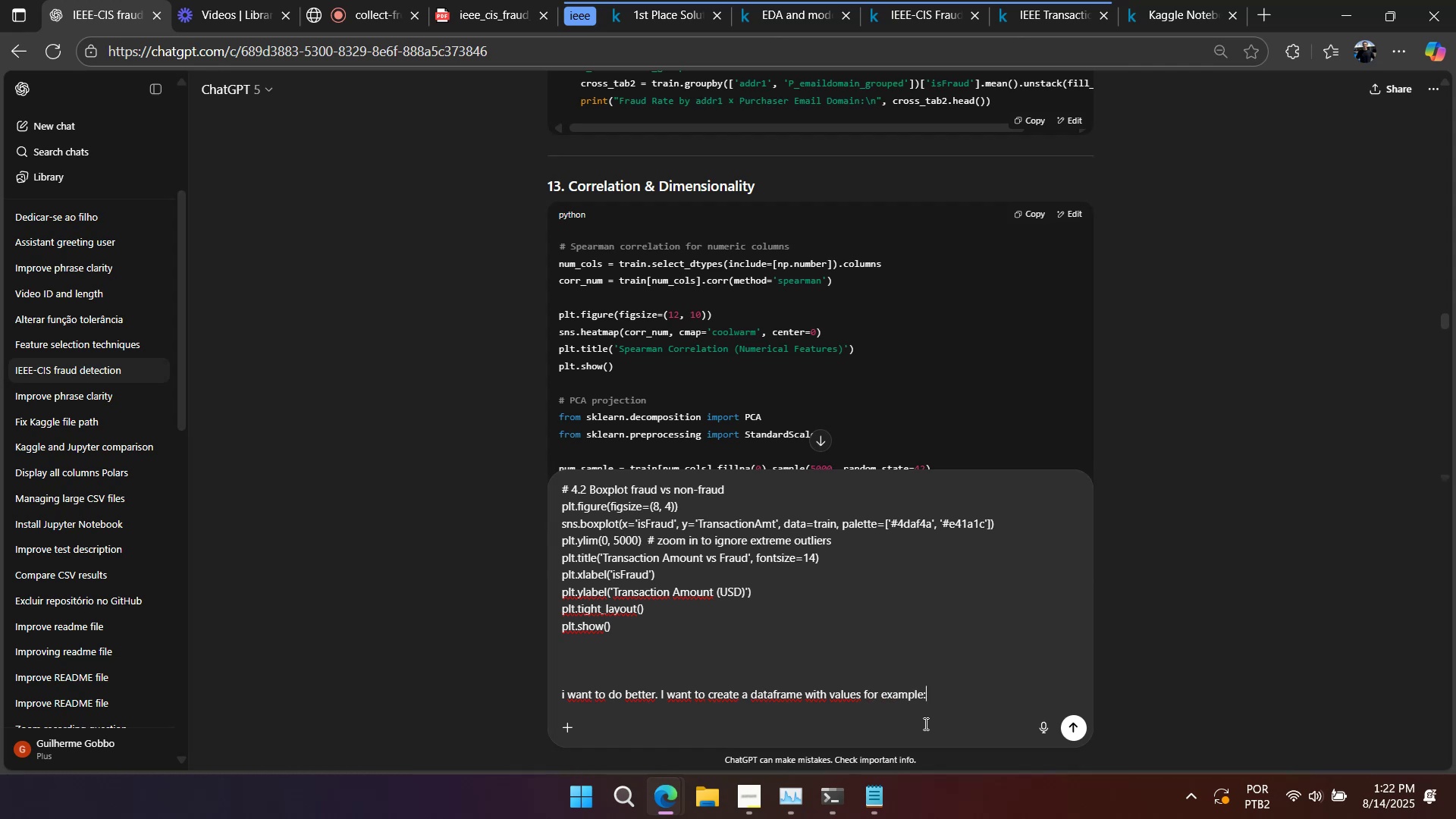 
key(Shift+Enter)
 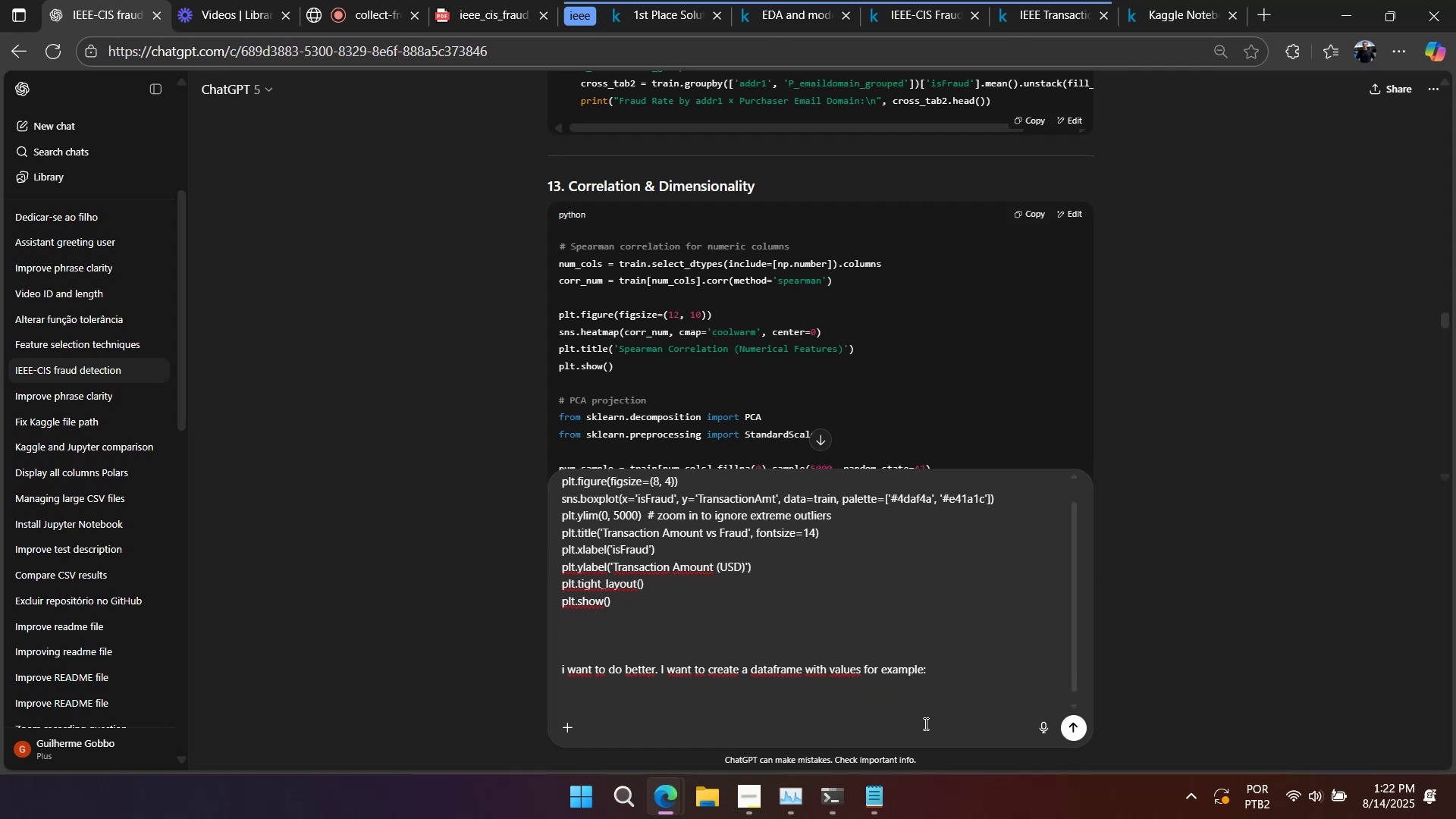 
type(0-1000 --> x% fraud)
 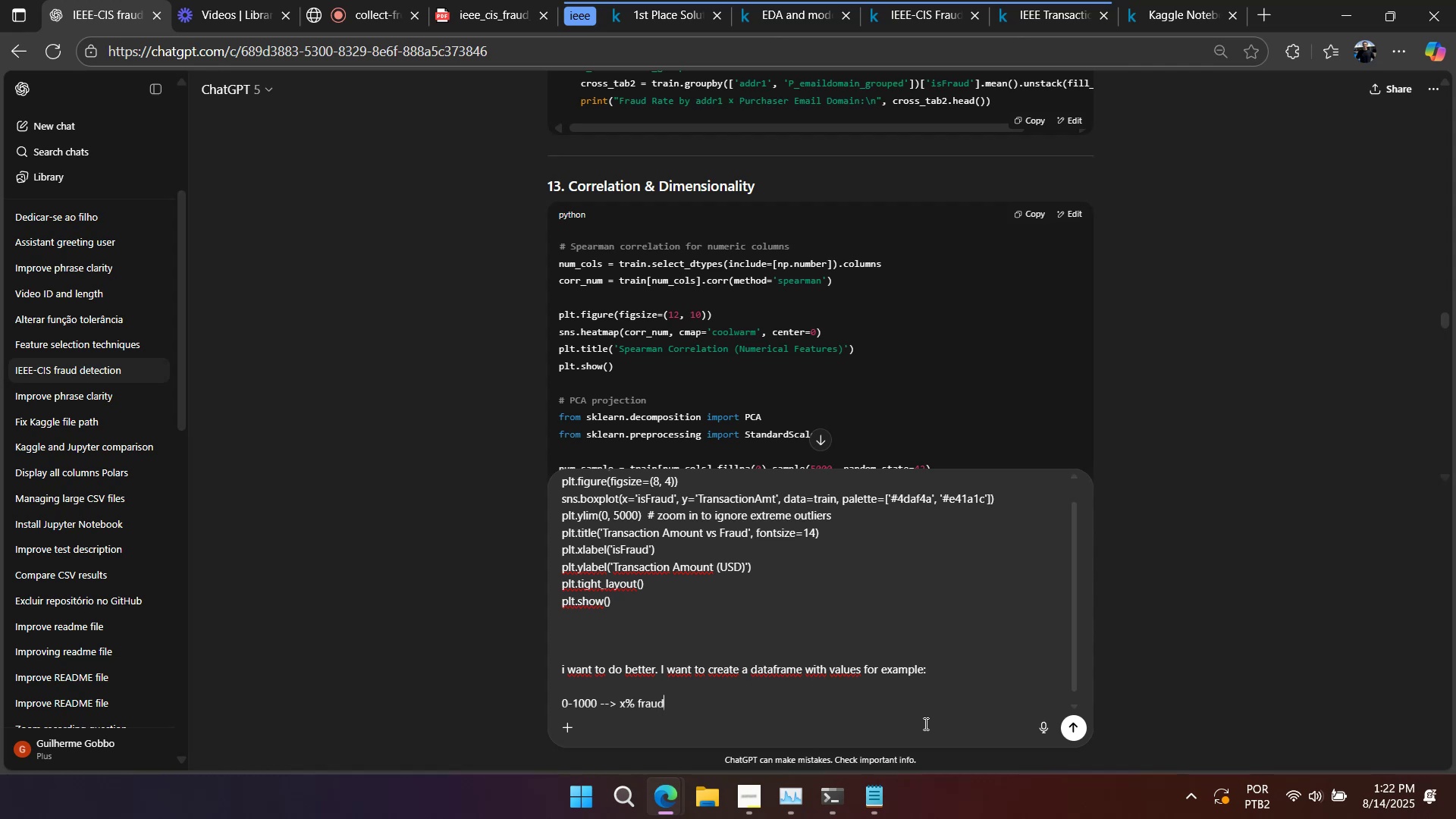 
key(Shift+Enter)
 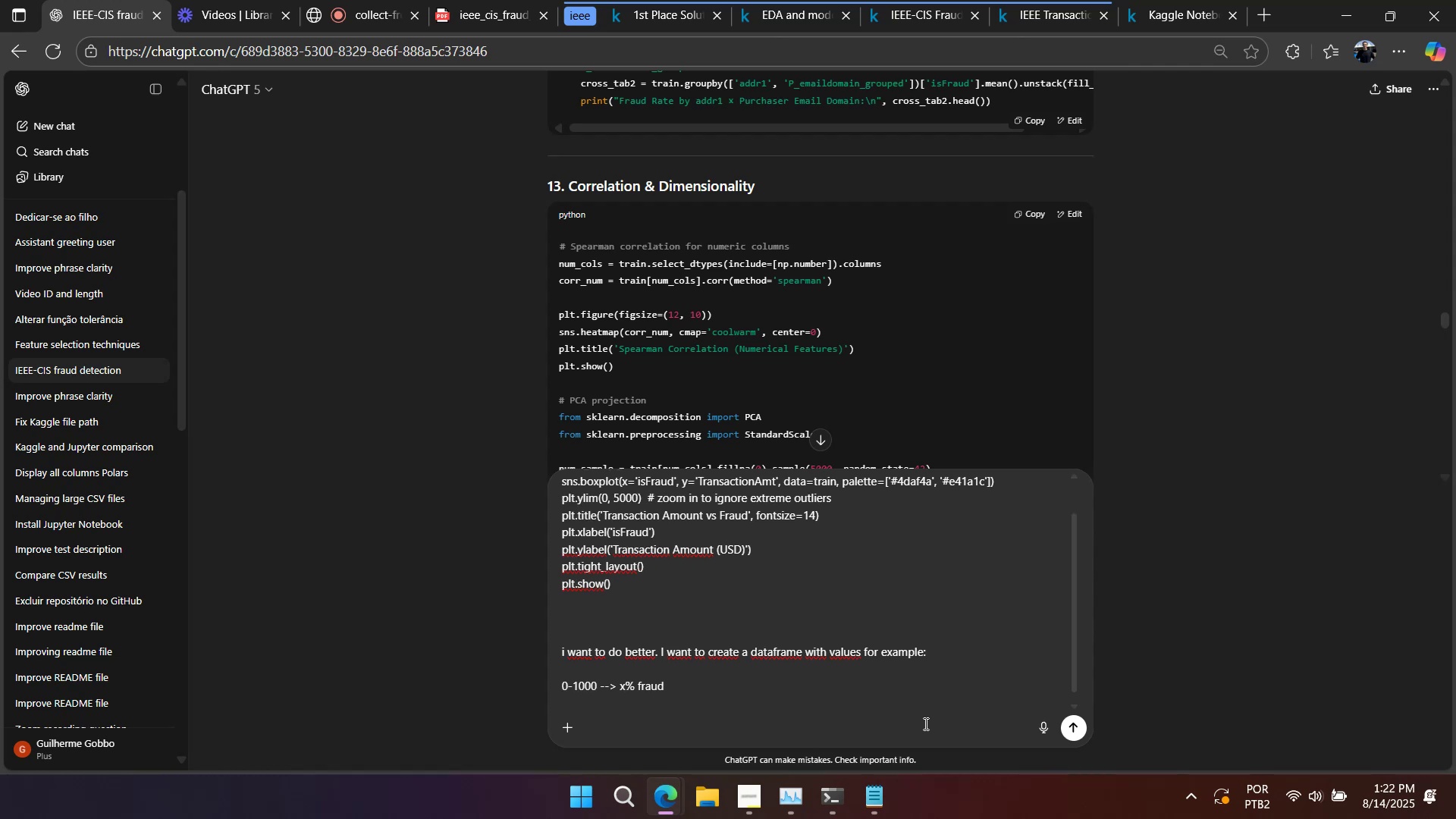 
type(1000-2000 --> x)
key(Backspace)
type(y$)
key(Backspace)
type(%)
 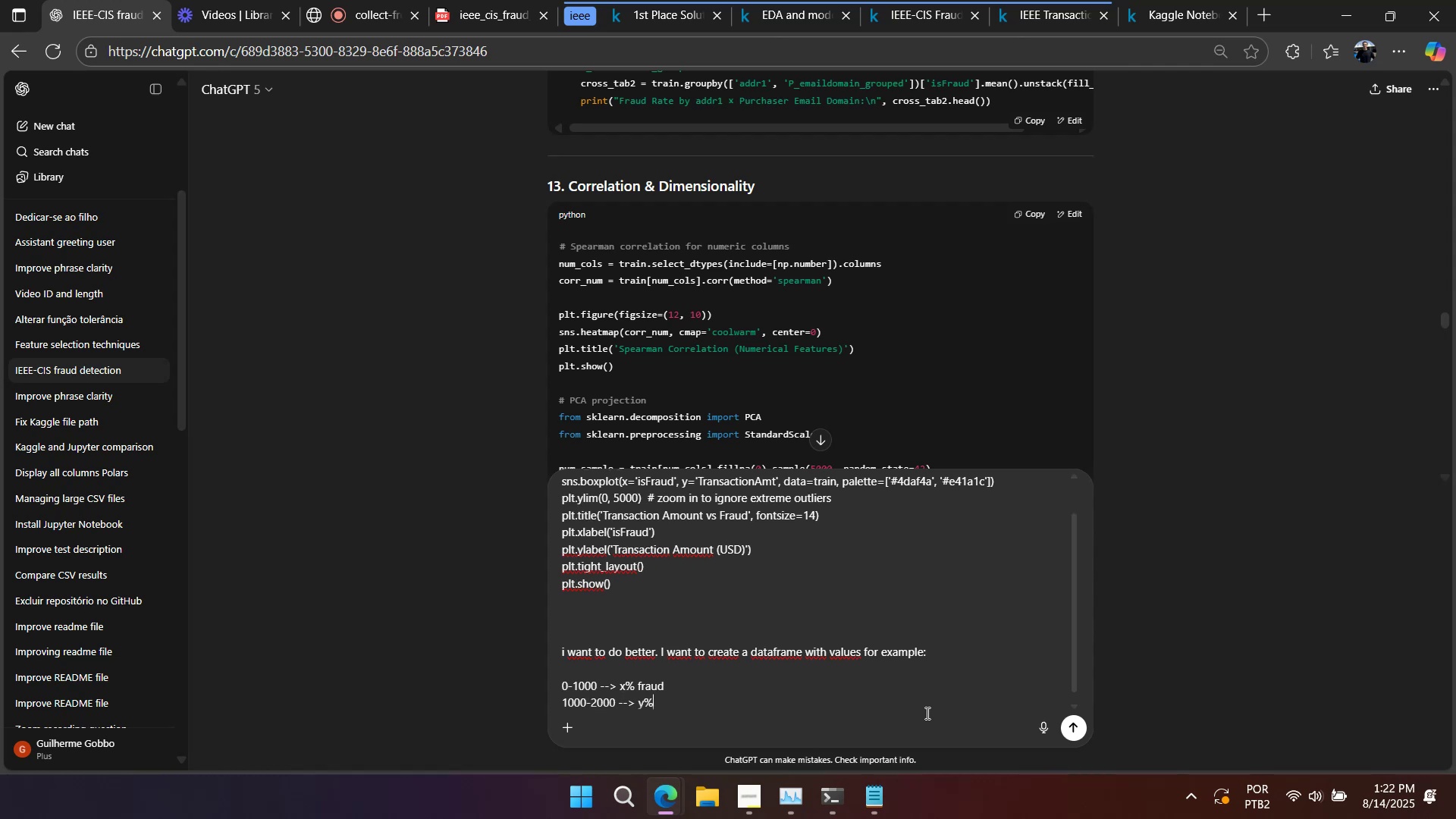 
key(Shift+Enter)
 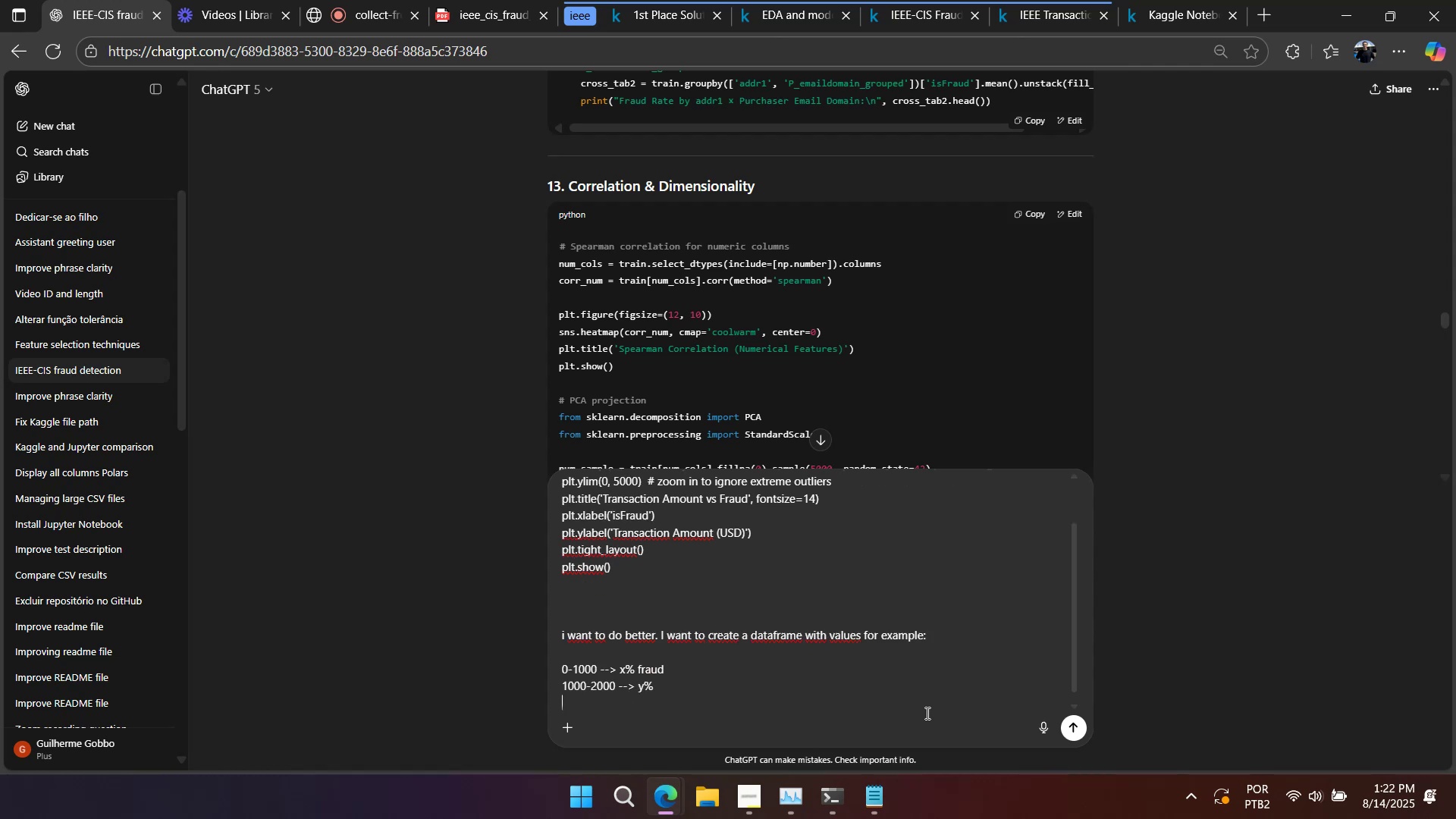 
key(Shift+Enter)
 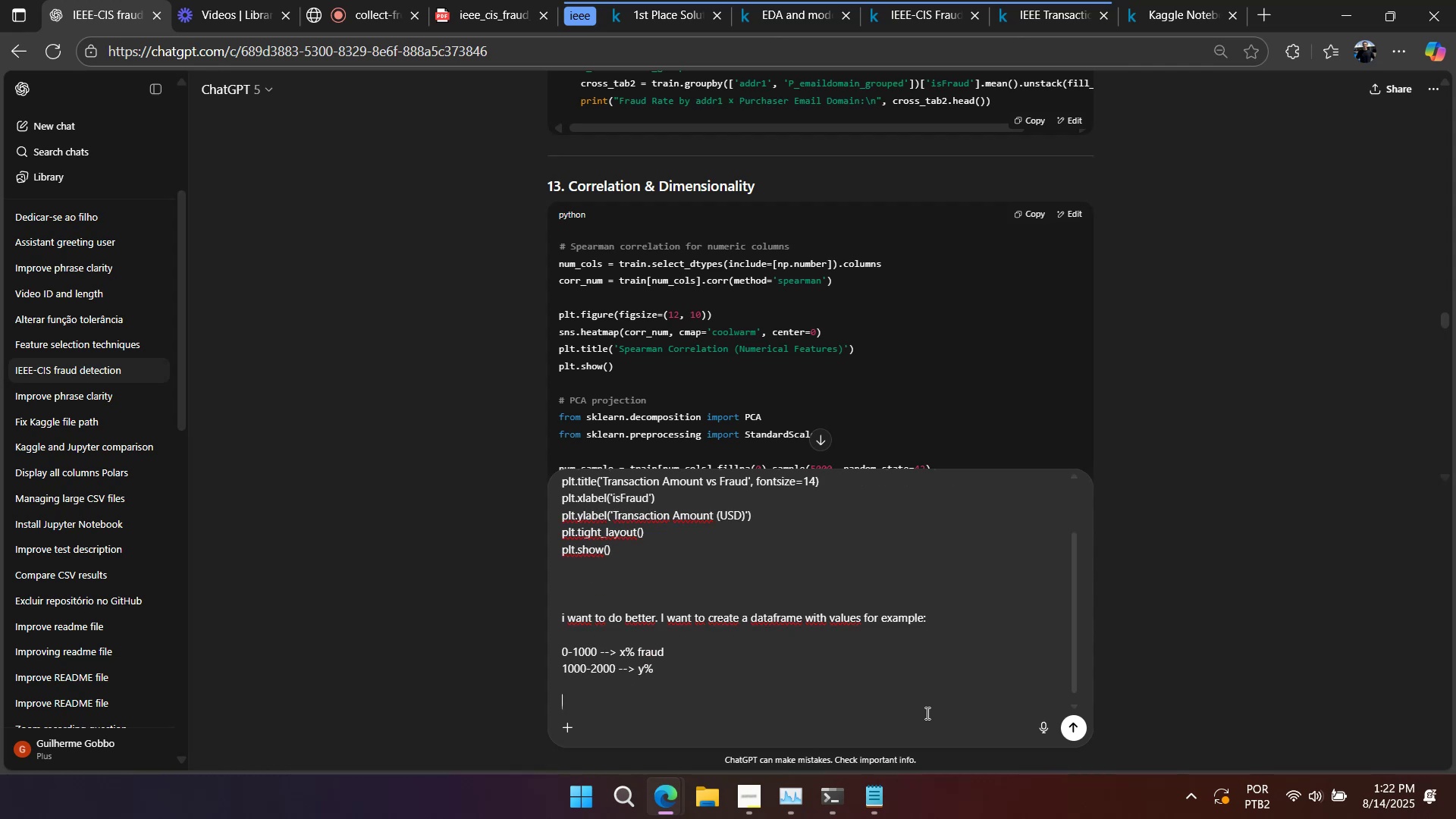 
key(Shift+Enter)
 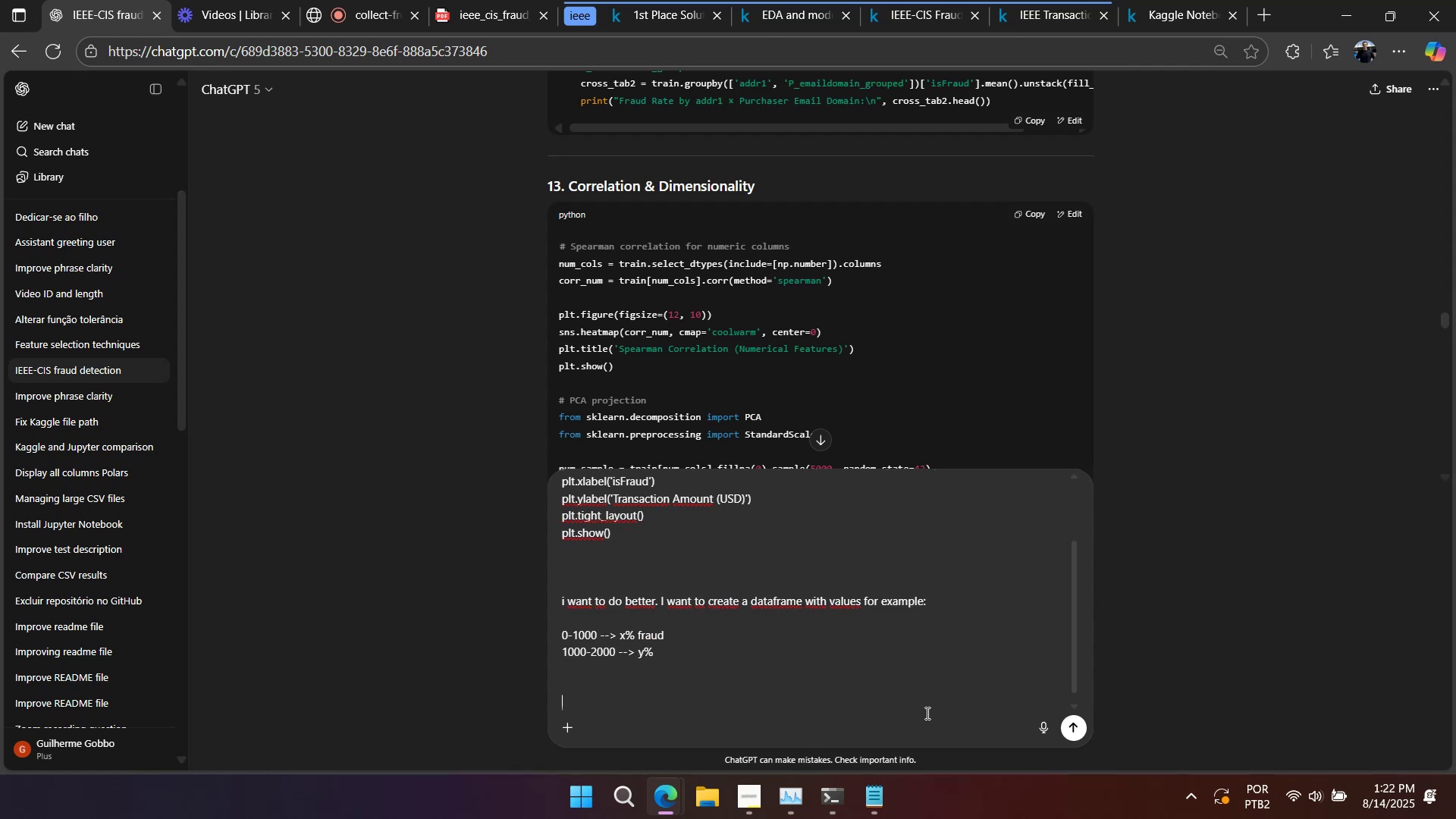 
type(etc...)
 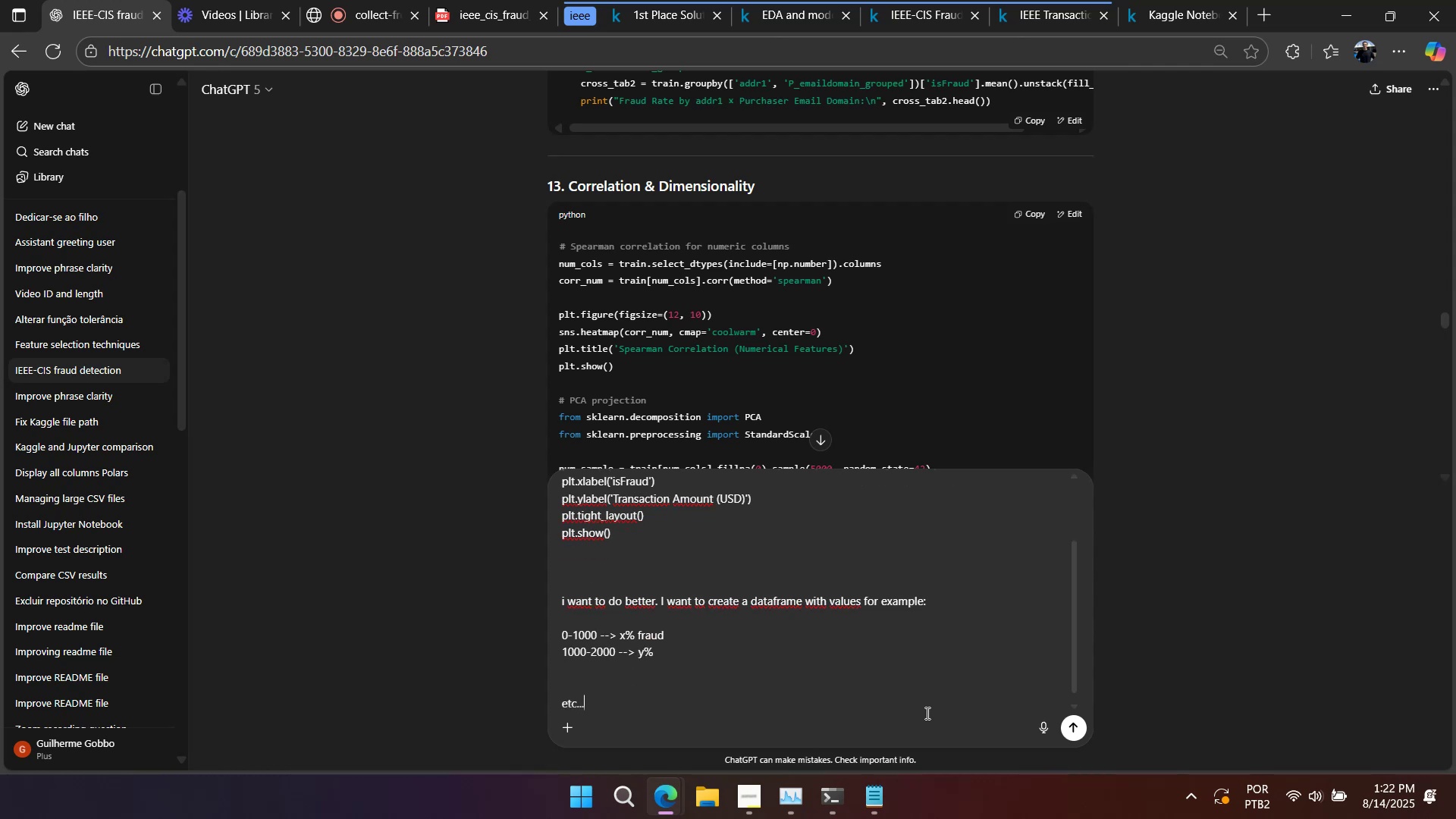 
key(Enter)
 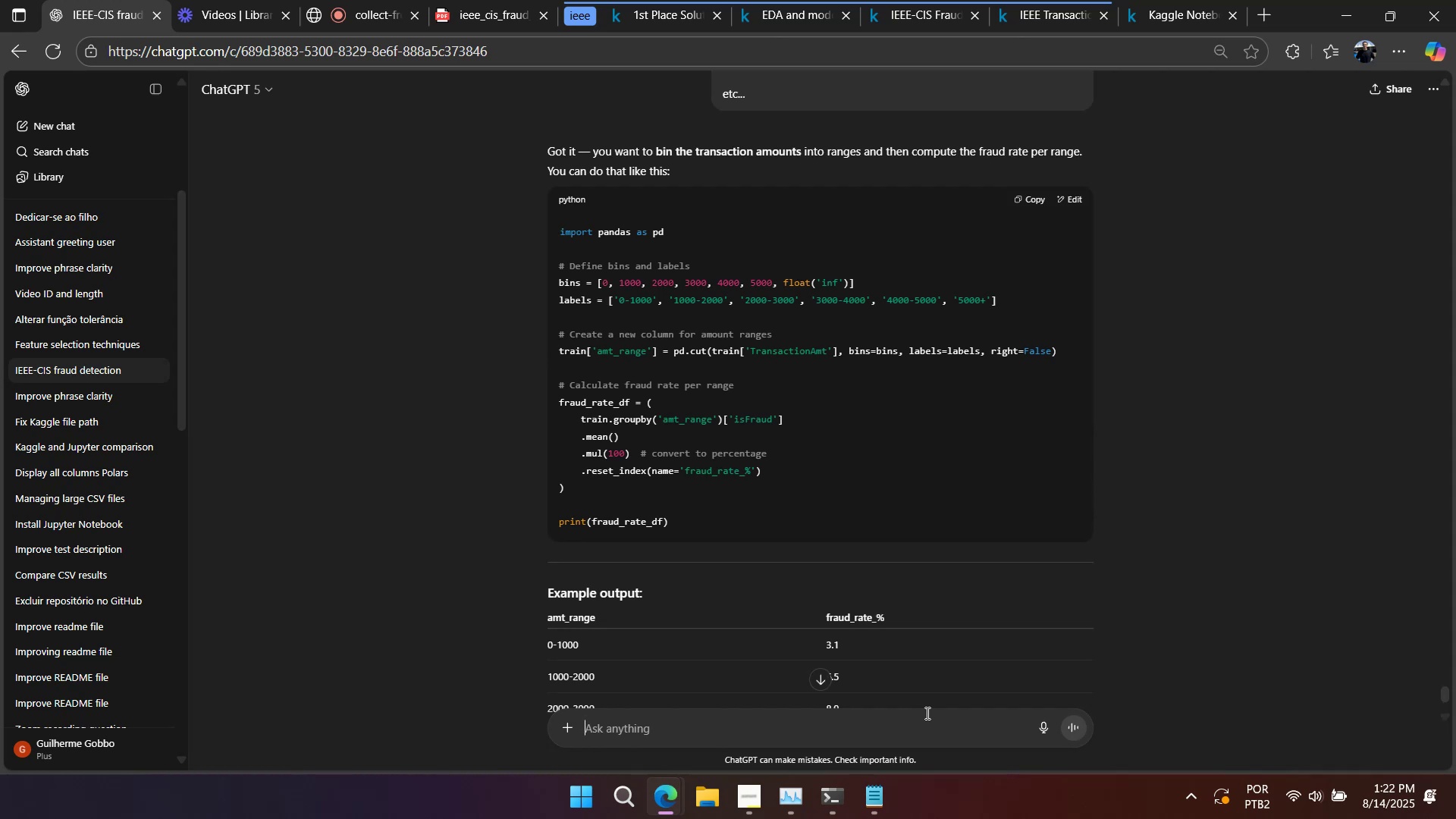 
wait(19.86)
 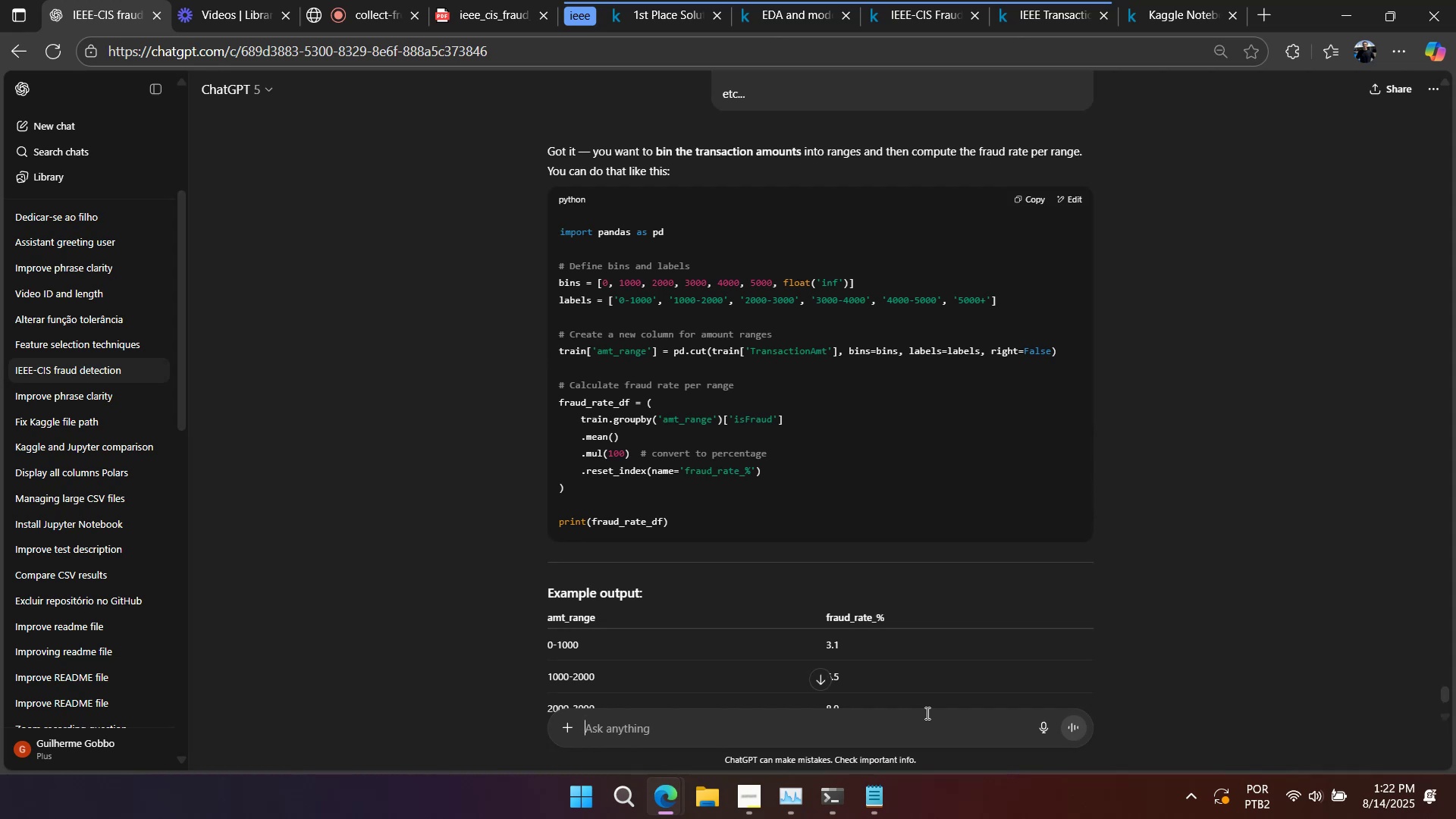 
scroll: coordinate [874, 375], scroll_direction: down, amount: 2.0
 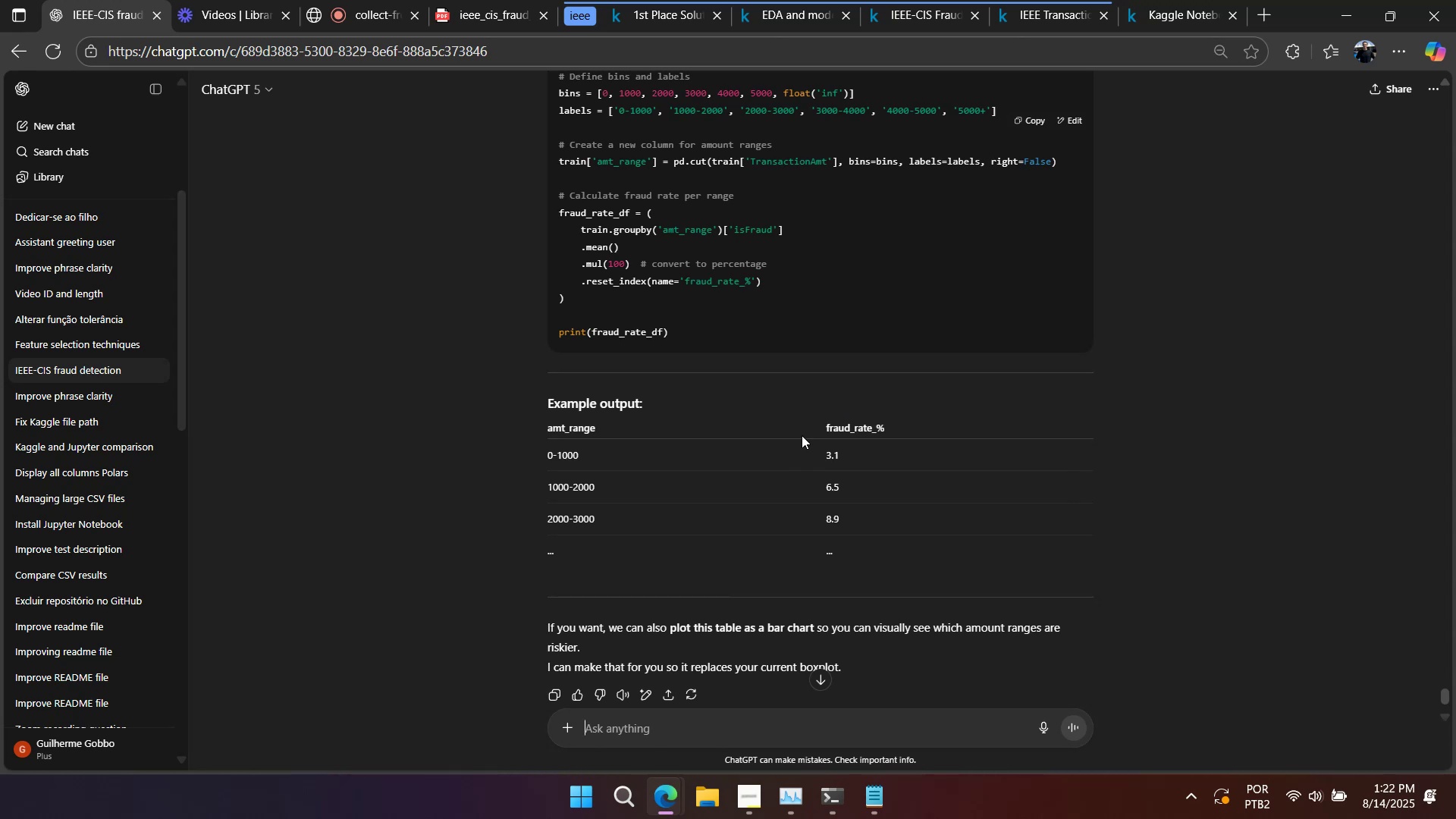 
scroll: coordinate [706, 545], scroll_direction: up, amount: 1.0
 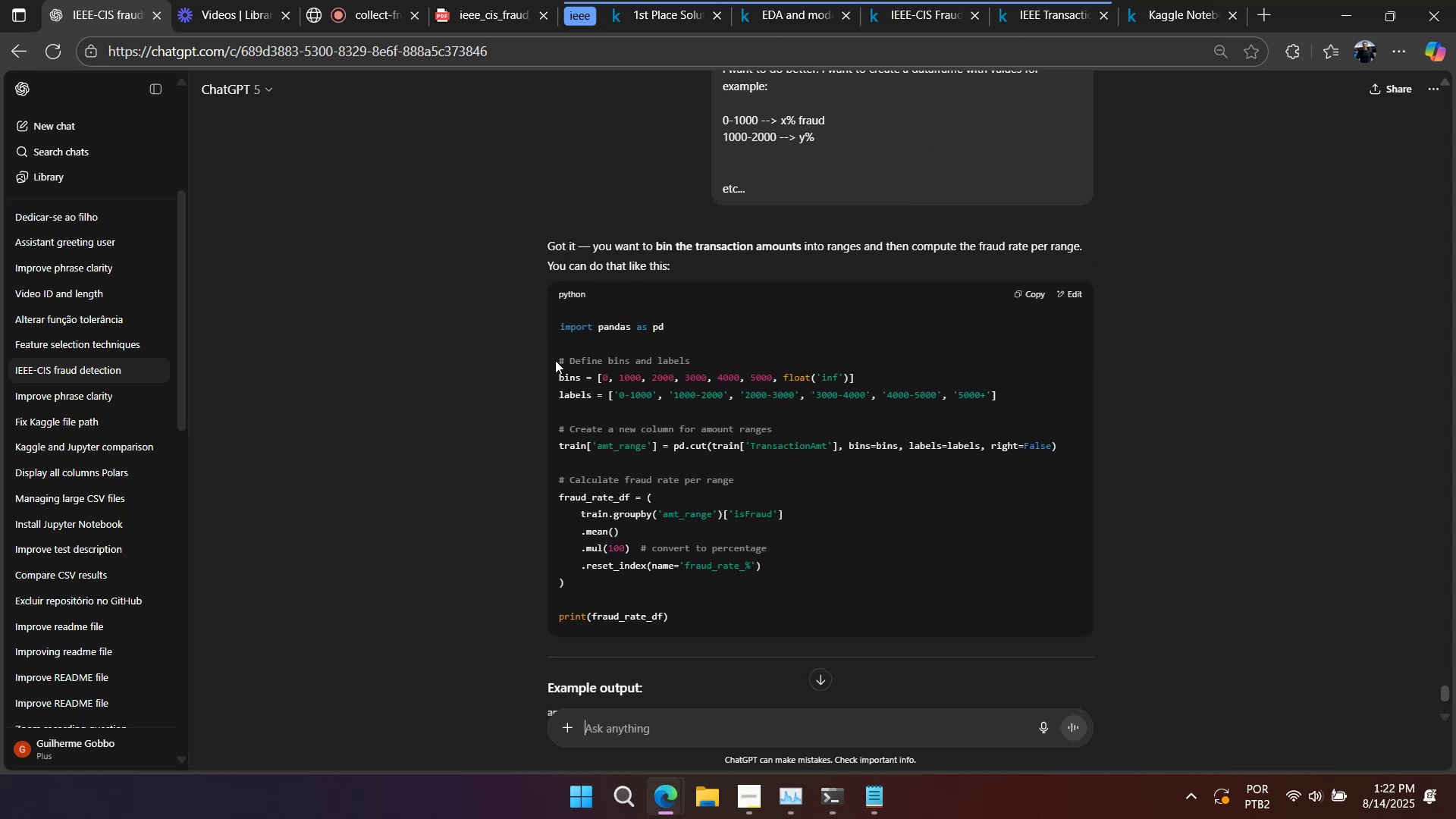 
key(Control+C)
 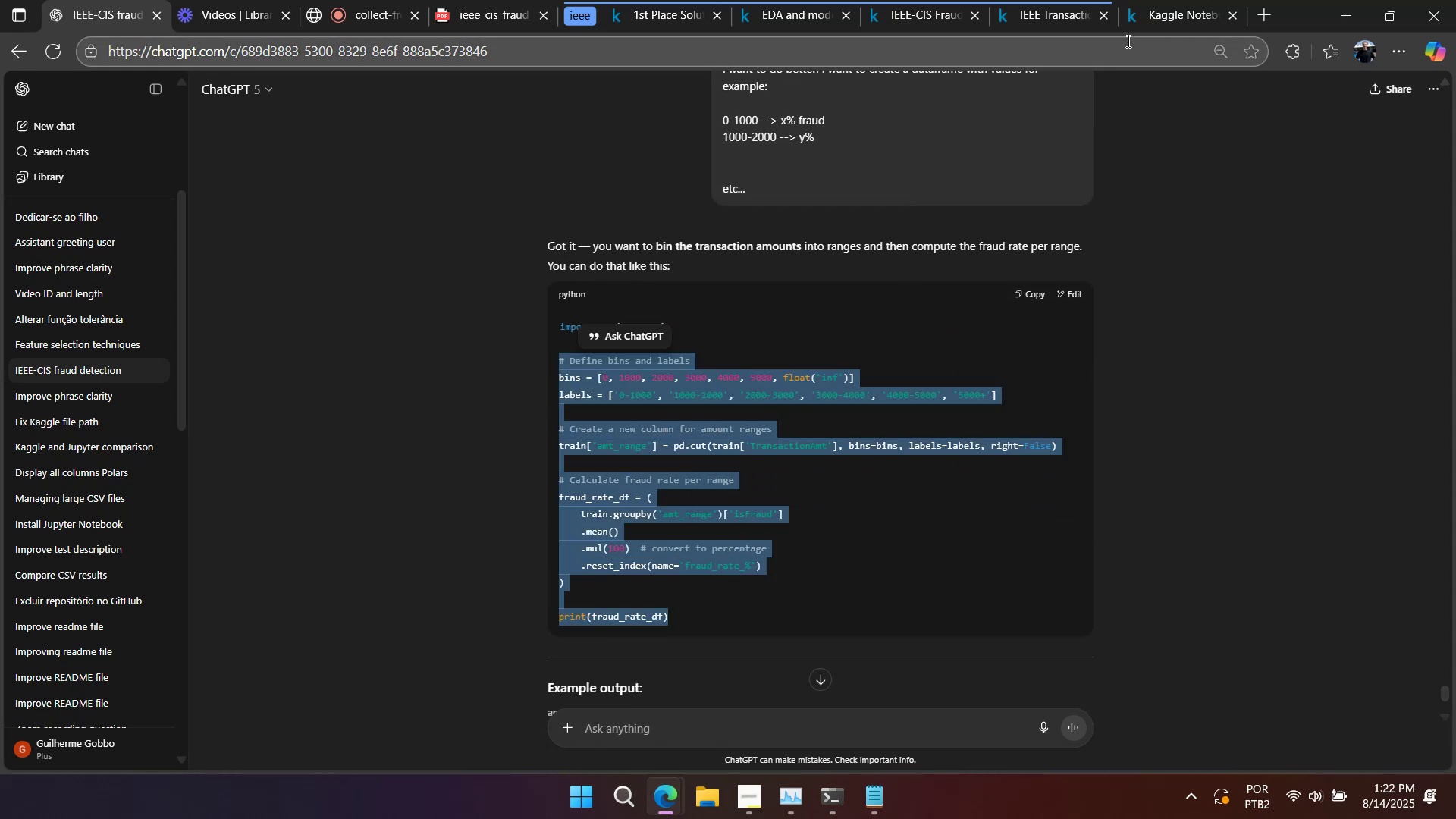 
left_click([1142, 17])
 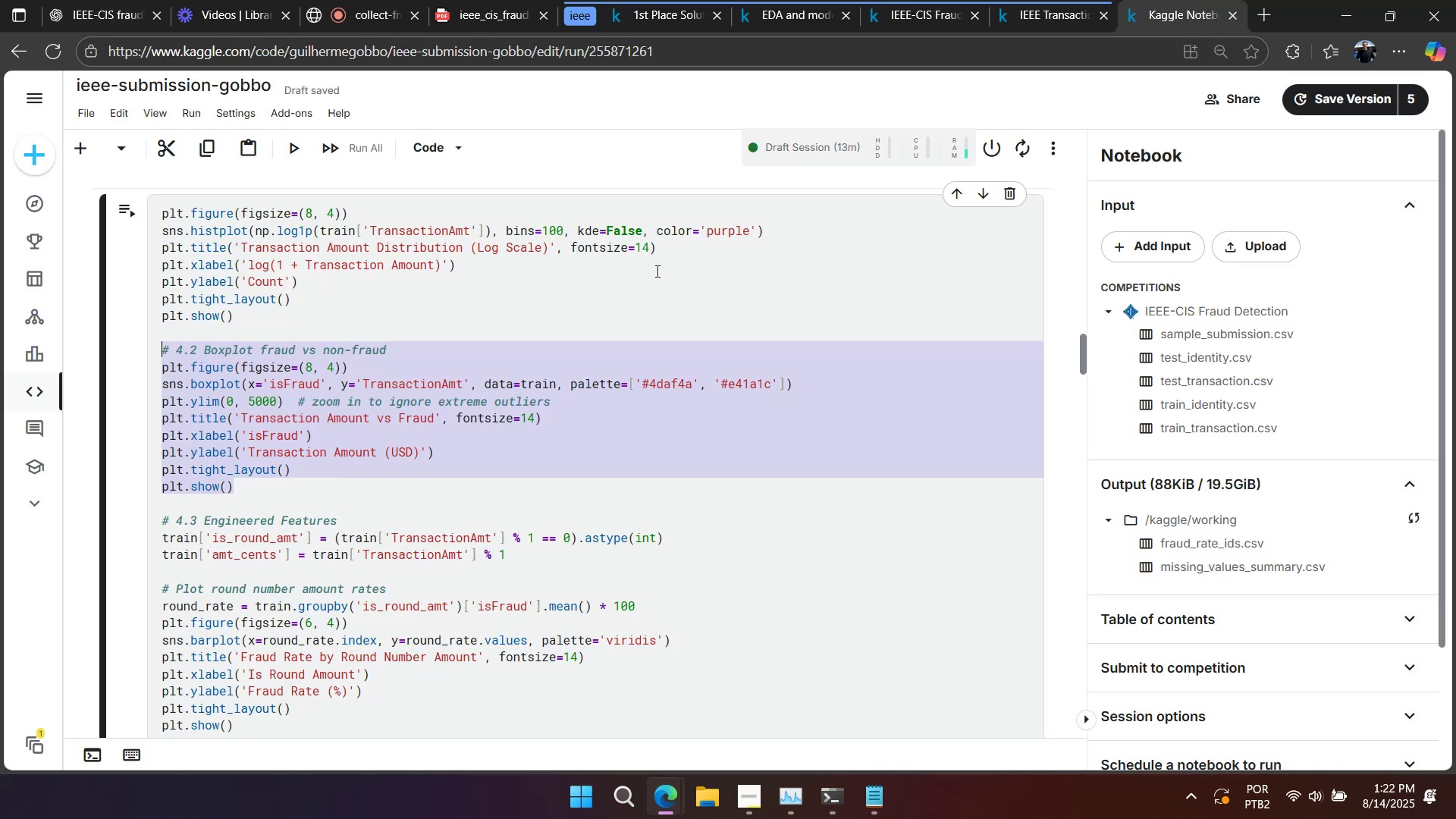 
scroll: coordinate [541, 444], scroll_direction: down, amount: 16.0
 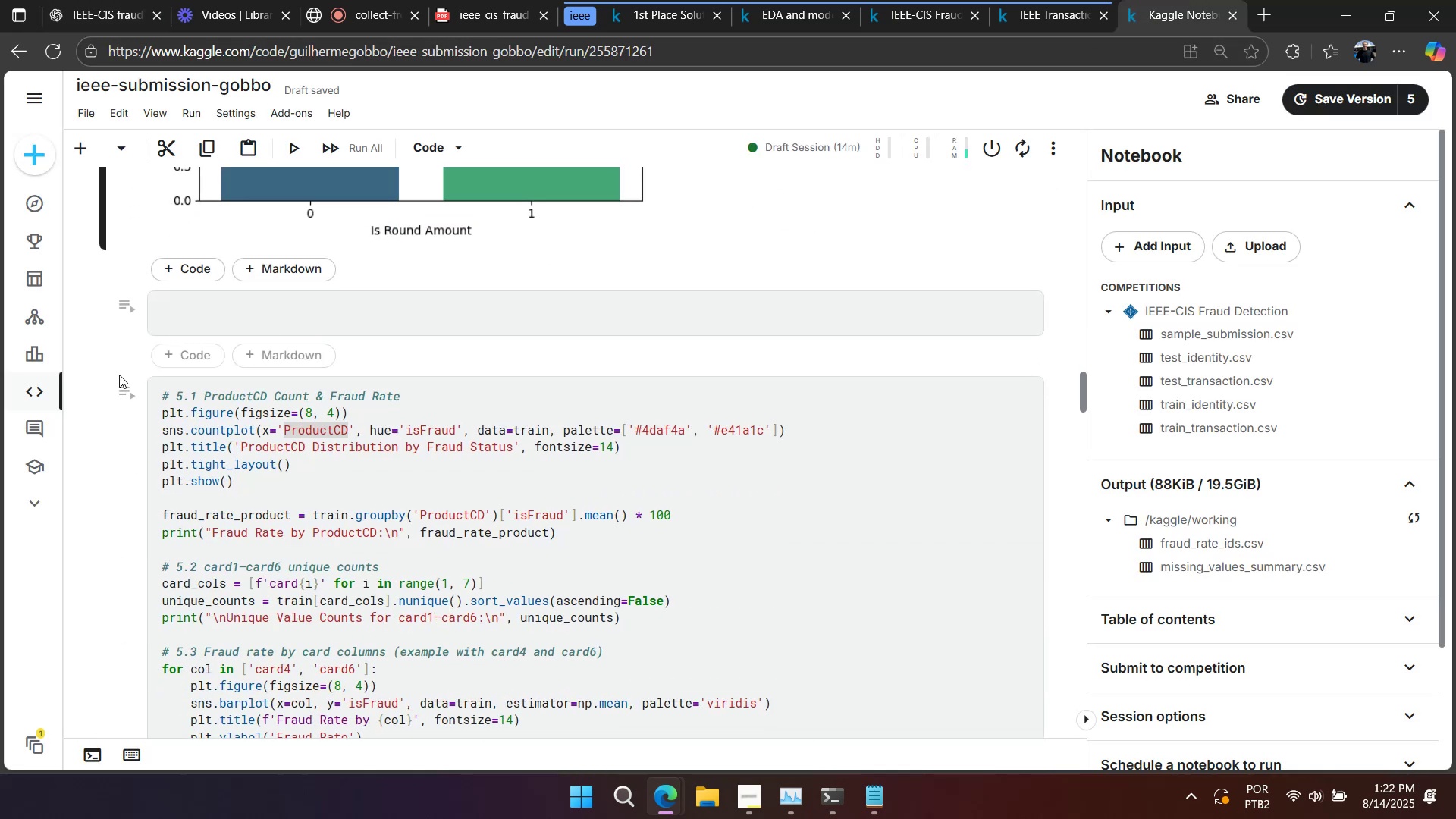 
left_click([102, 452])
 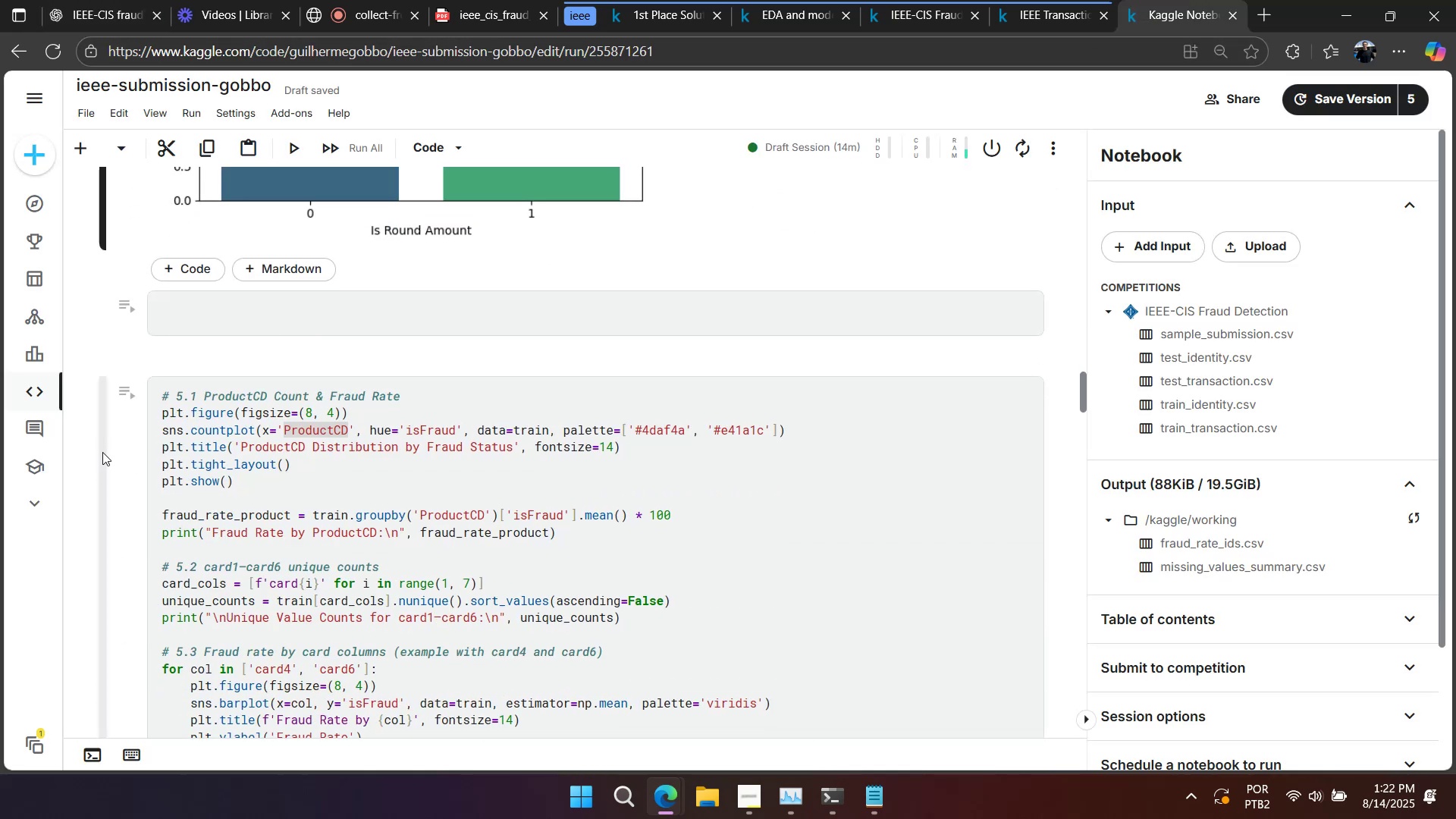 
type(aa)
 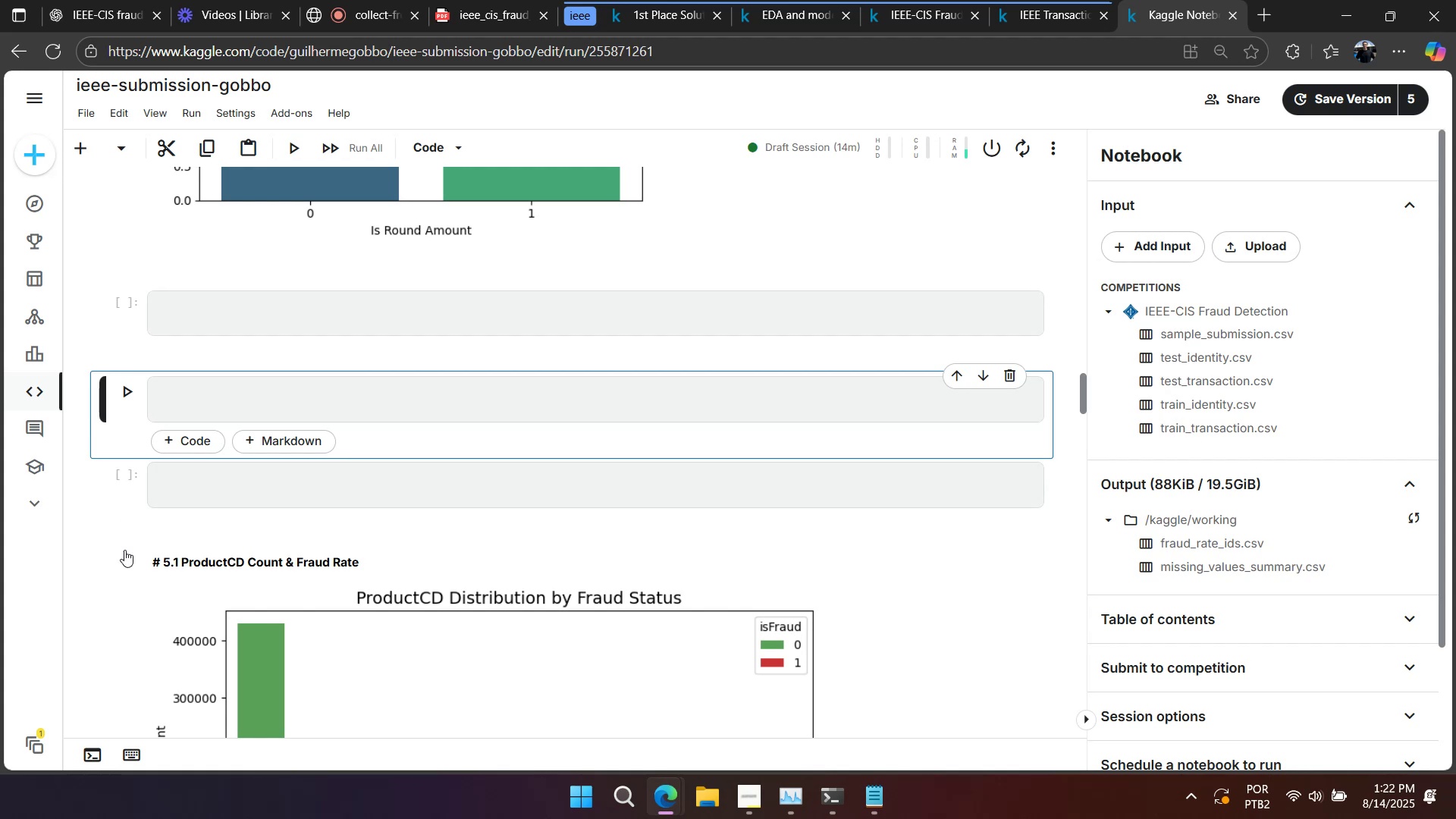 
left_click([123, 563])
 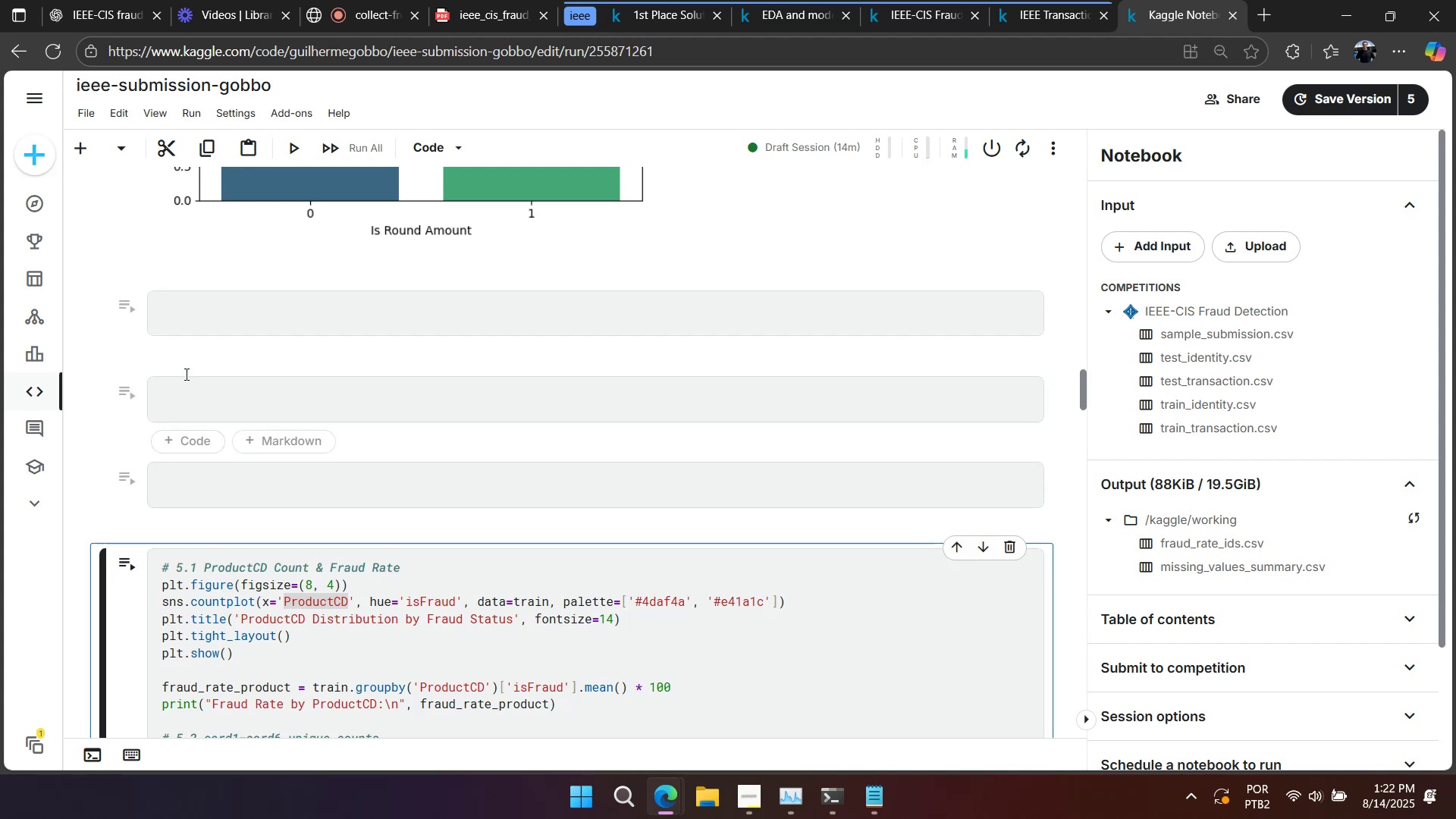 
left_click([202, 410])
 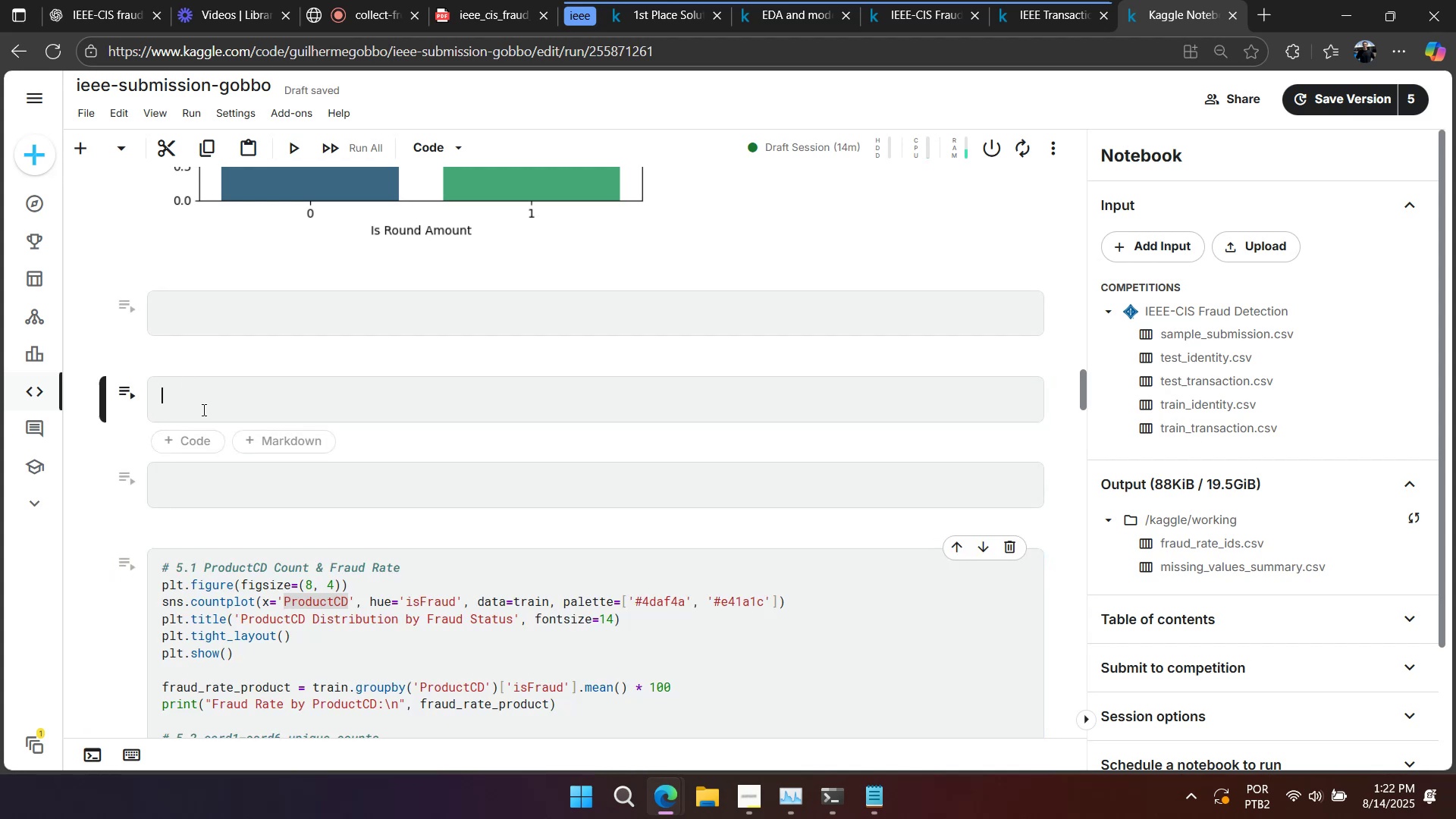 
key(Control+V)
 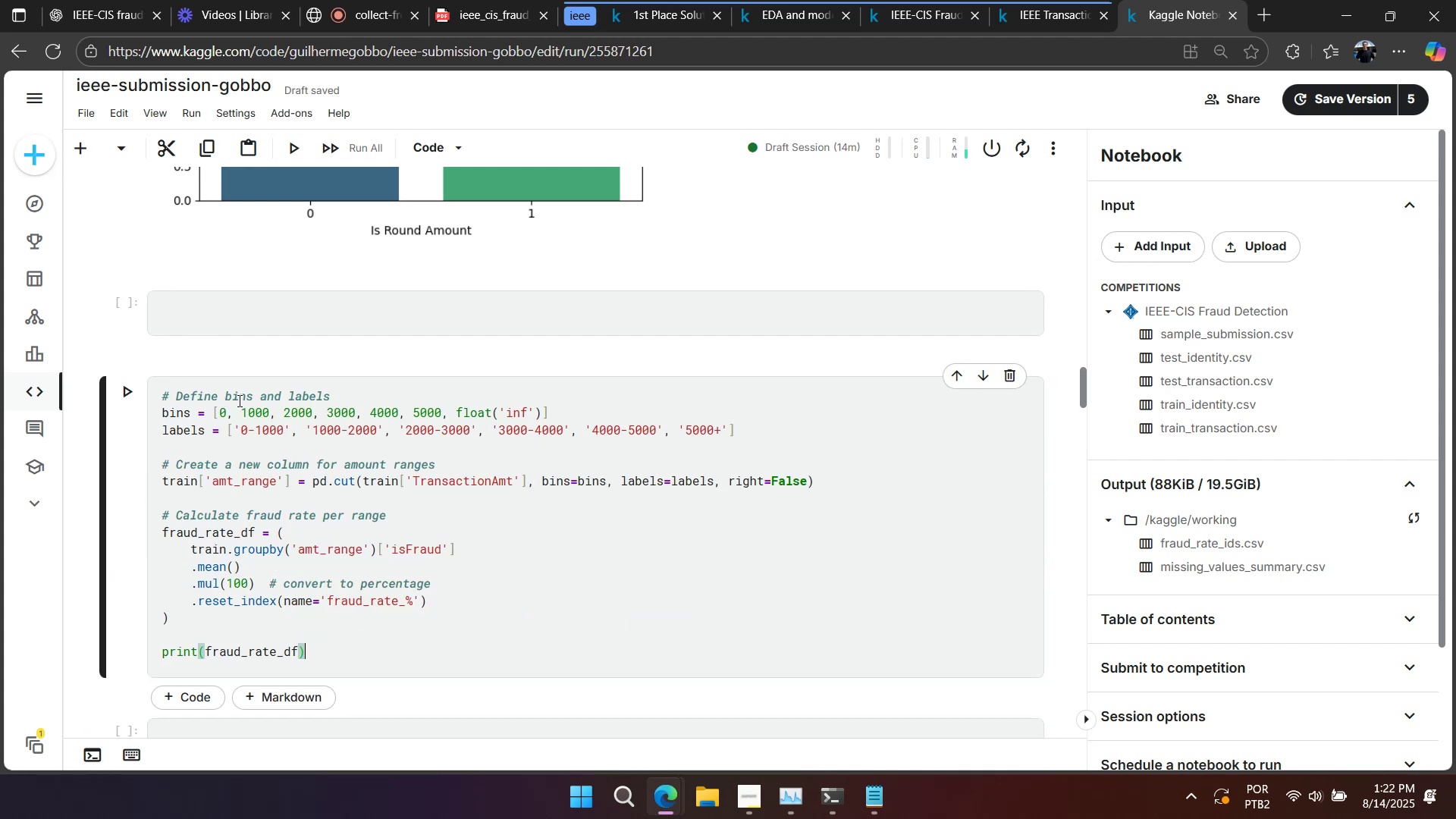 
hold_key(key=ShiftLeft, duration=0.41)
 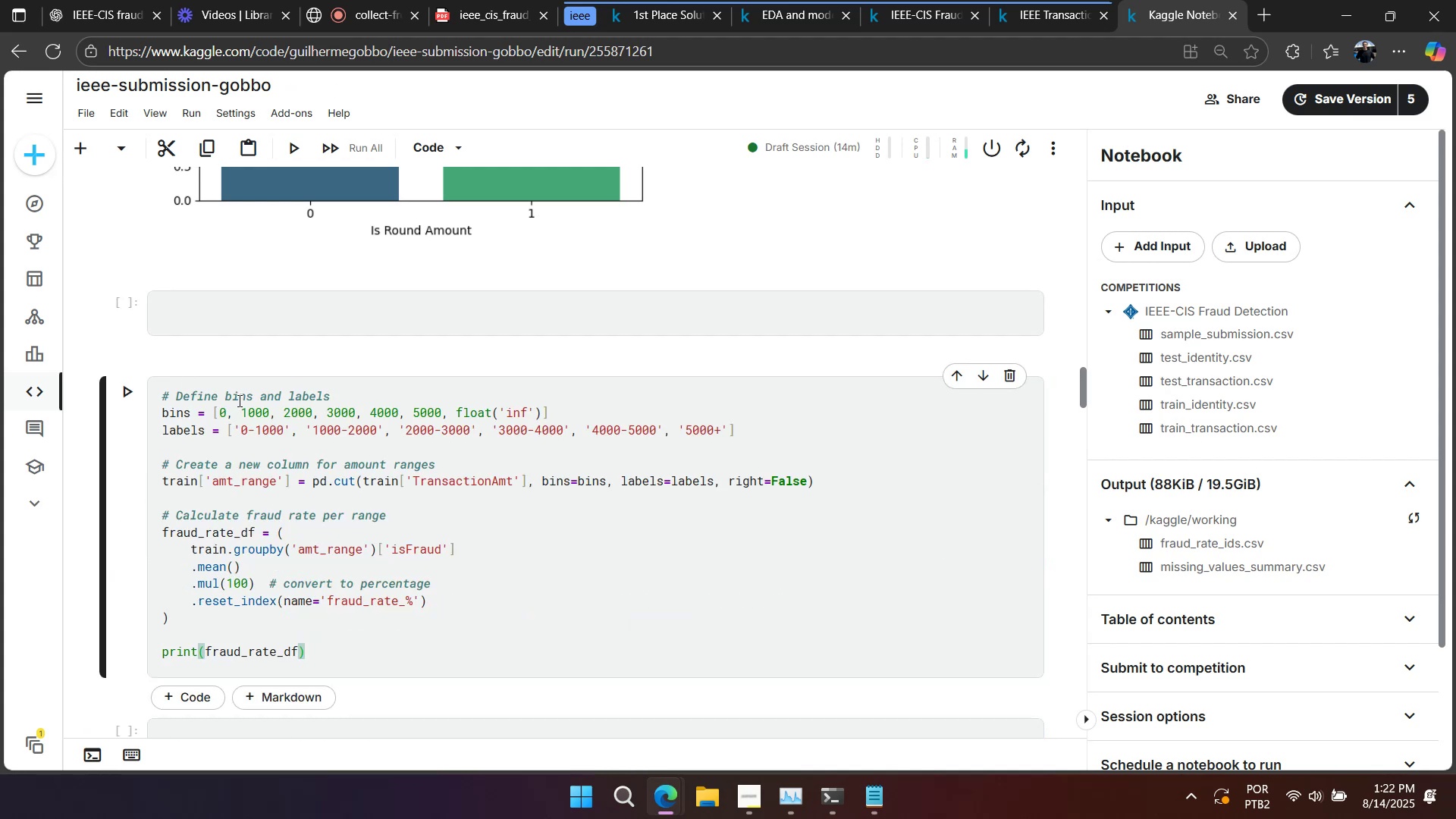 
key(Backspace)
 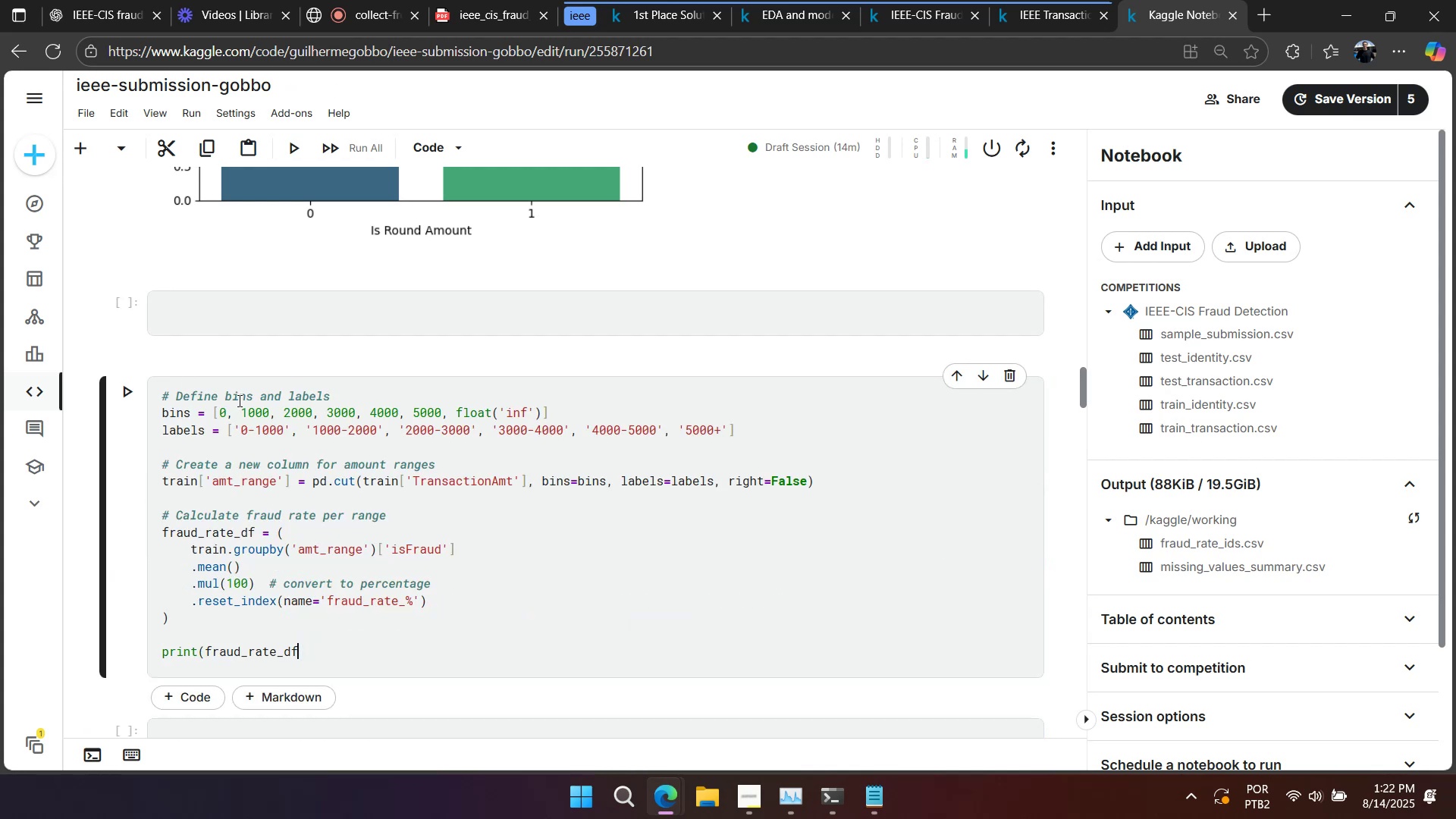 
hold_key(key=Backspace, duration=0.97)
 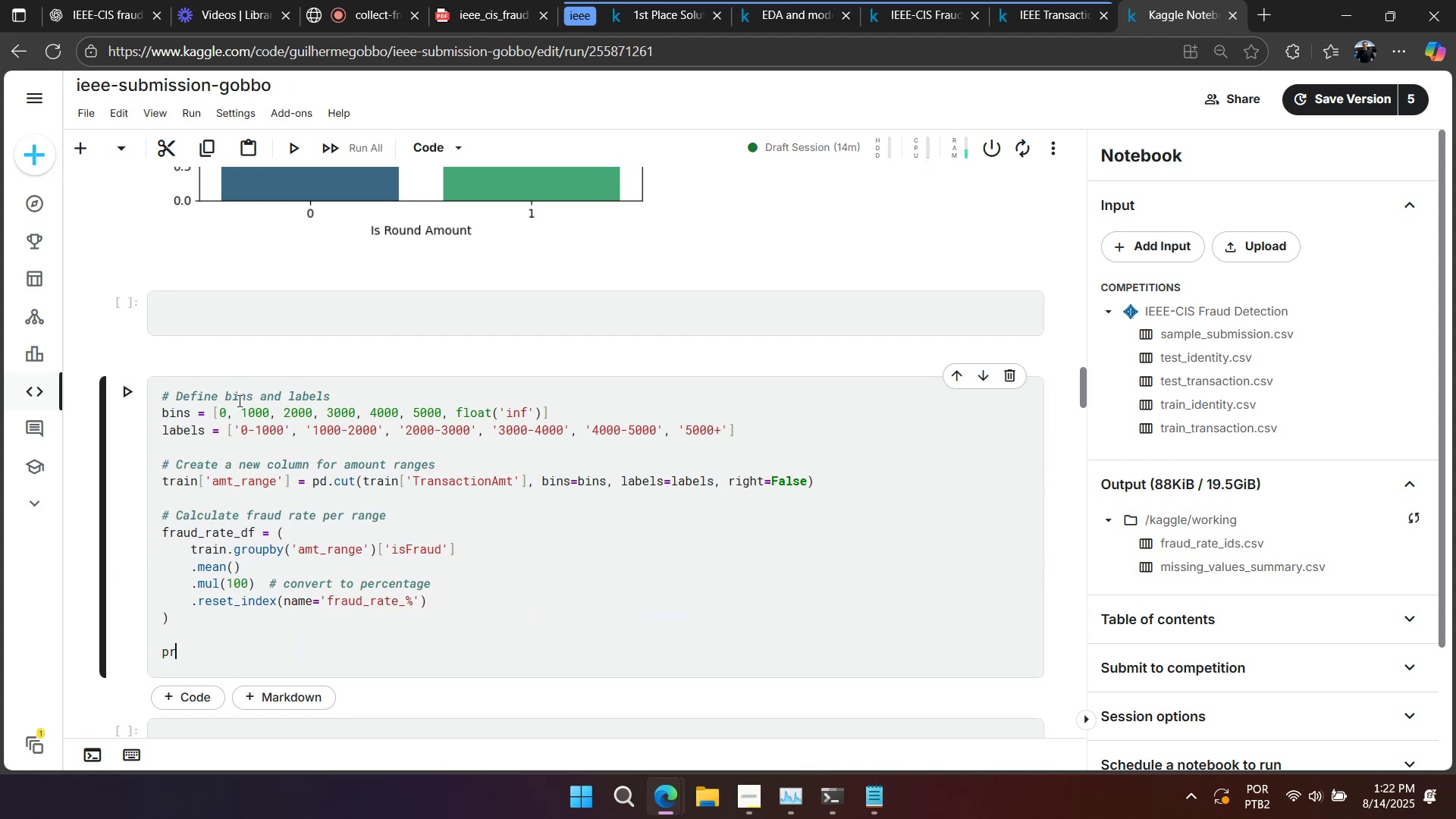 
key(Backspace)
 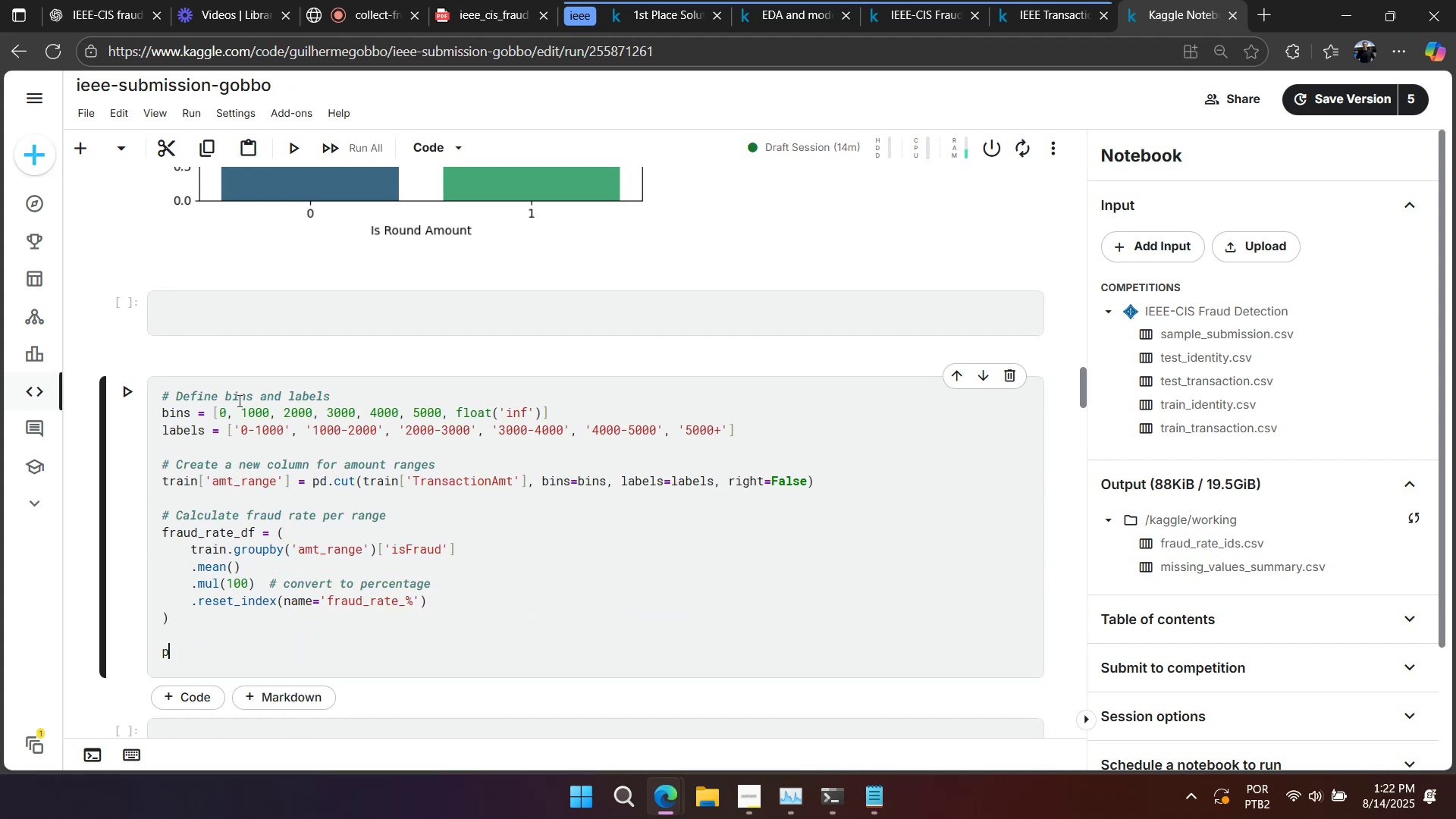 
key(Backspace)
 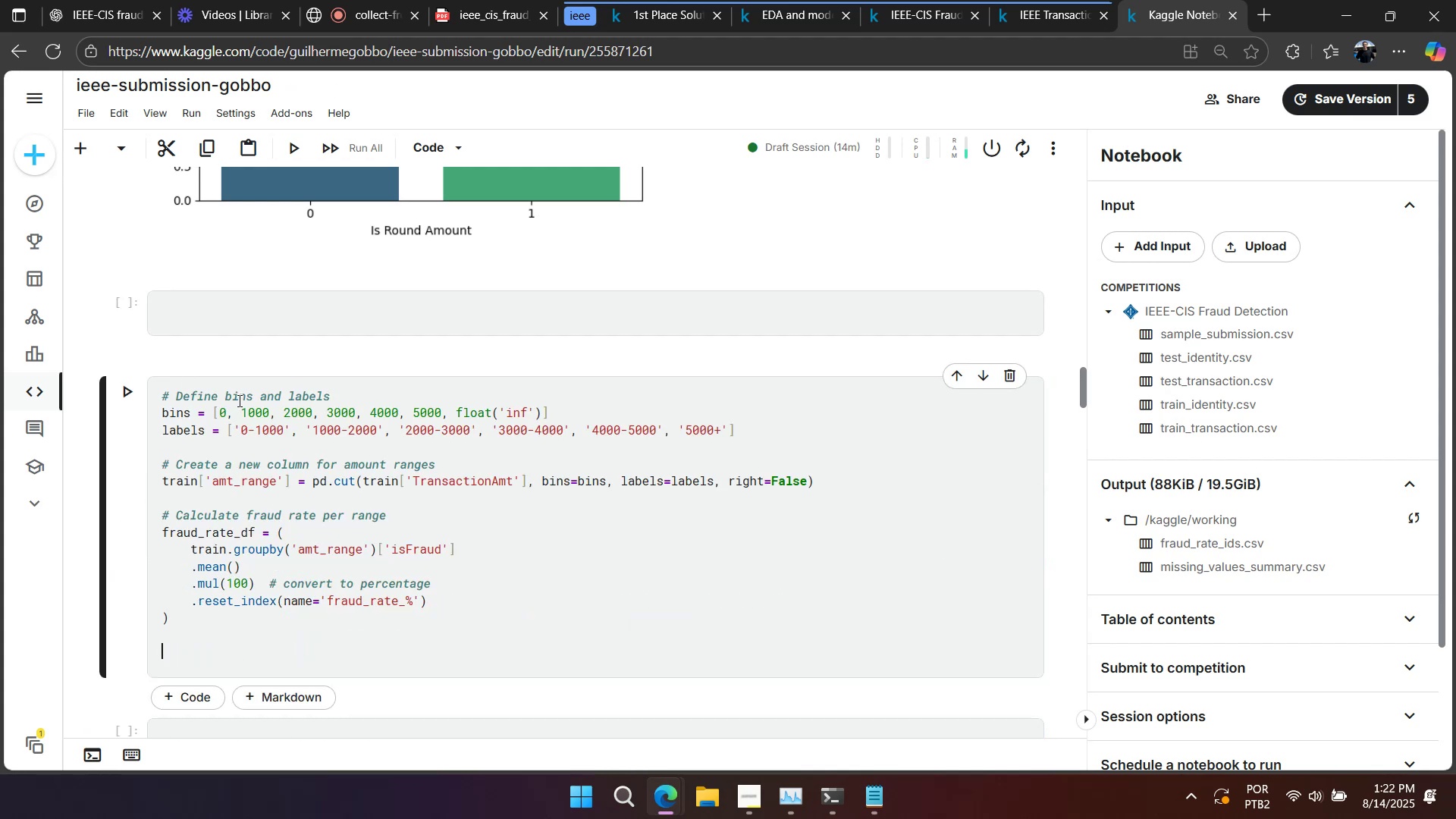 
key(Backspace)
 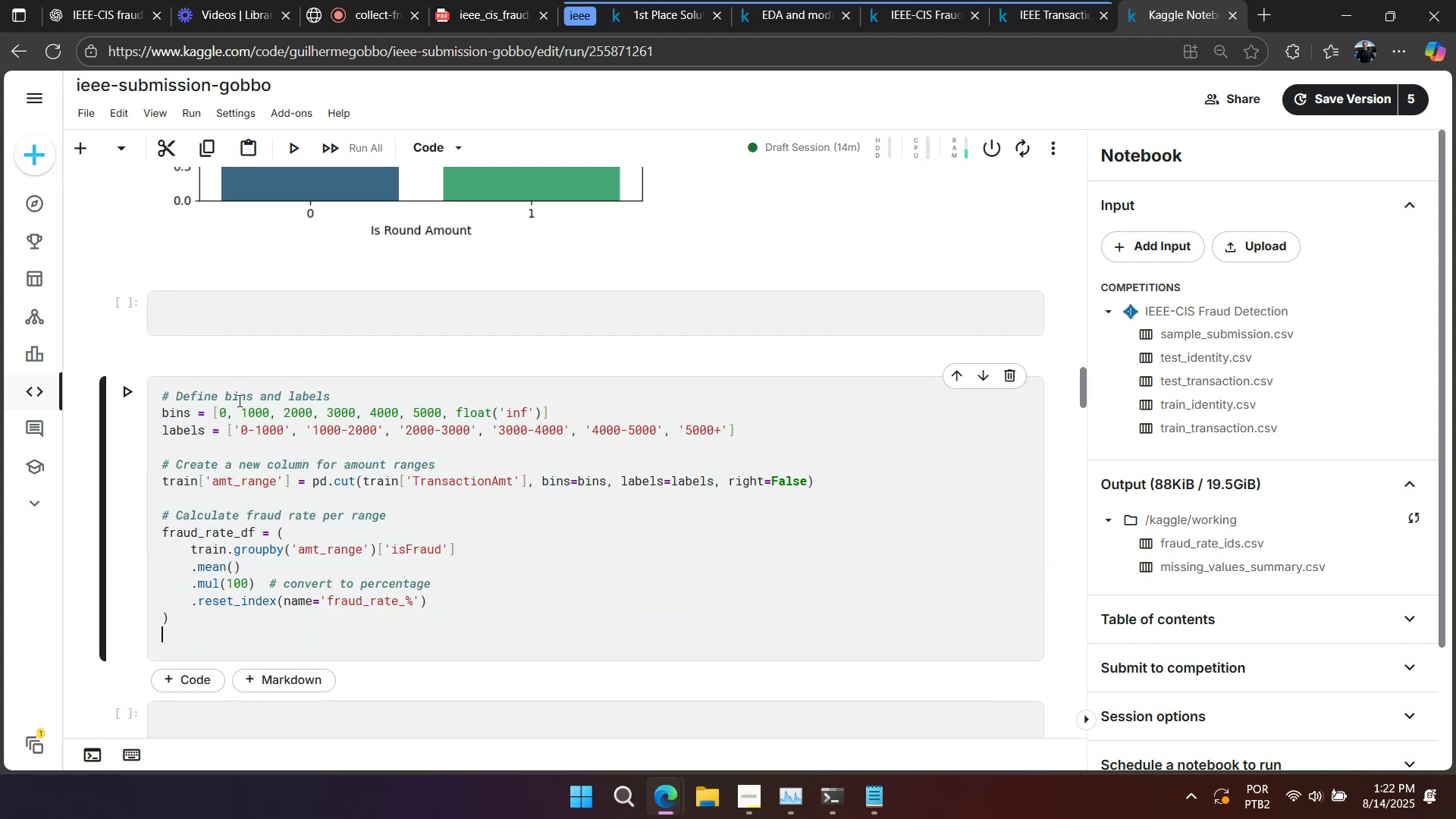 
key(Backspace)
 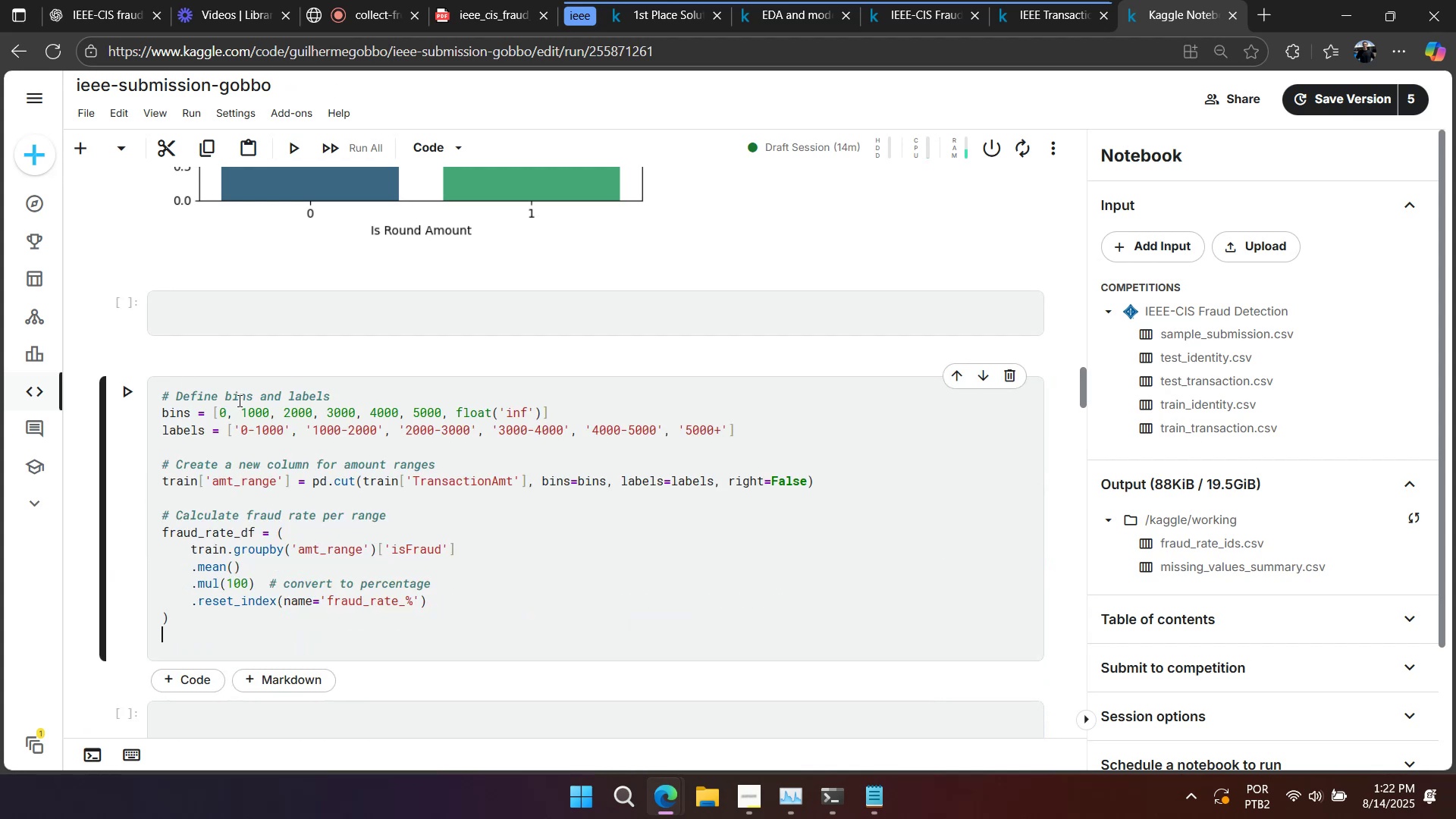 
key(Shift+Enter)
 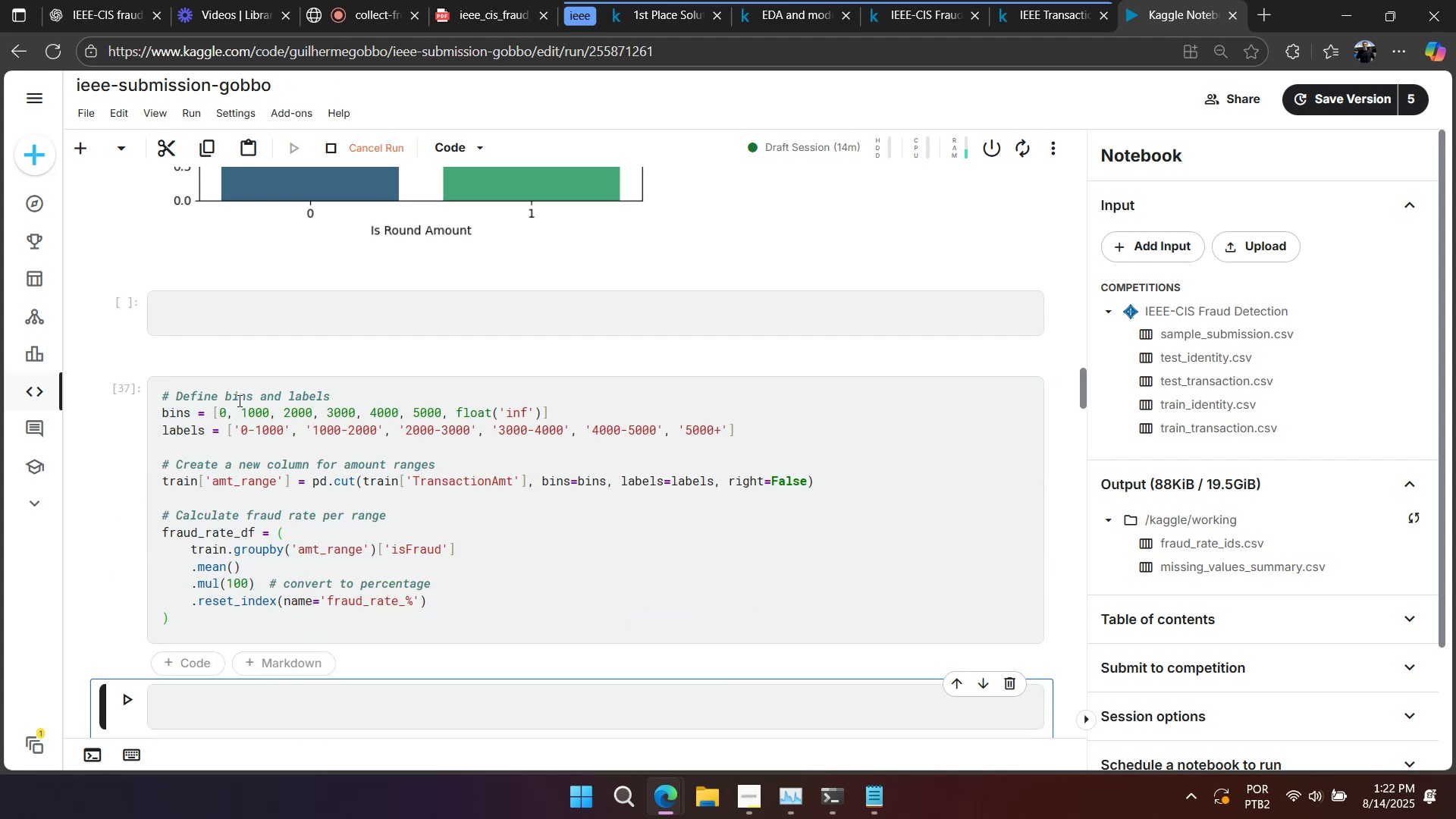 
scroll: coordinate [265, 387], scroll_direction: down, amount: 3.0
 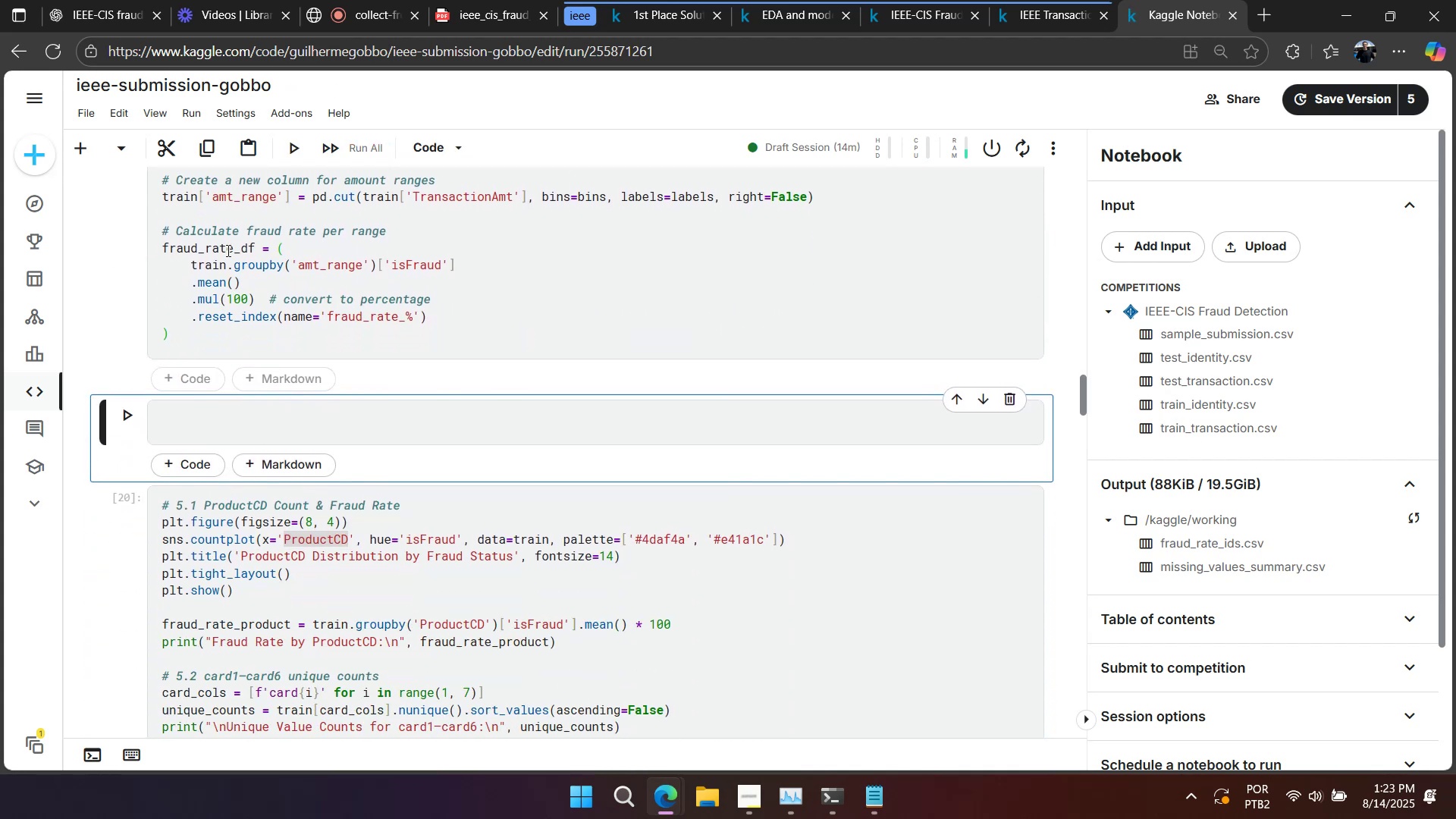 
double_click([227, 245])
 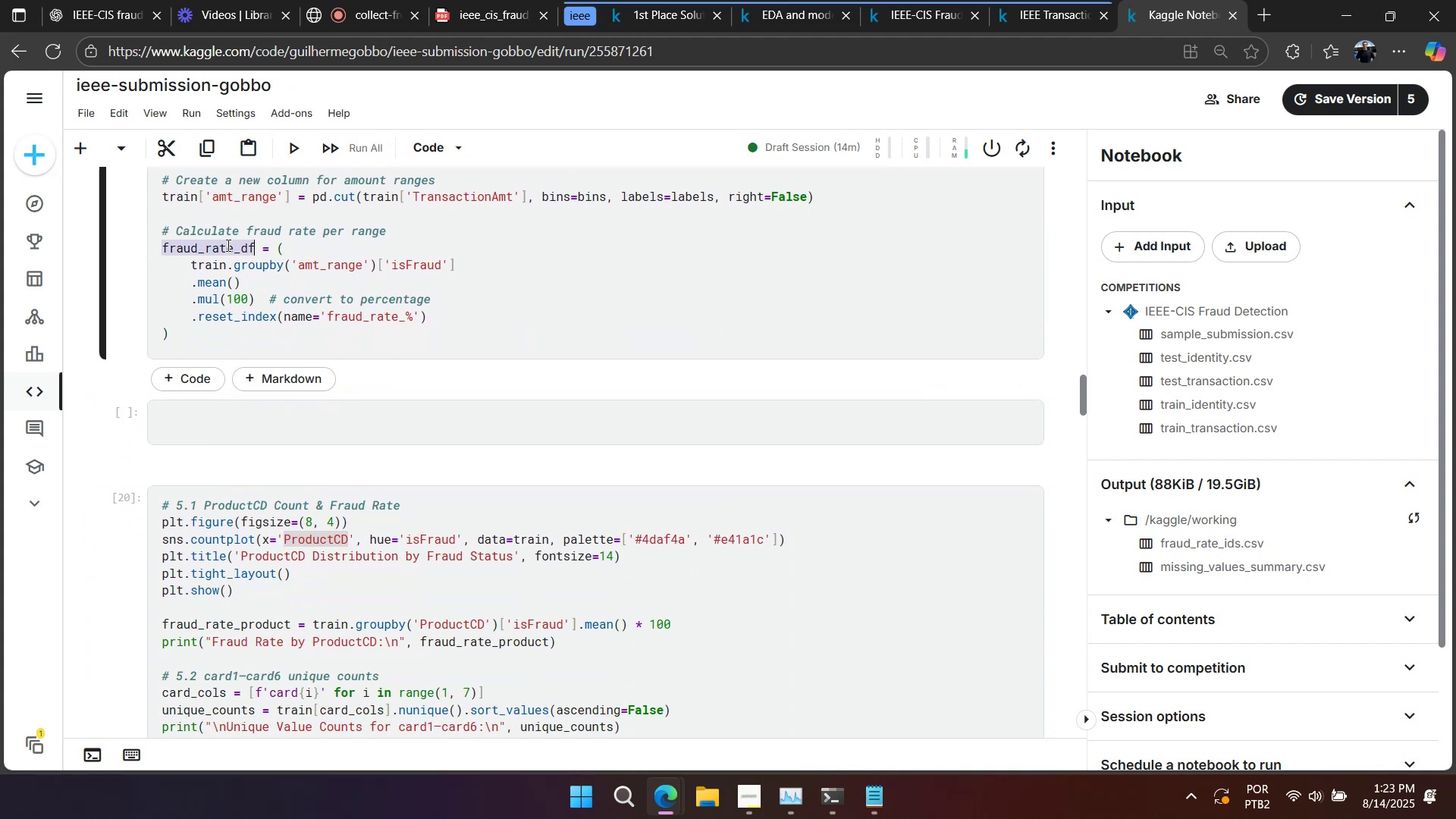 
key(Control+ControlLeft)
 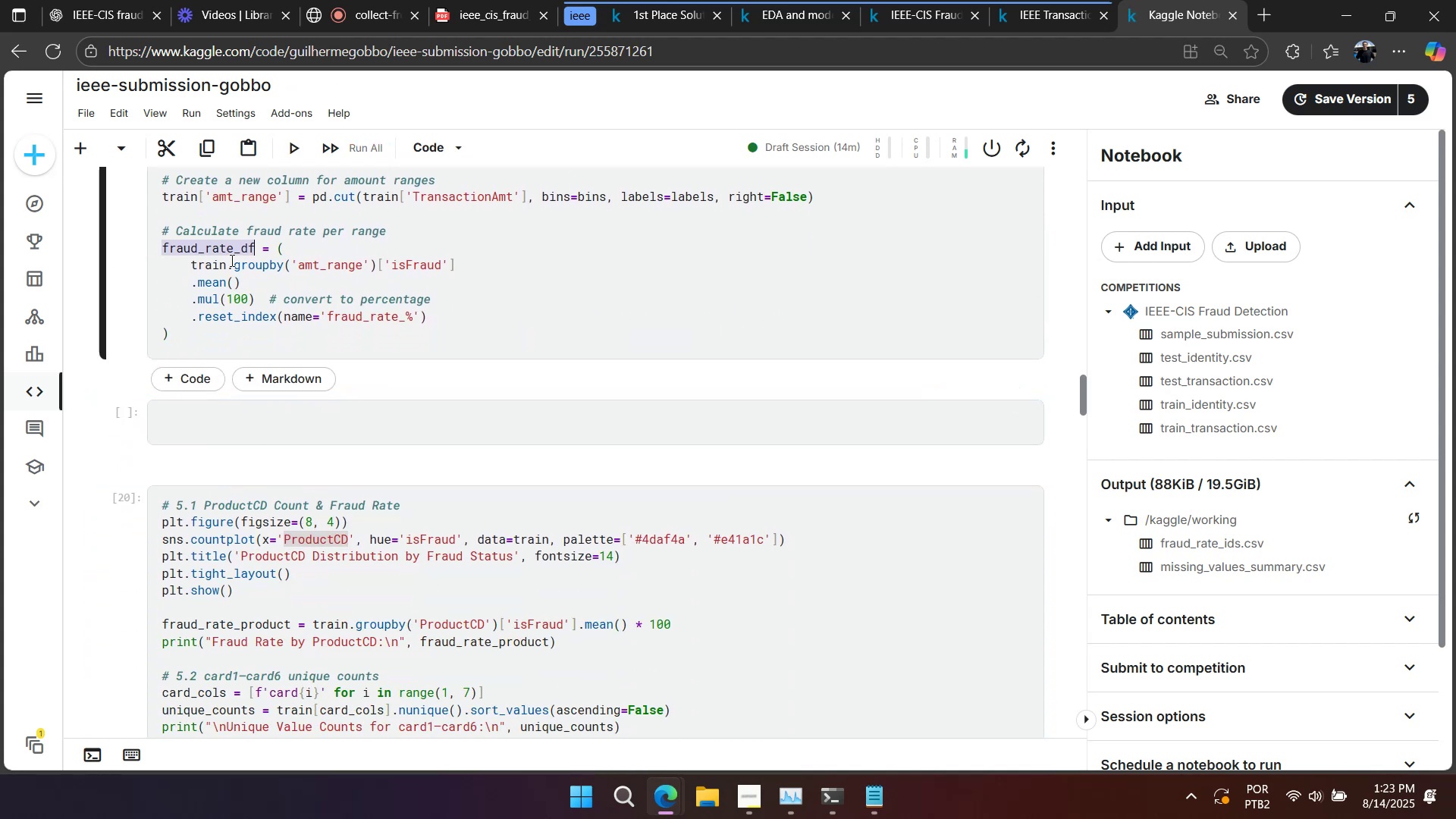 
key(Control+C)
 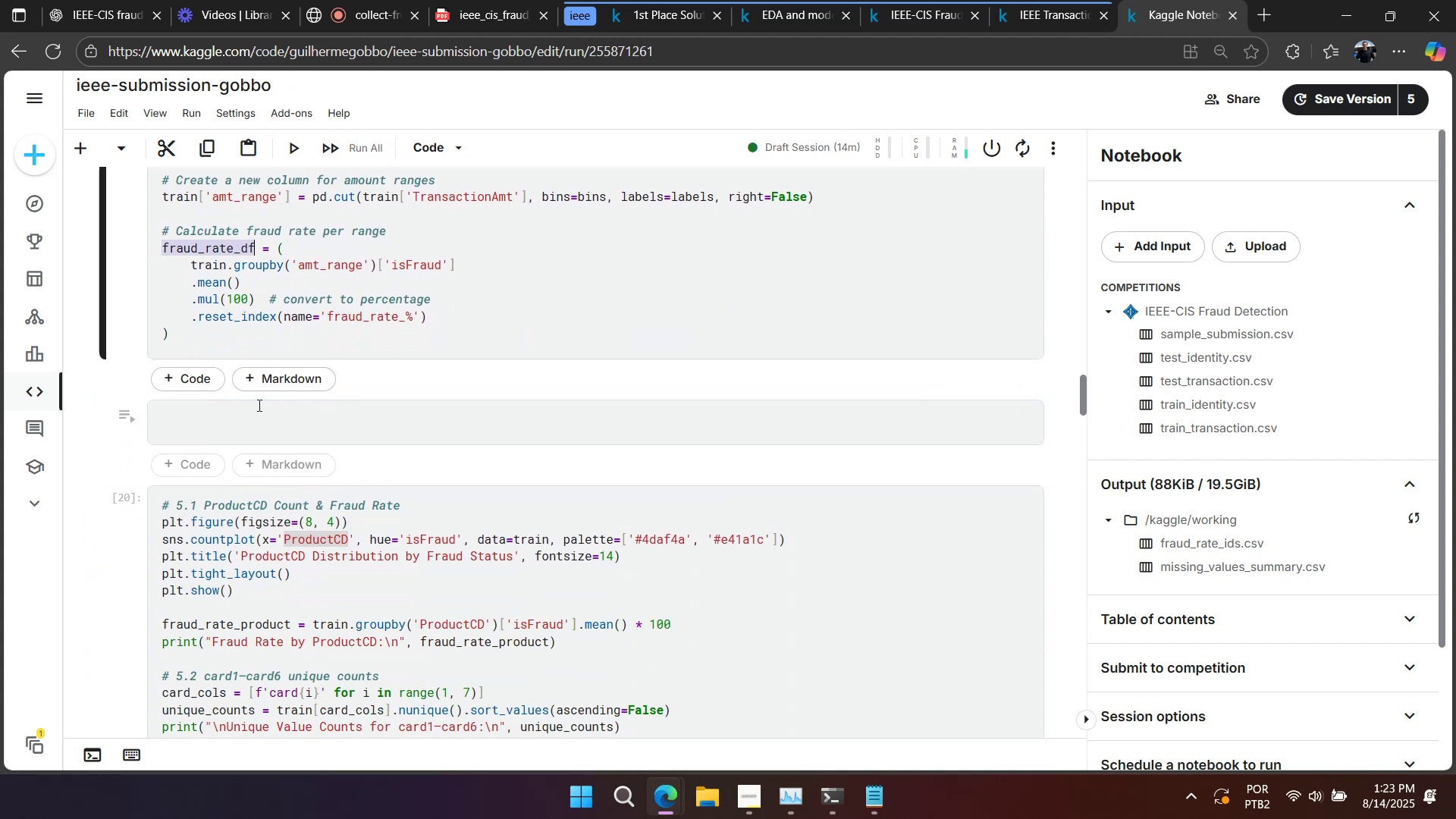 
triple_click([259, 411])
 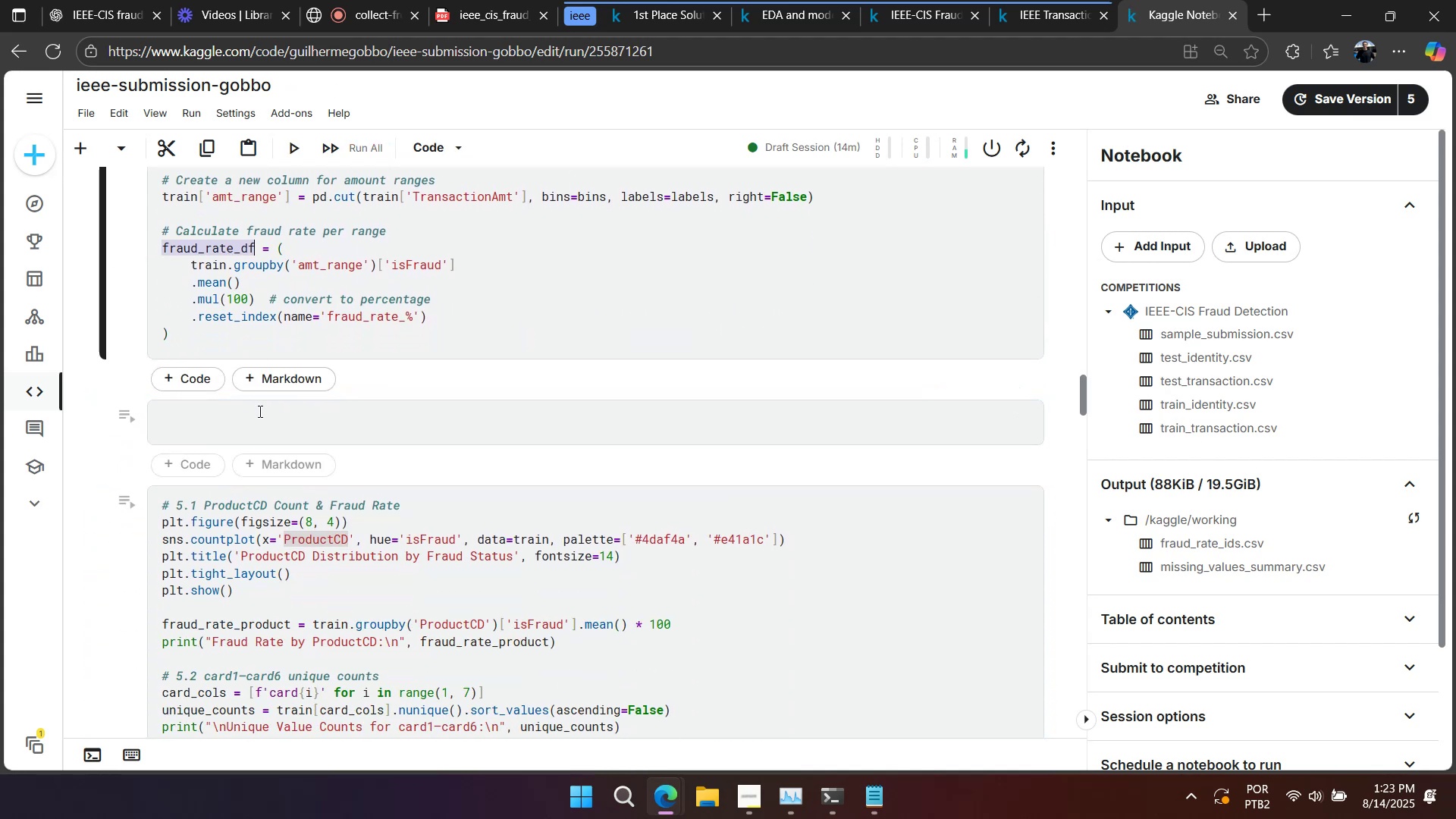 
key(Control+ControlLeft)
 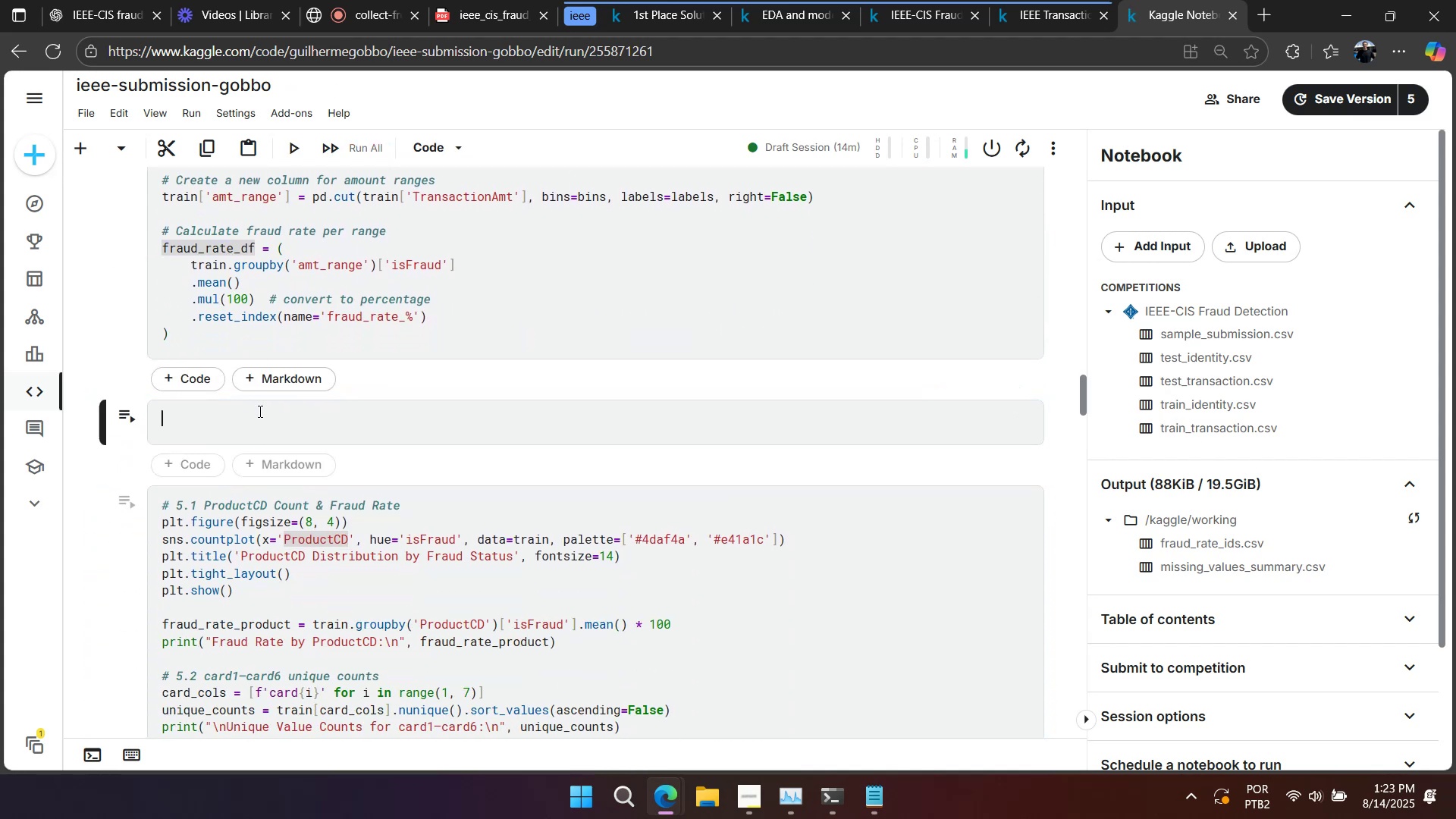 
key(Control+V)
 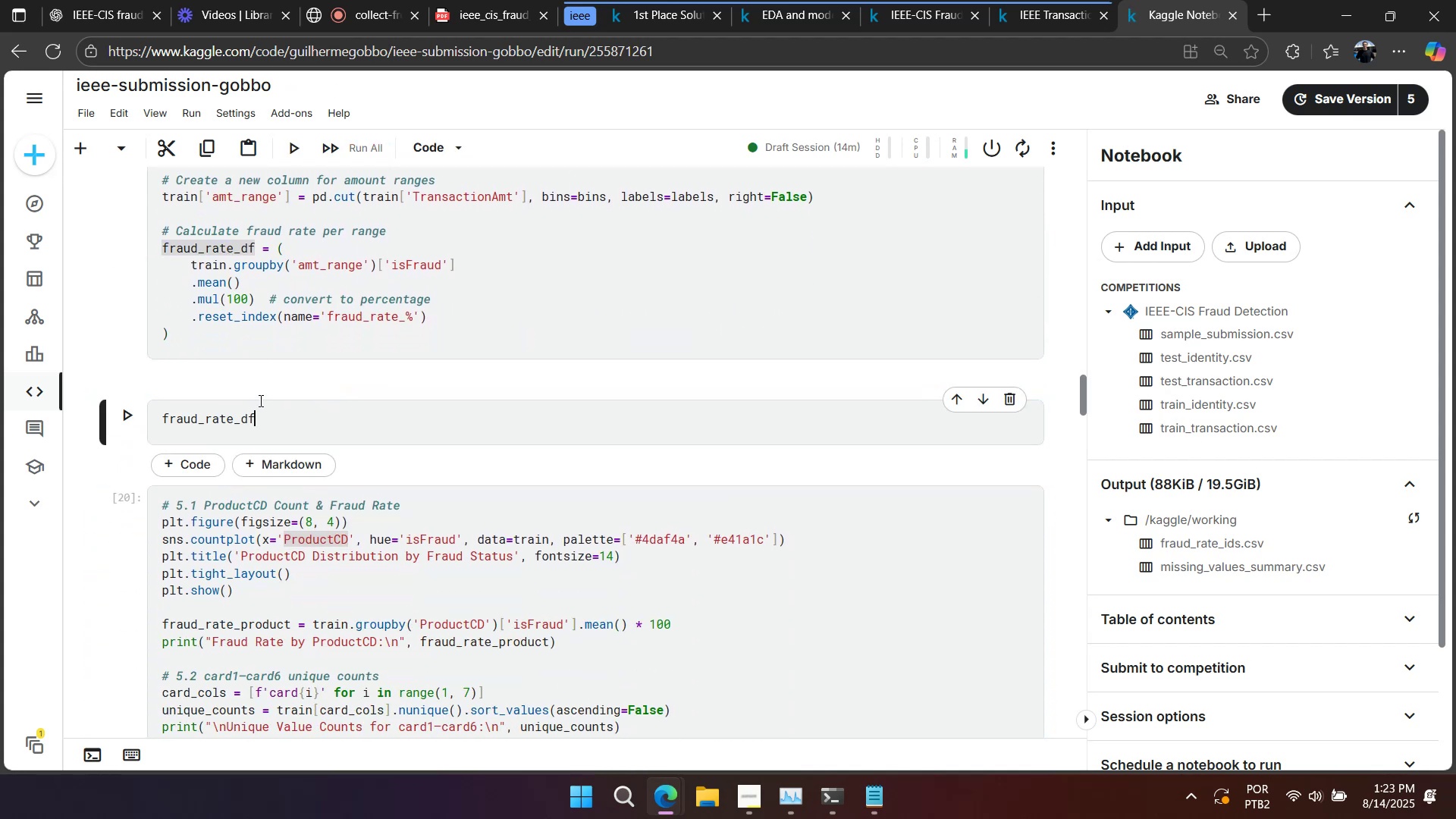 
key(Shift+Enter)
 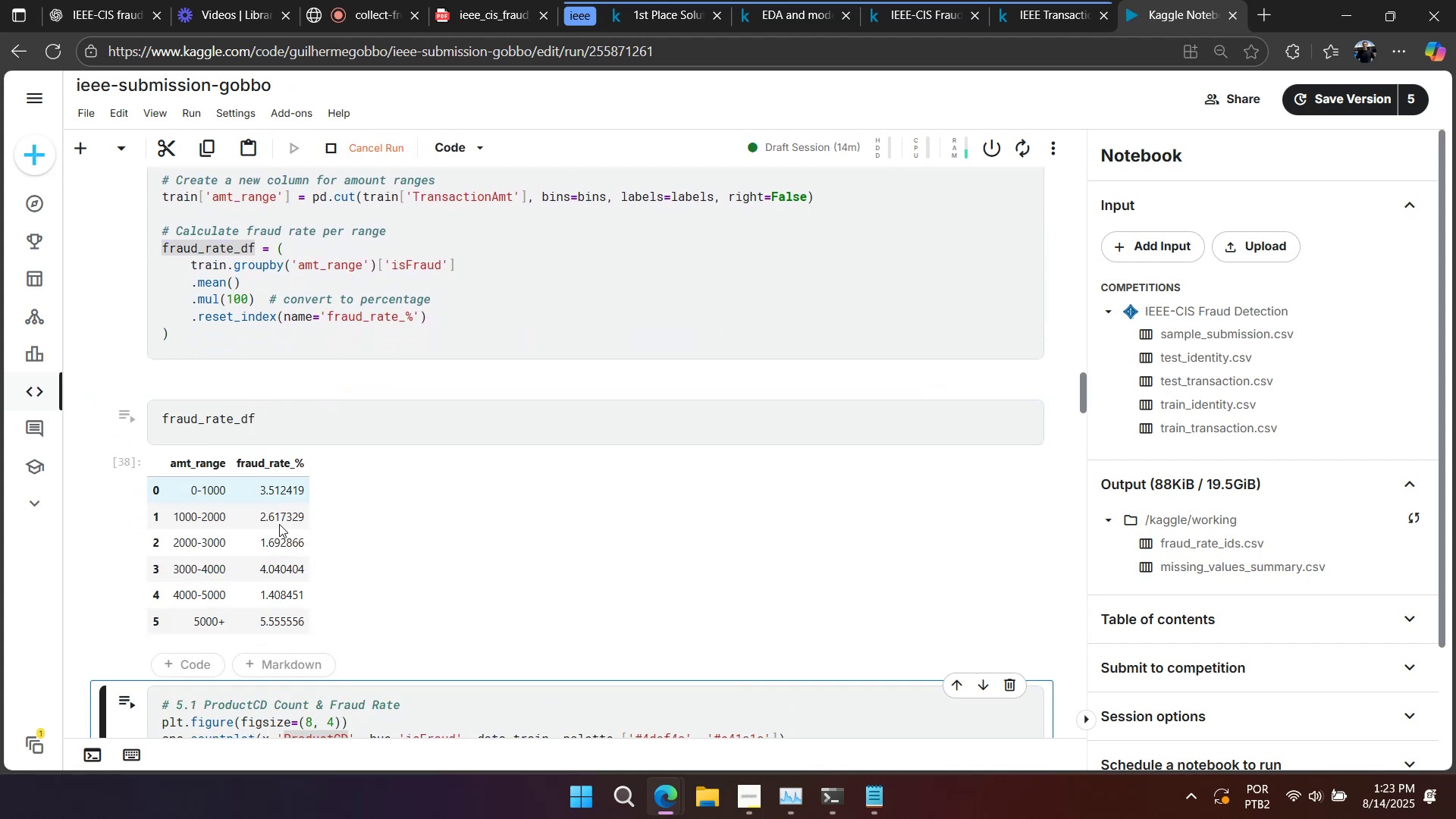 
scroll: coordinate [252, 656], scroll_direction: down, amount: 1.0
 